 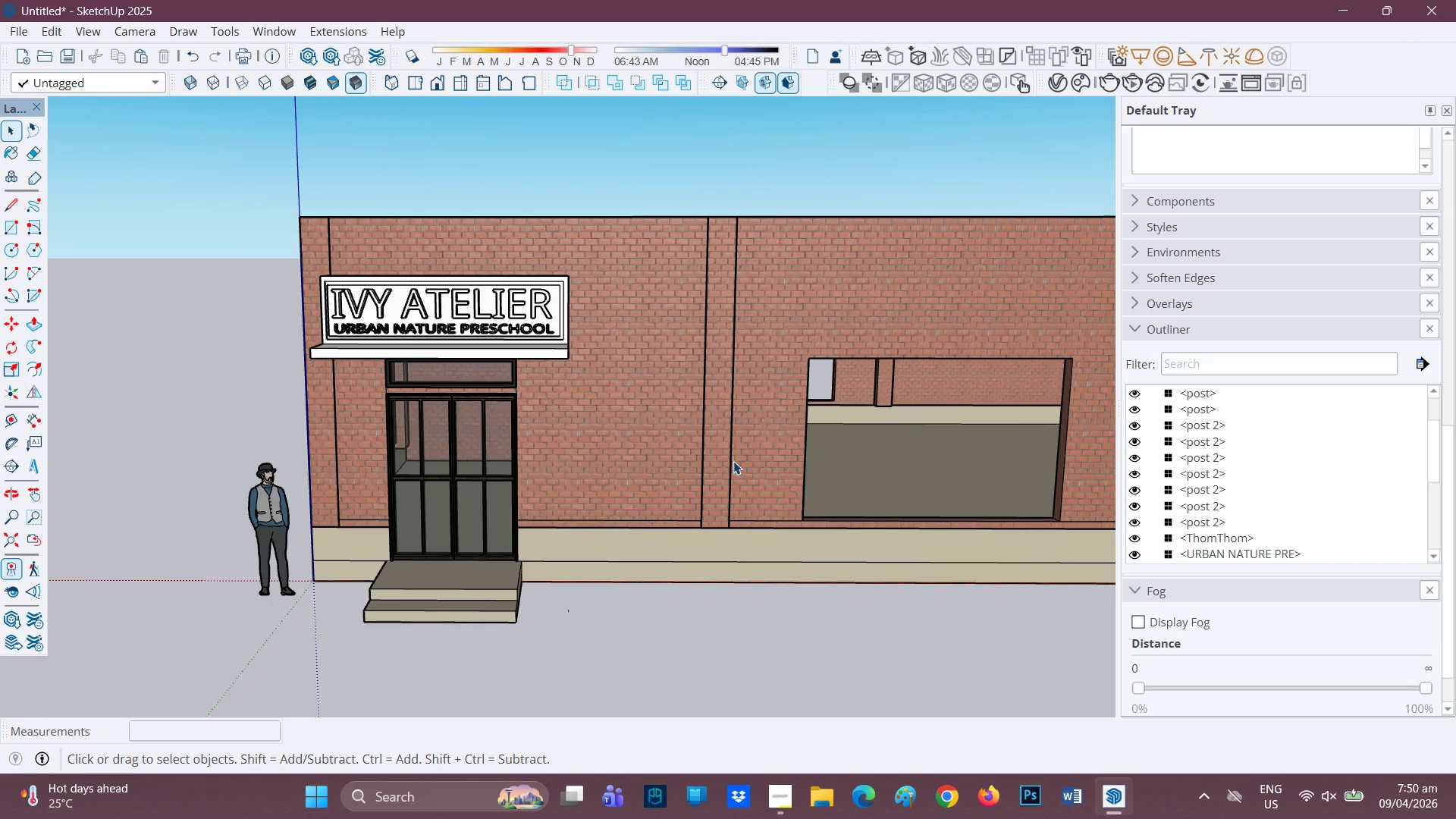 
scroll: coordinate [486, 505], scroll_direction: up, amount: 6.0
 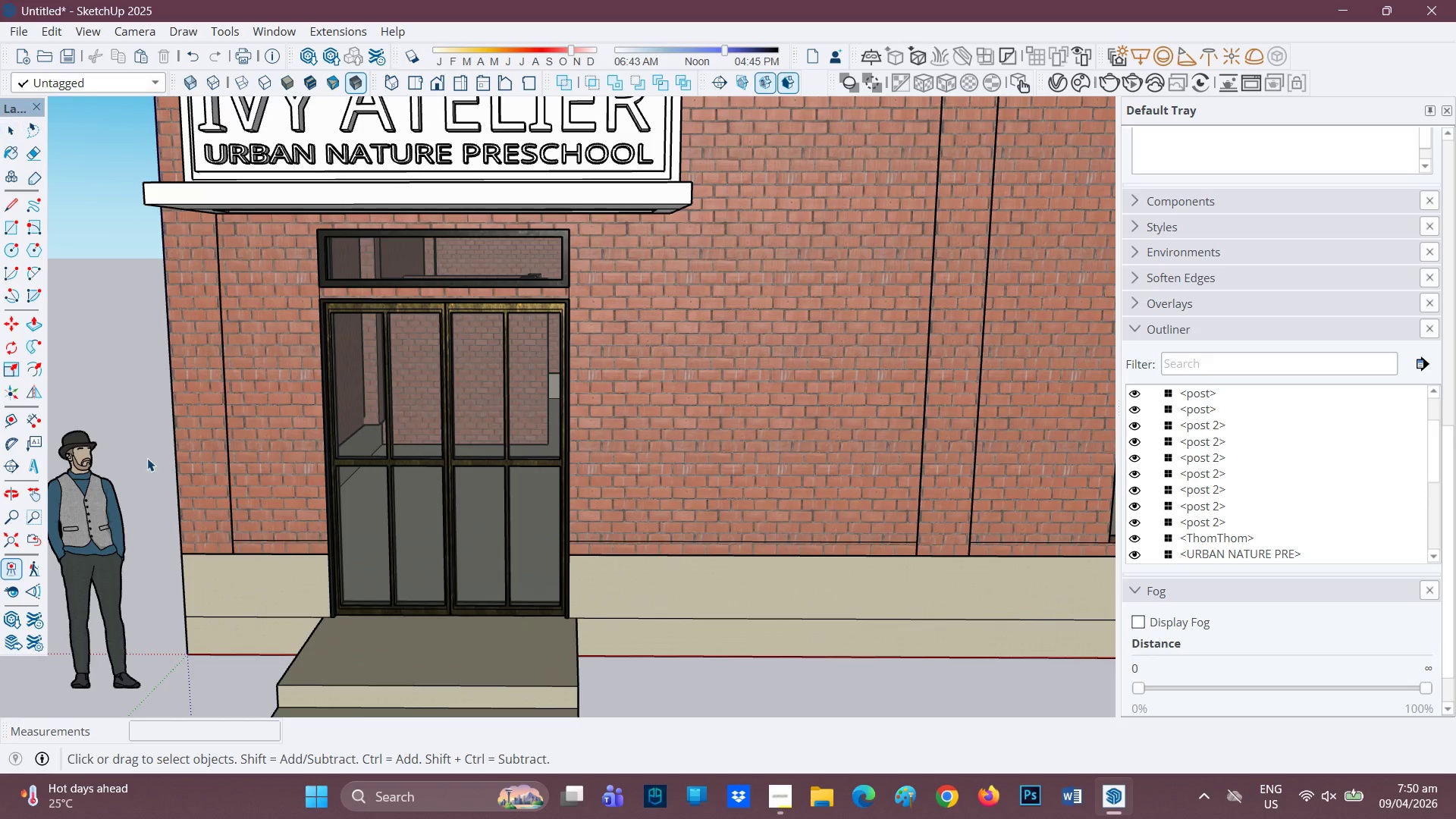 
left_click([139, 410])
 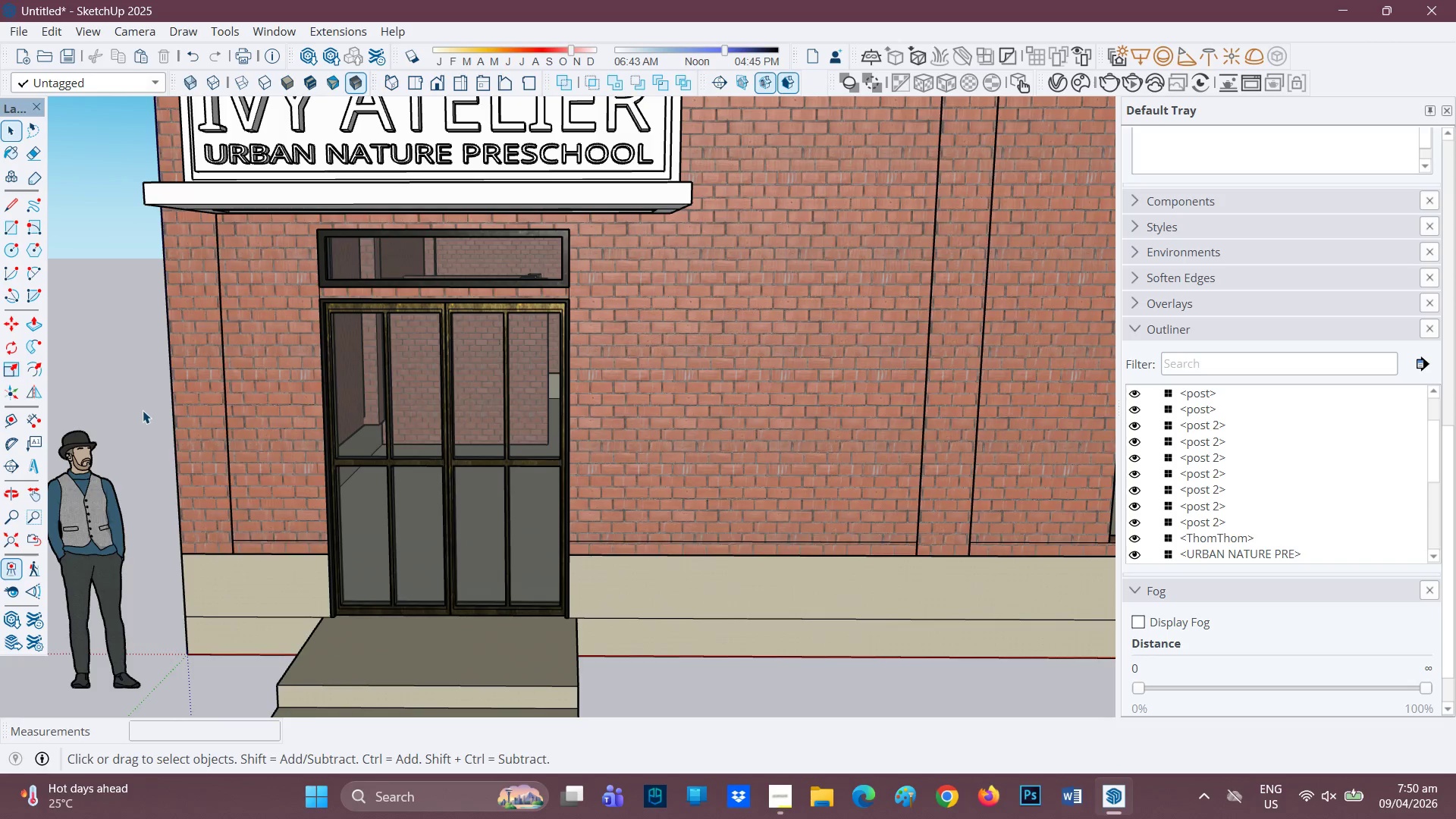 
scroll: coordinate [626, 509], scroll_direction: up, amount: 19.0
 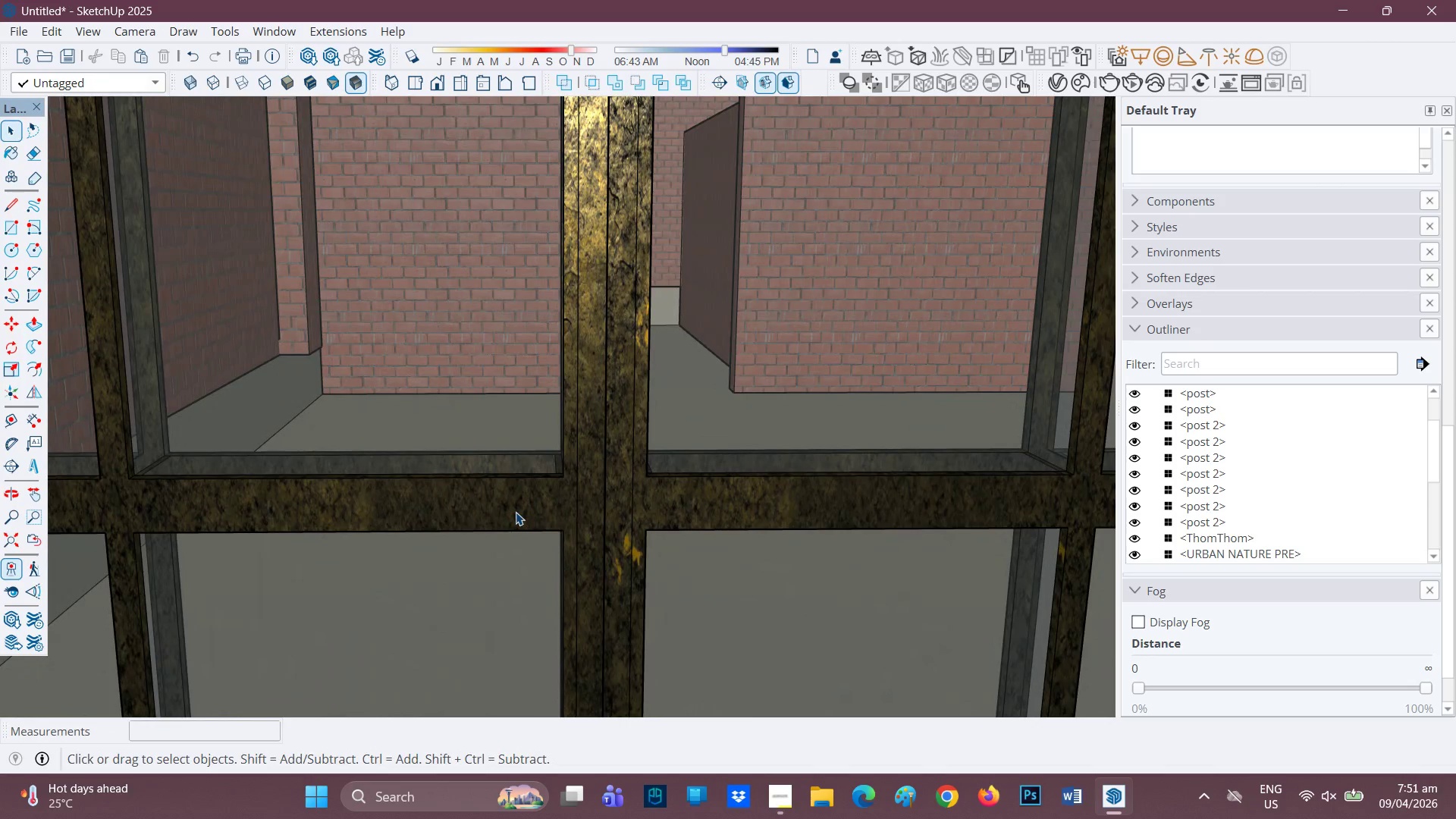 
wait(5.5)
 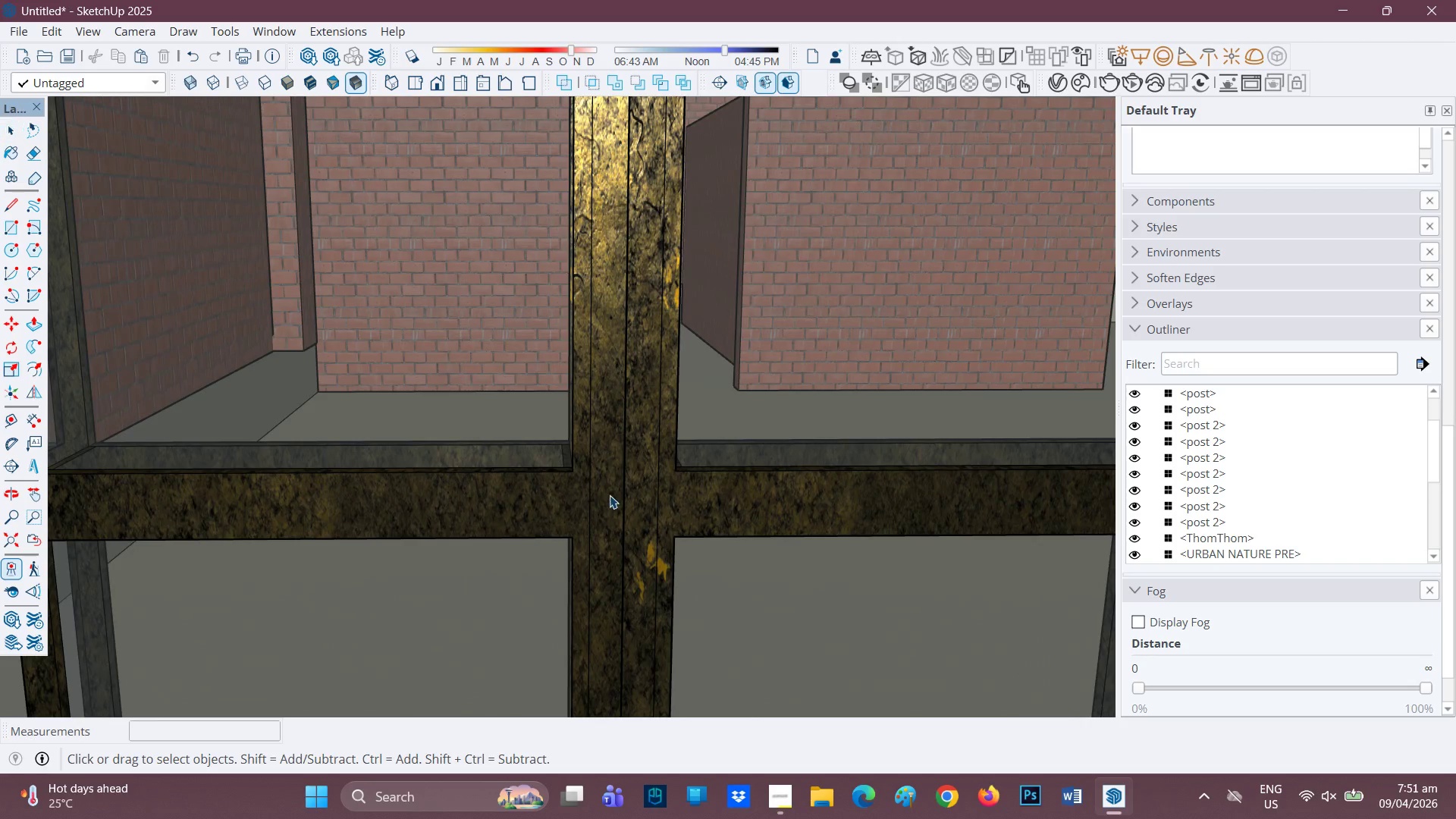 
key(Space)
 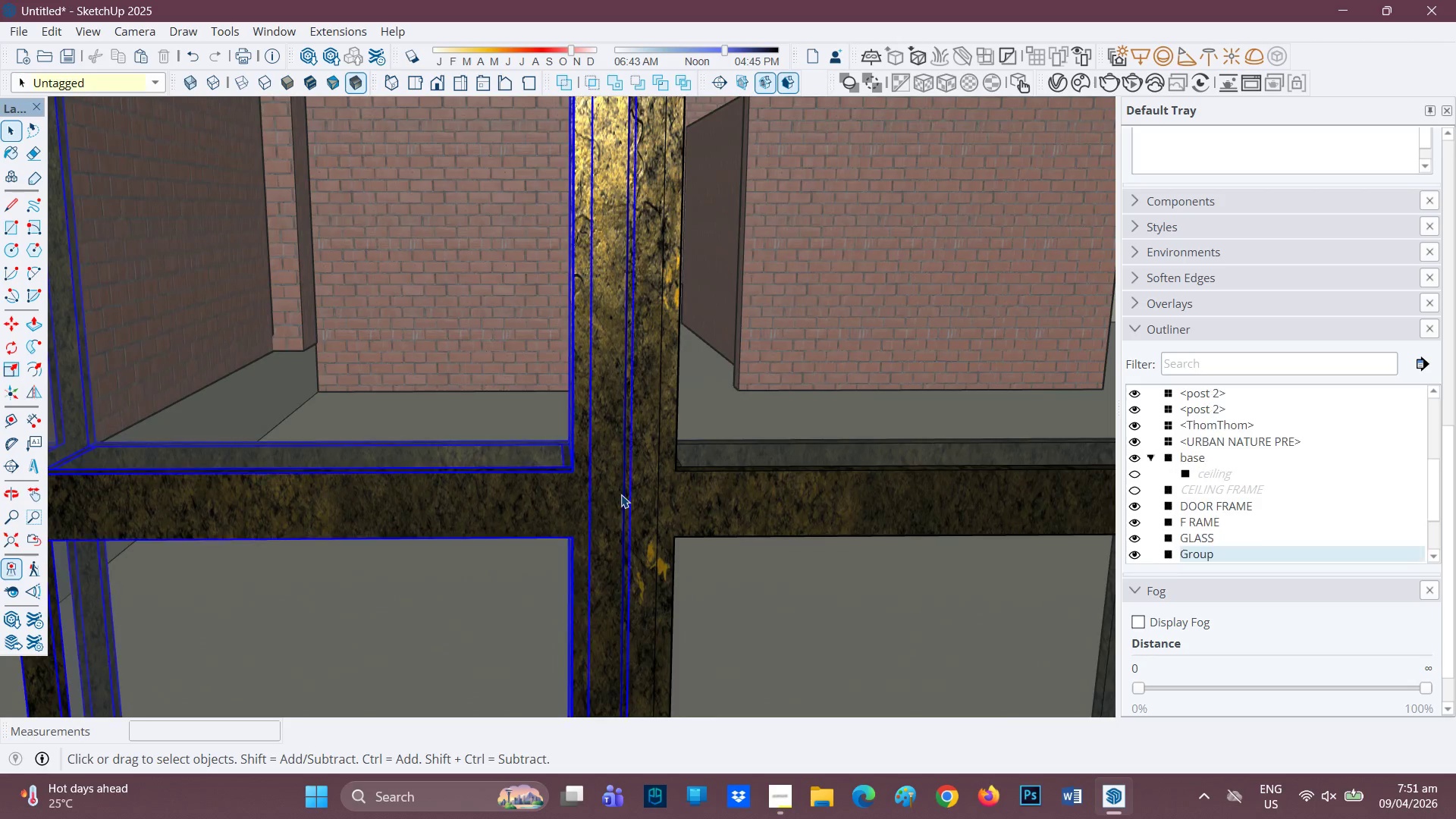 
scroll: coordinate [525, 500], scroll_direction: up, amount: 2.0
 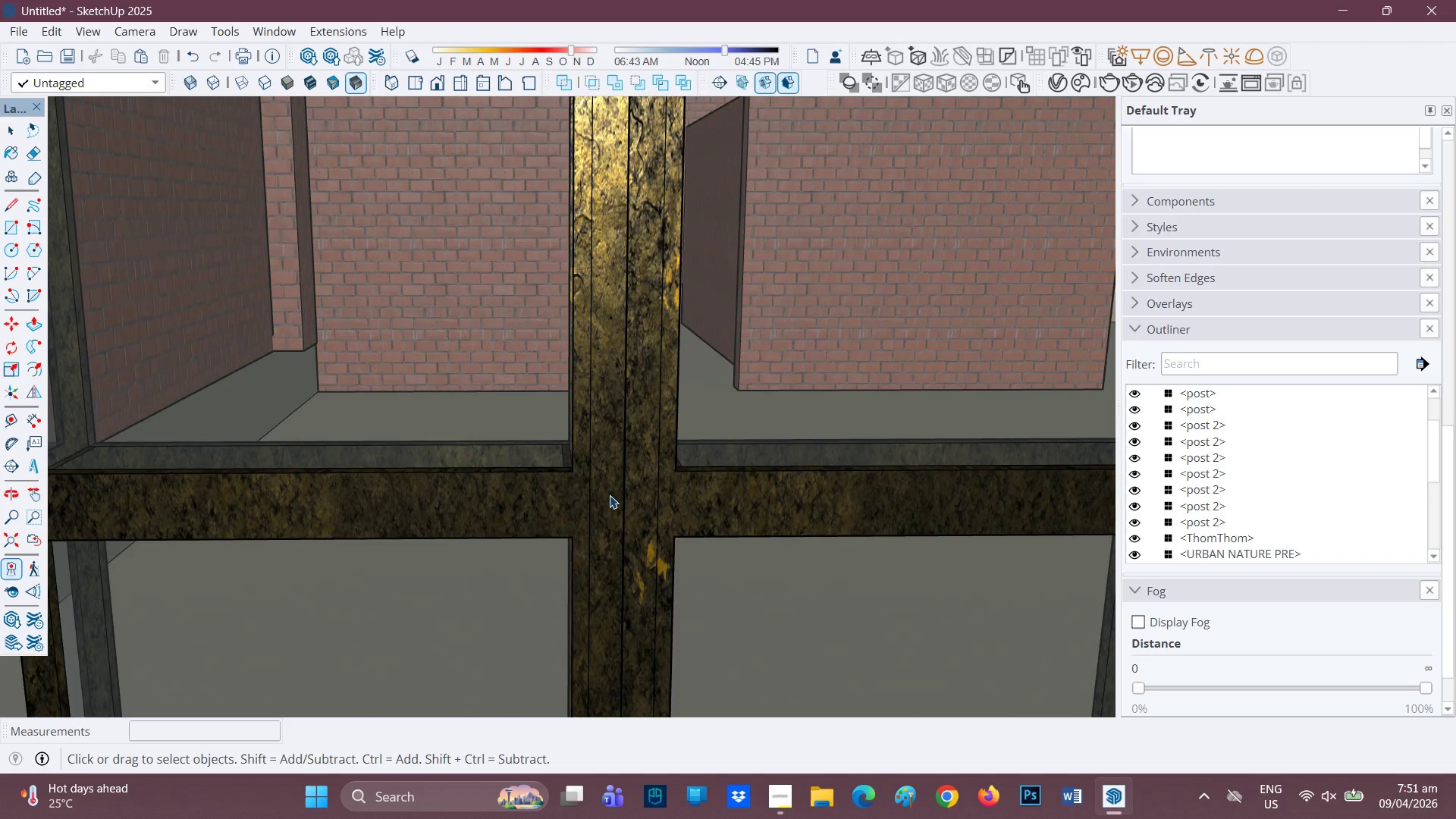 
double_click([621, 494])
 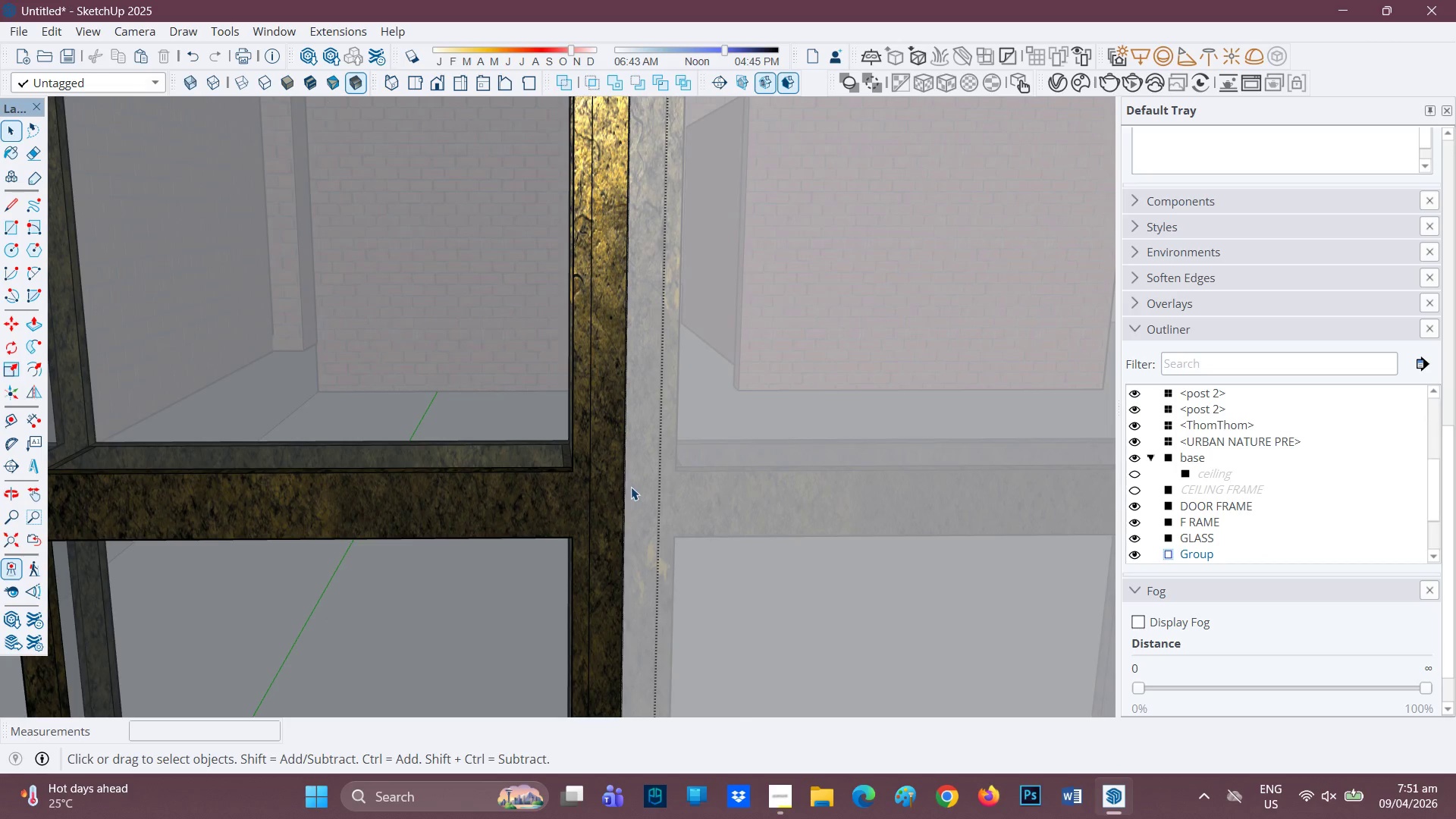 
scroll: coordinate [619, 479], scroll_direction: up, amount: 2.0
 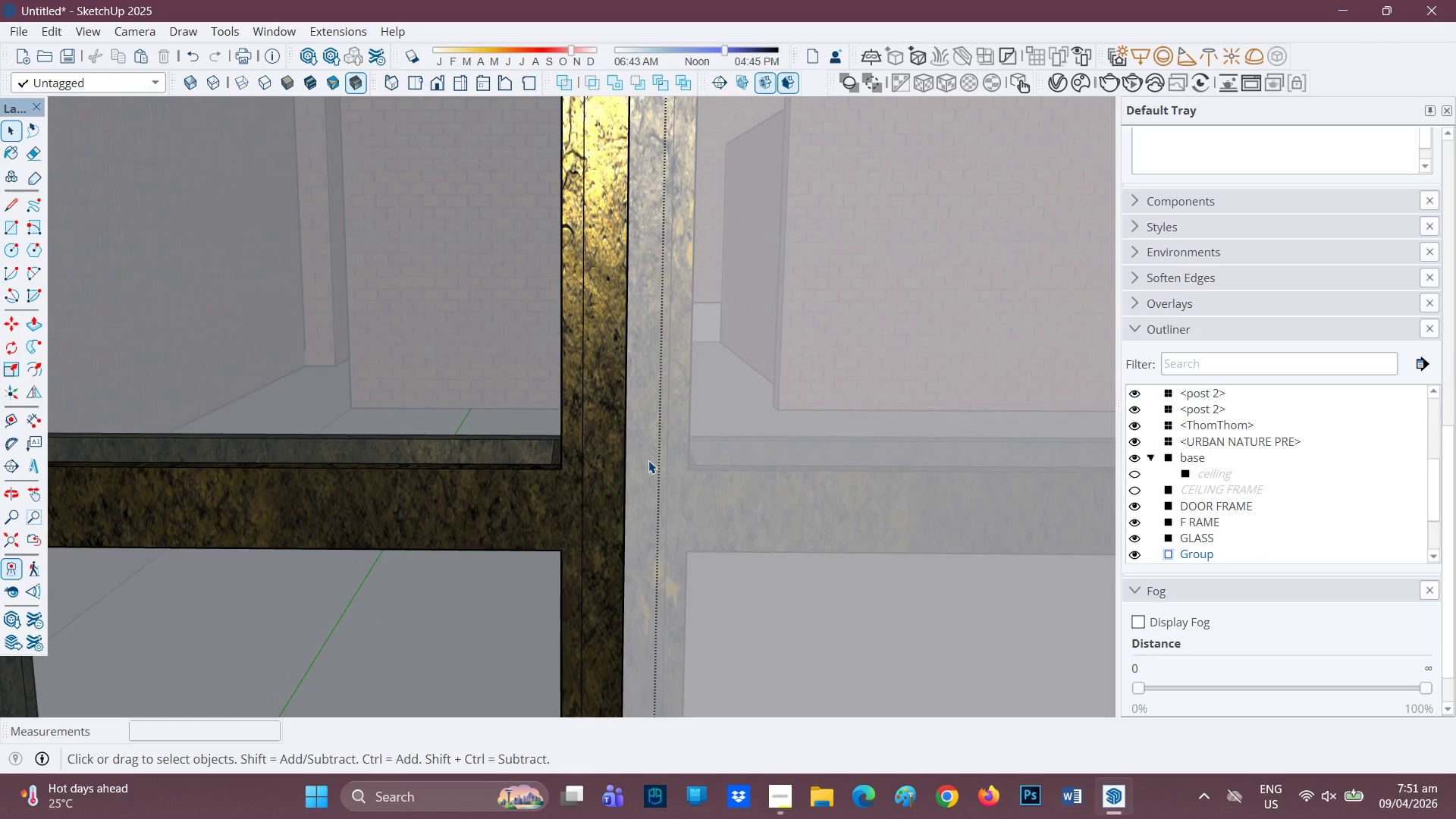 
key(R)
 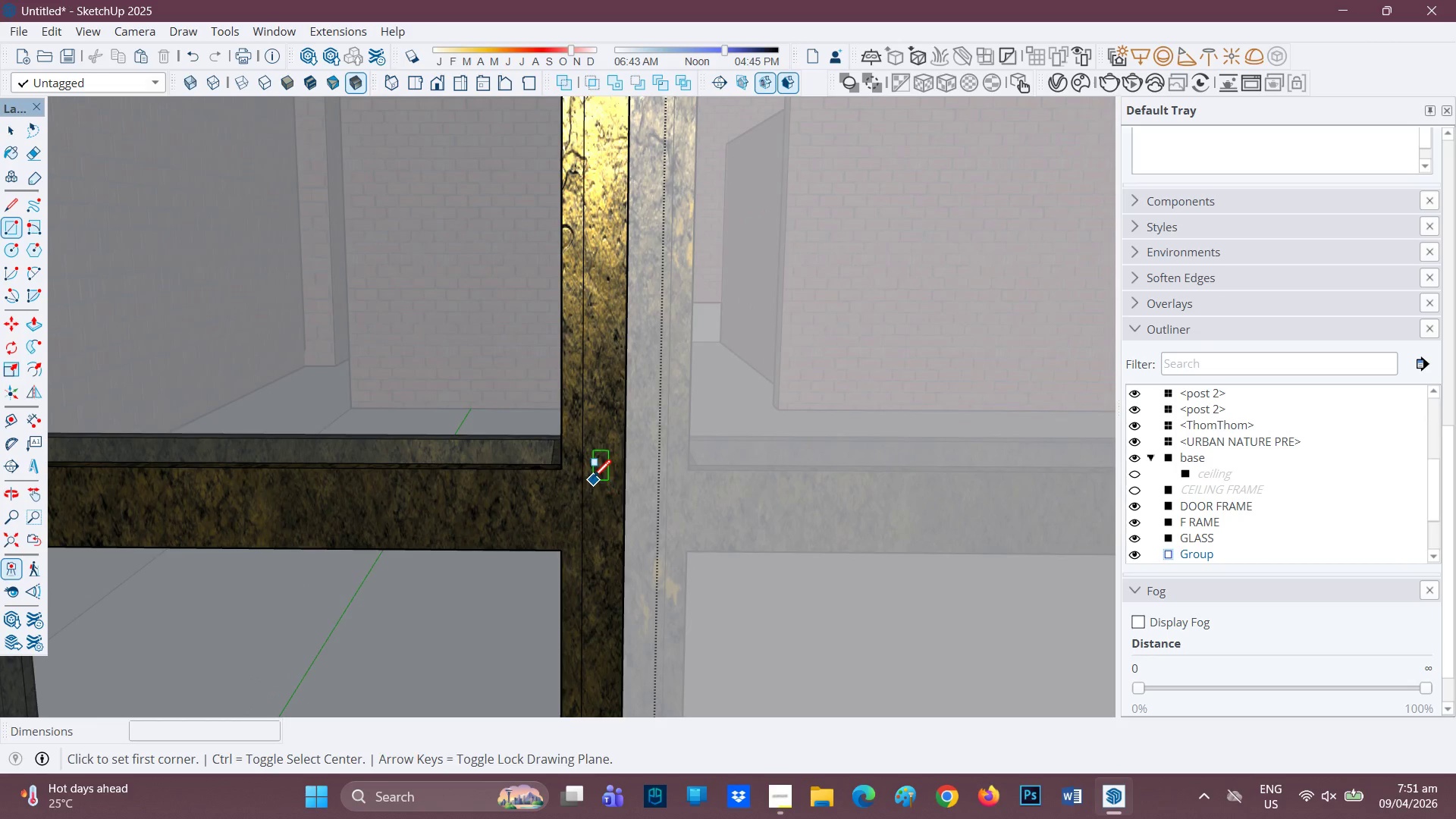 
key(Space)
 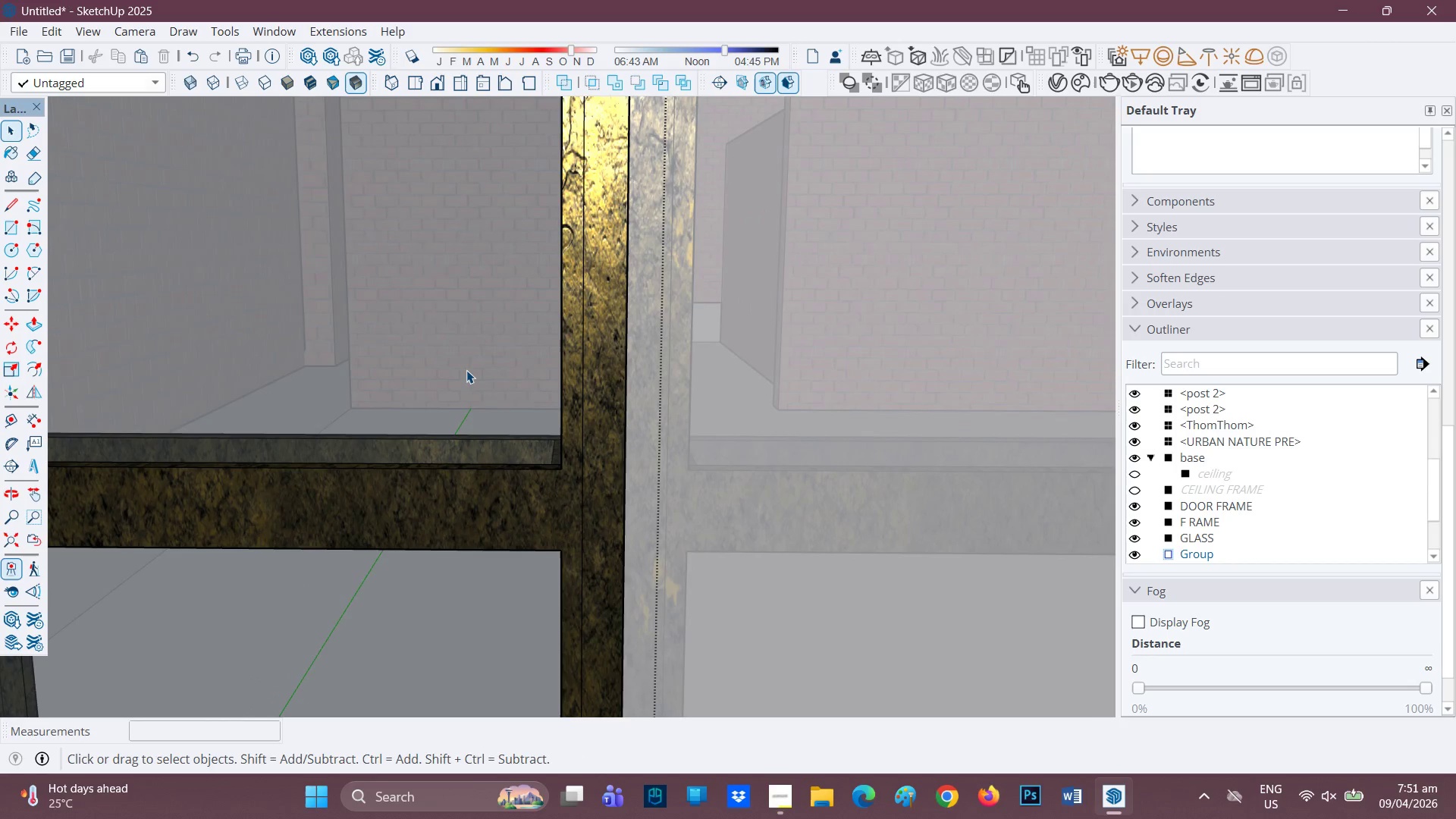 
left_click([466, 370])
 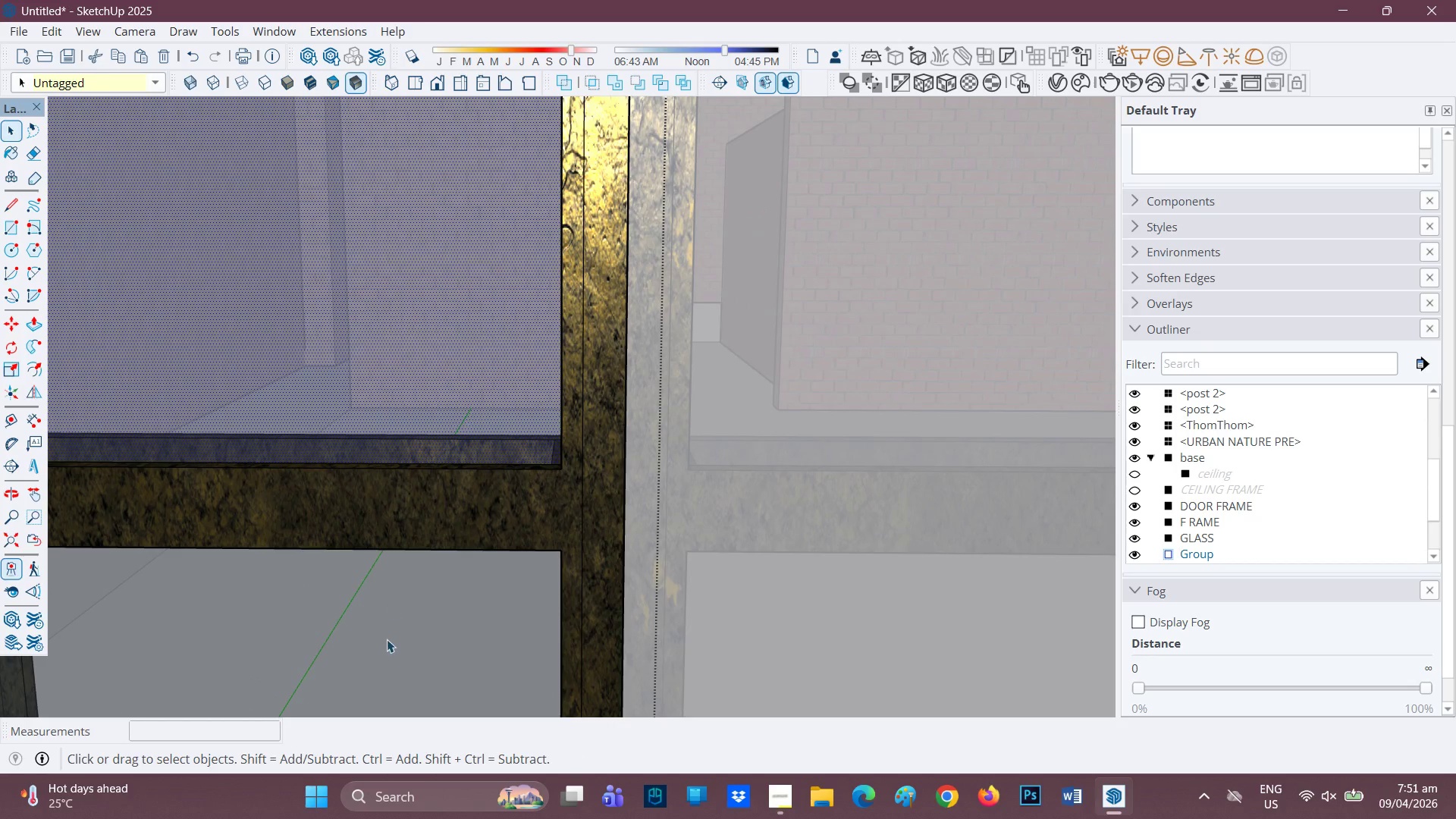 
left_click([387, 639])
 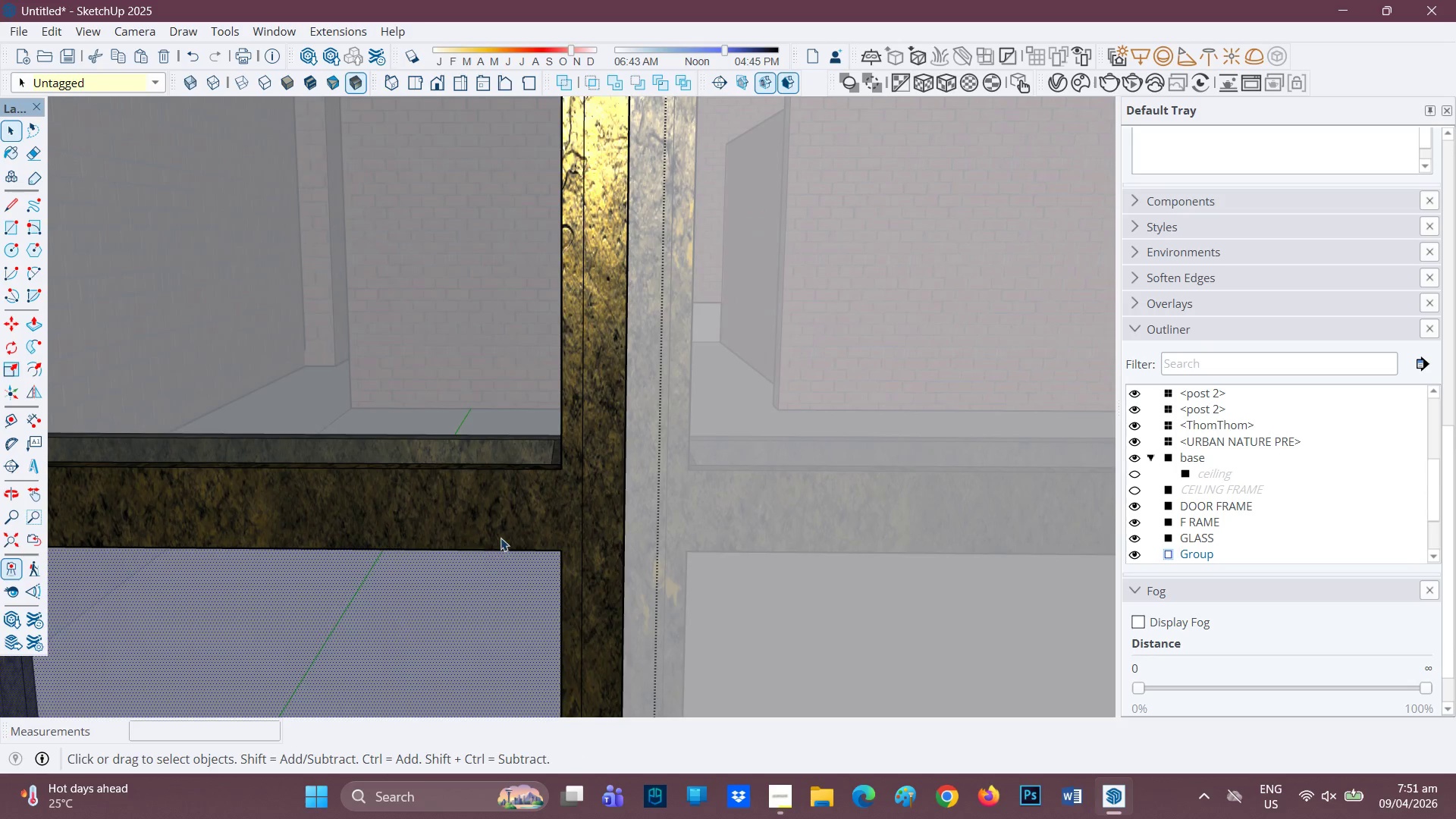 
scroll: coordinate [501, 546], scroll_direction: down, amount: 18.0
 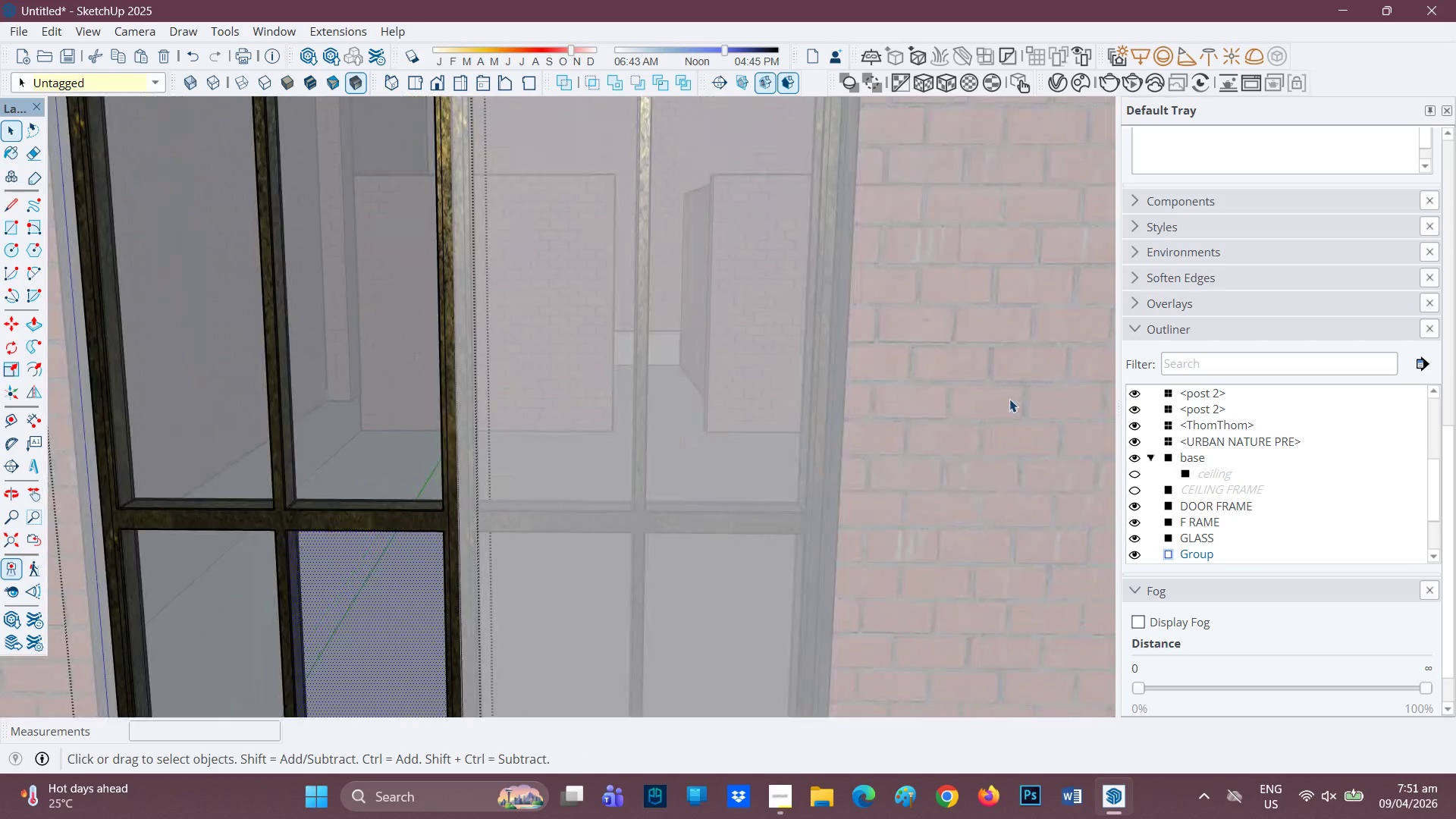 
left_click([1009, 399])
 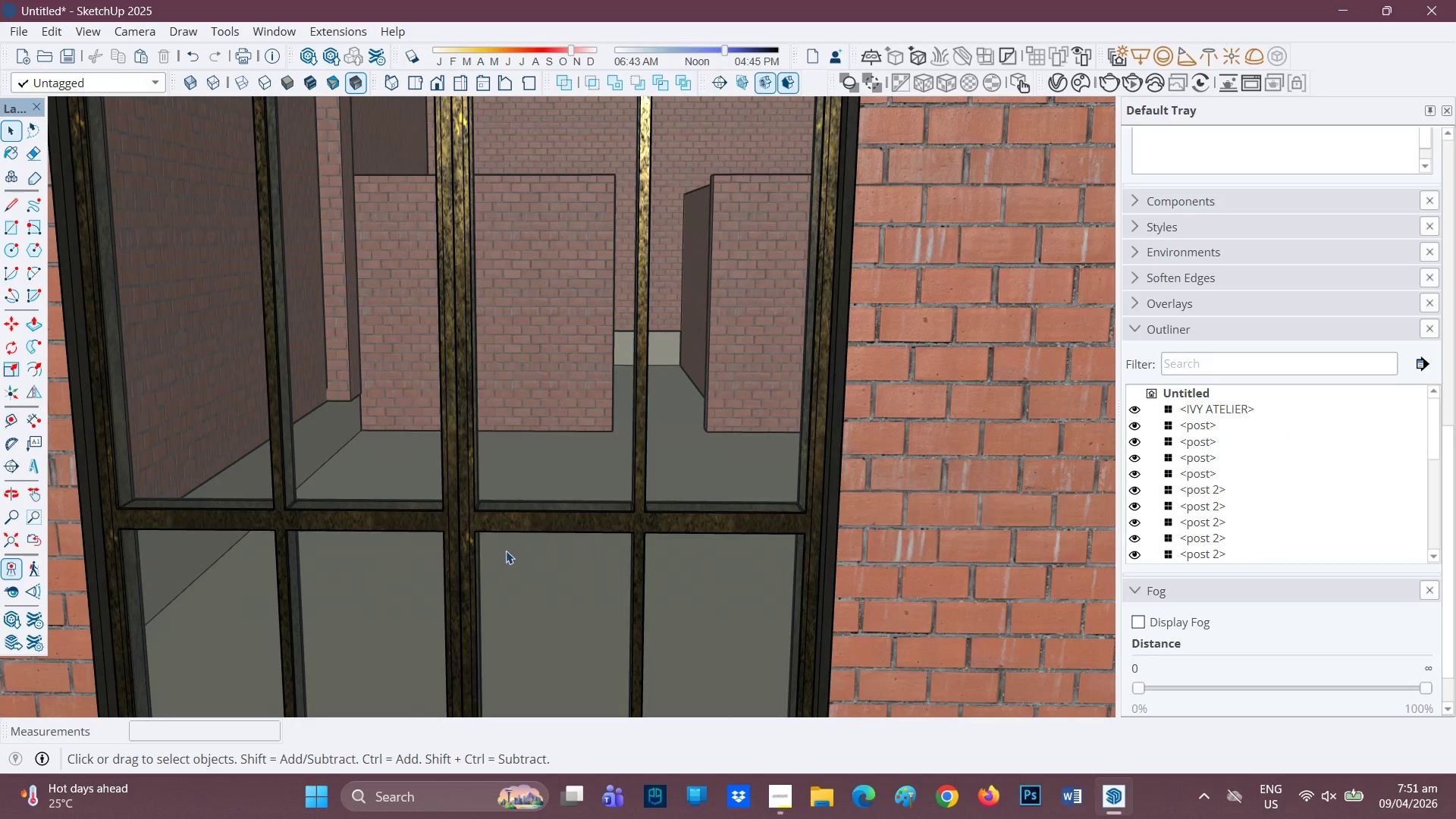 
scroll: coordinate [427, 506], scroll_direction: up, amount: 15.0
 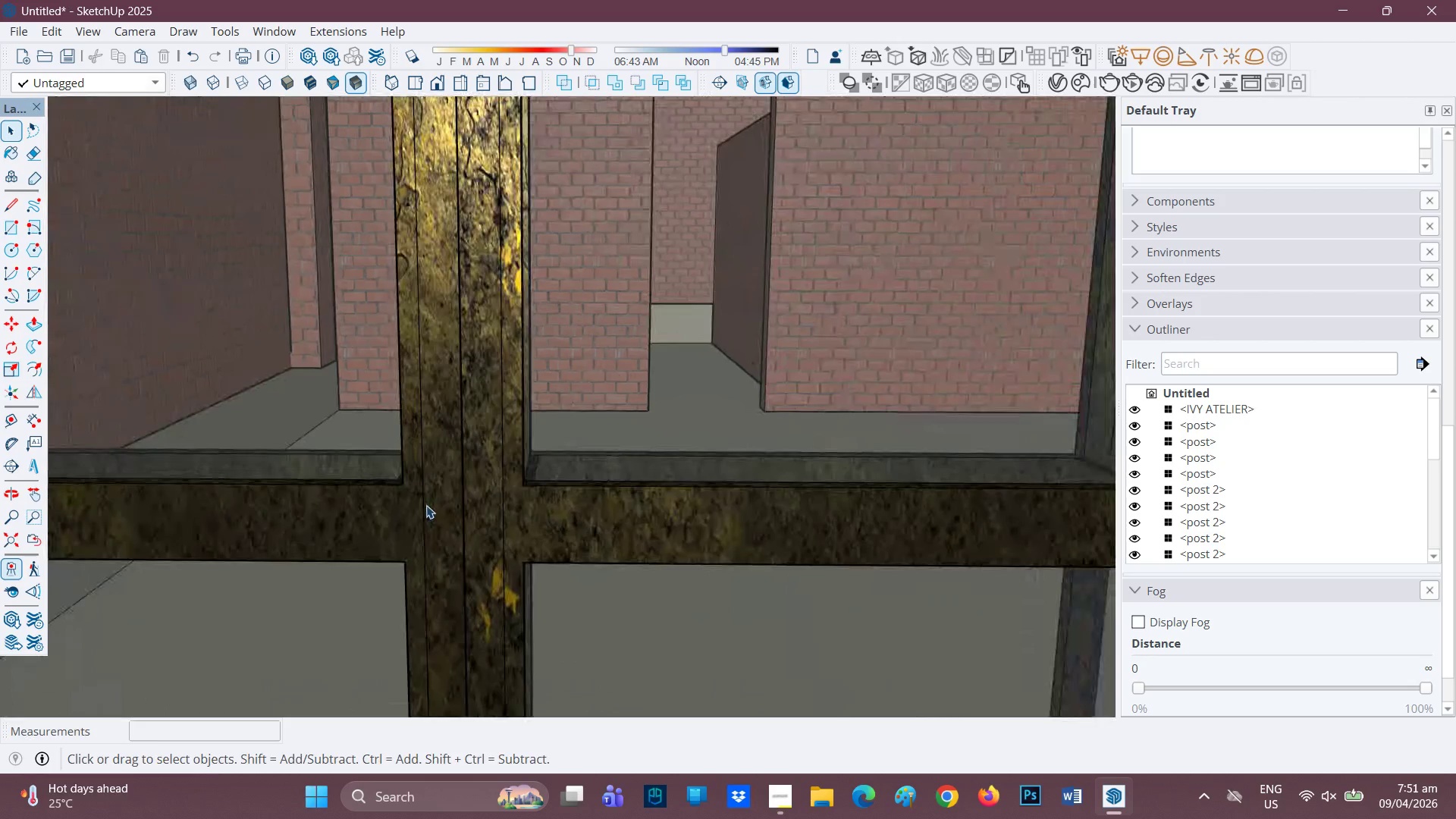 
key(R)
 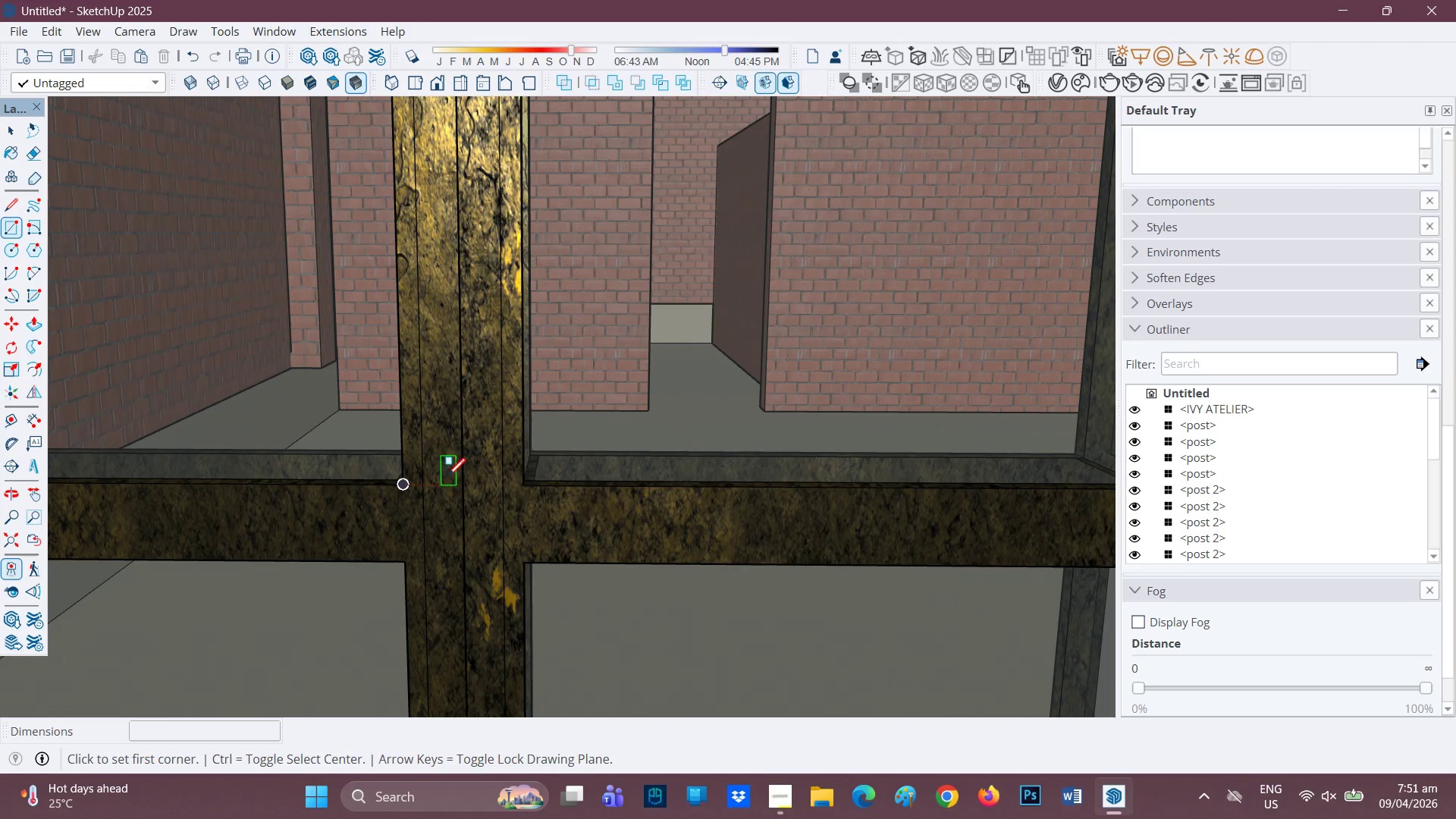 
wait(5.39)
 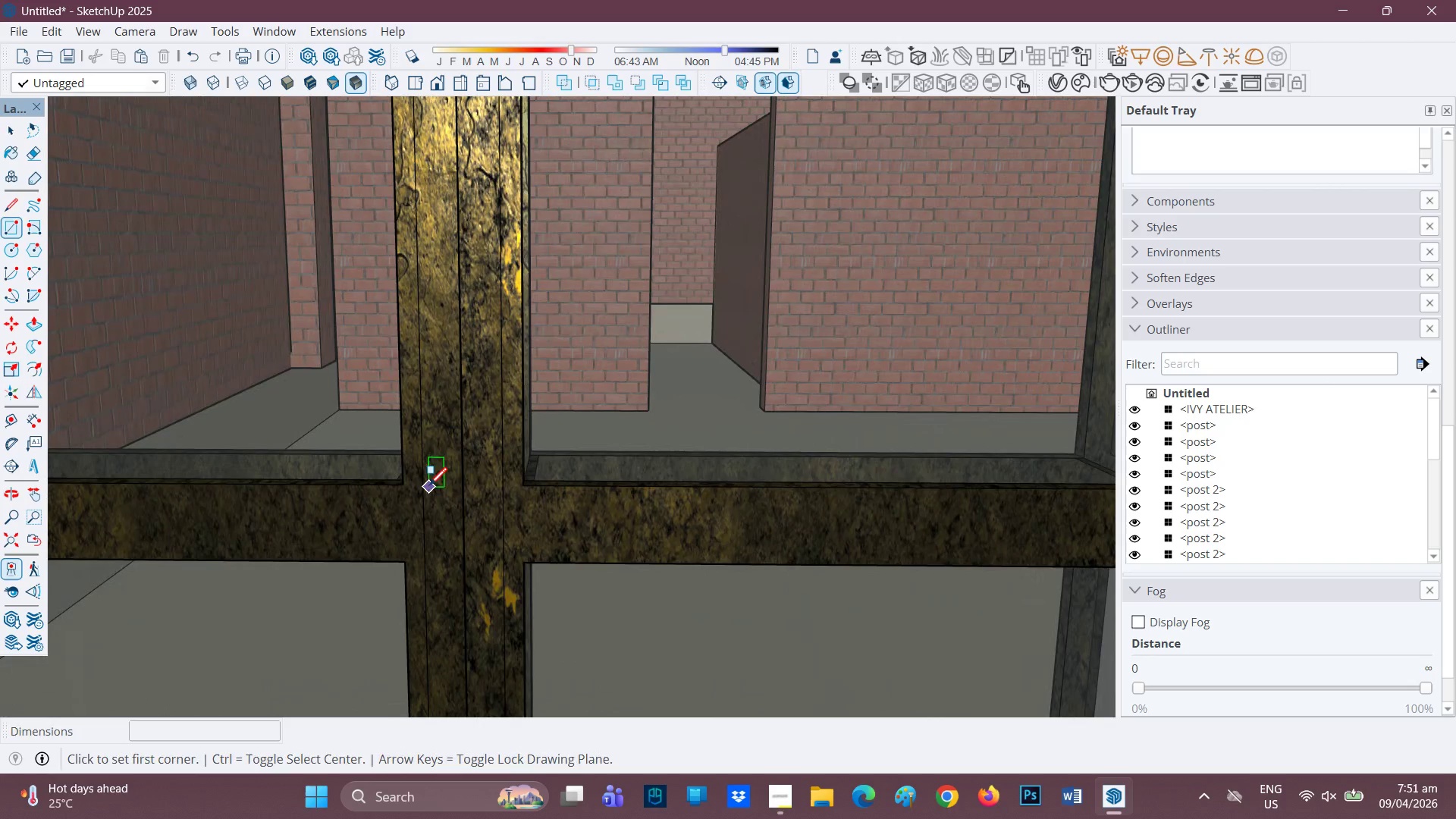 
left_click([424, 482])
 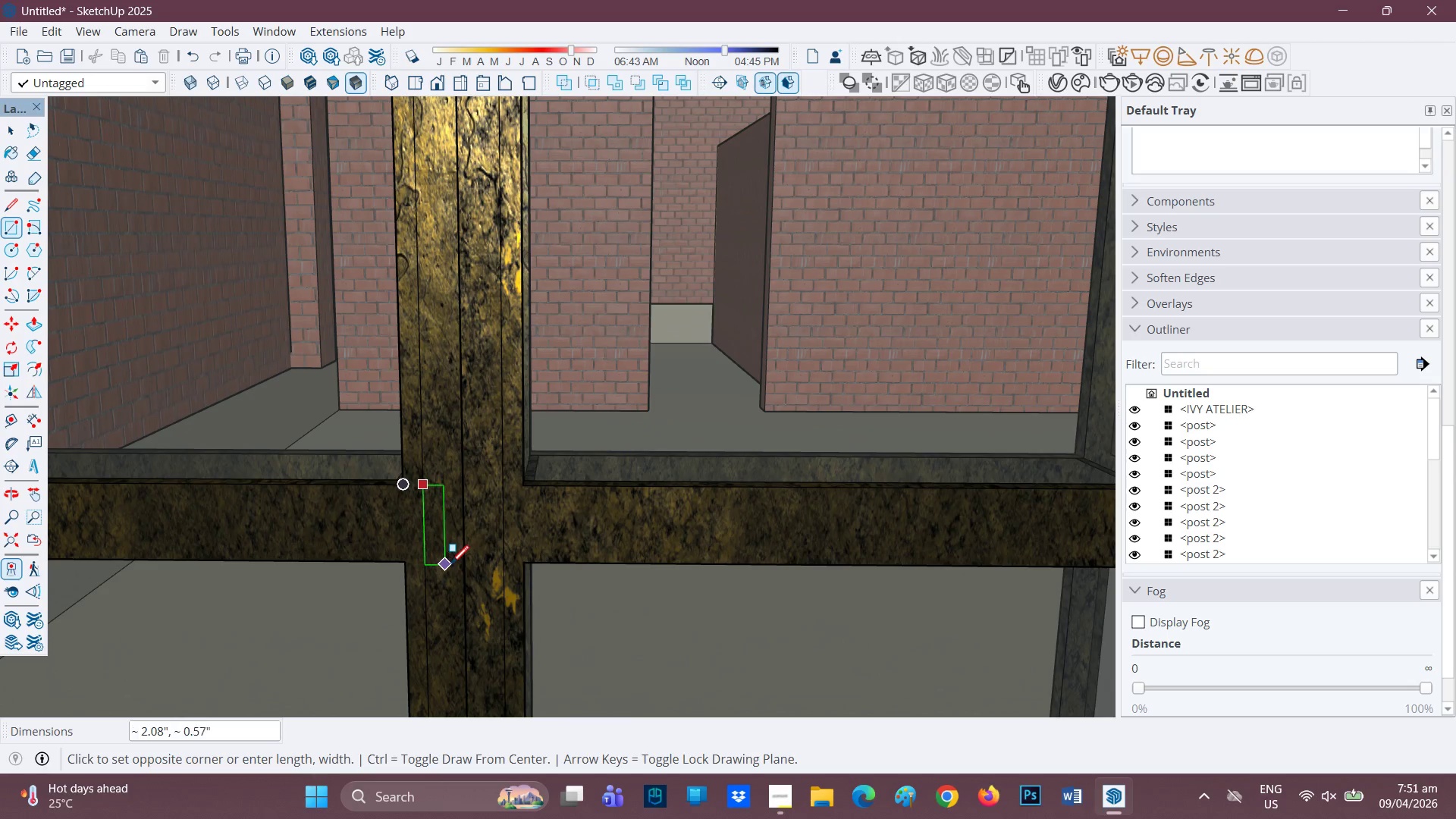 
left_click([462, 566])
 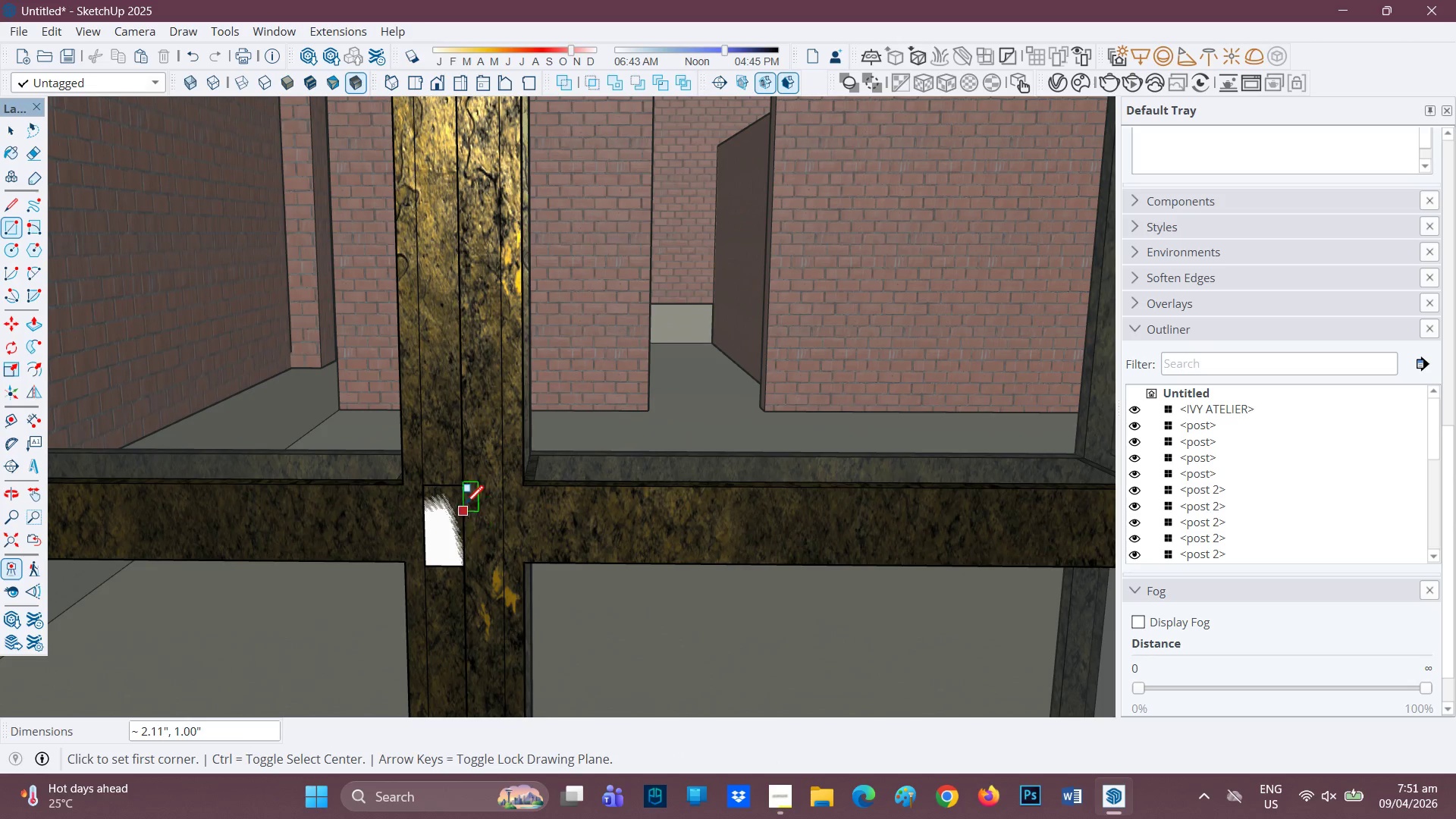 
scroll: coordinate [464, 503], scroll_direction: up, amount: 2.0
 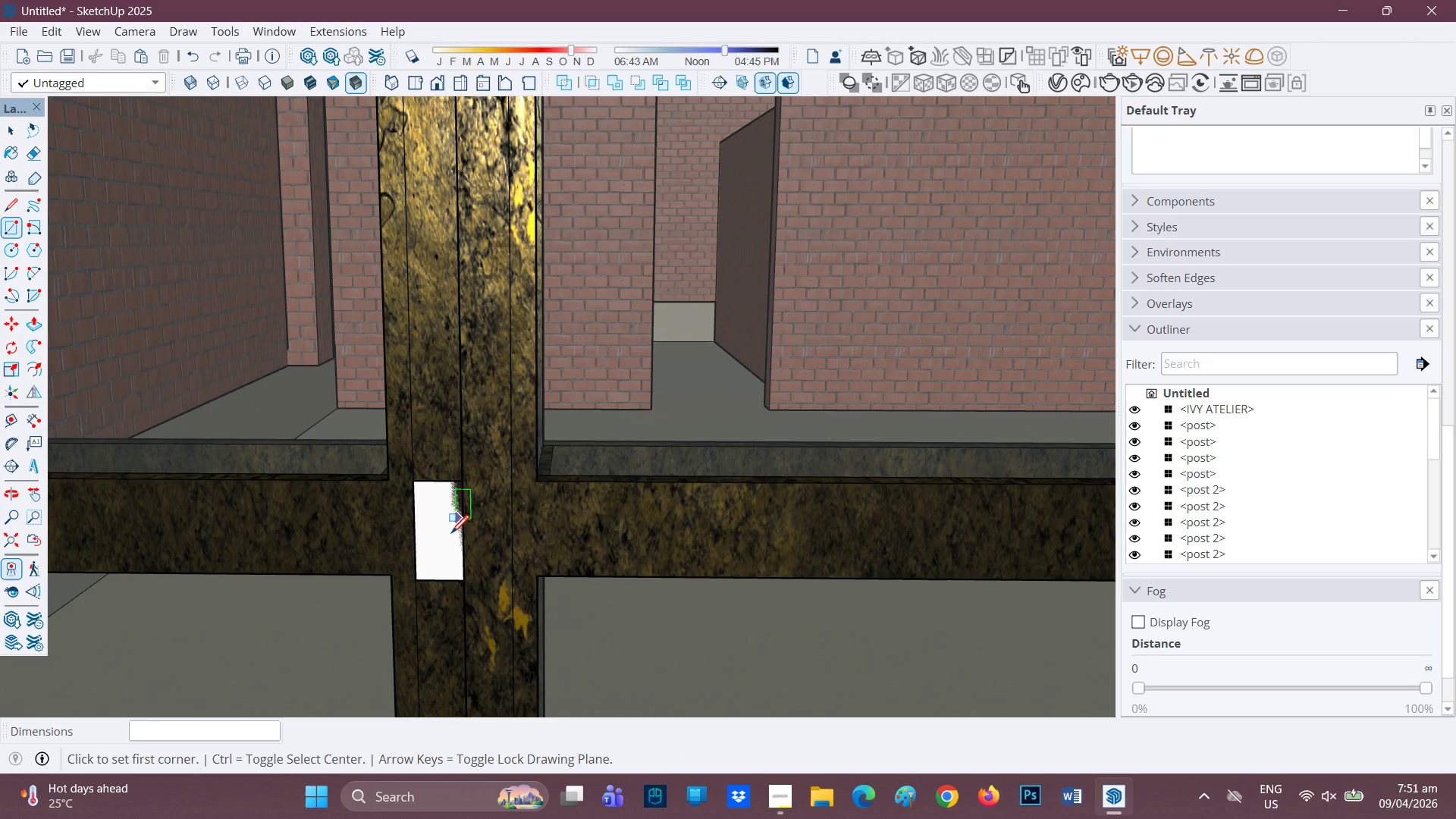 
key(P)
 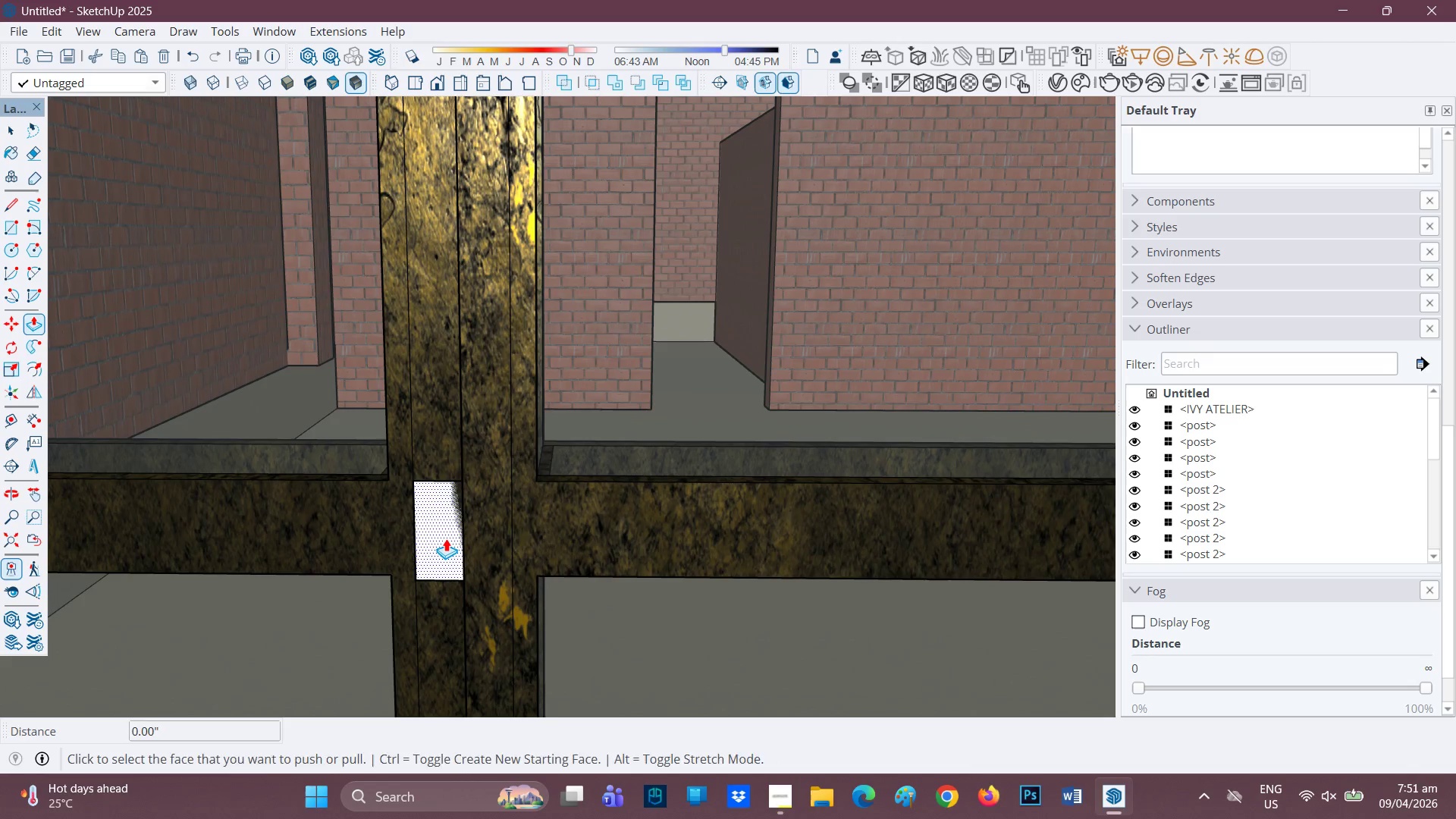 
left_click([446, 538])
 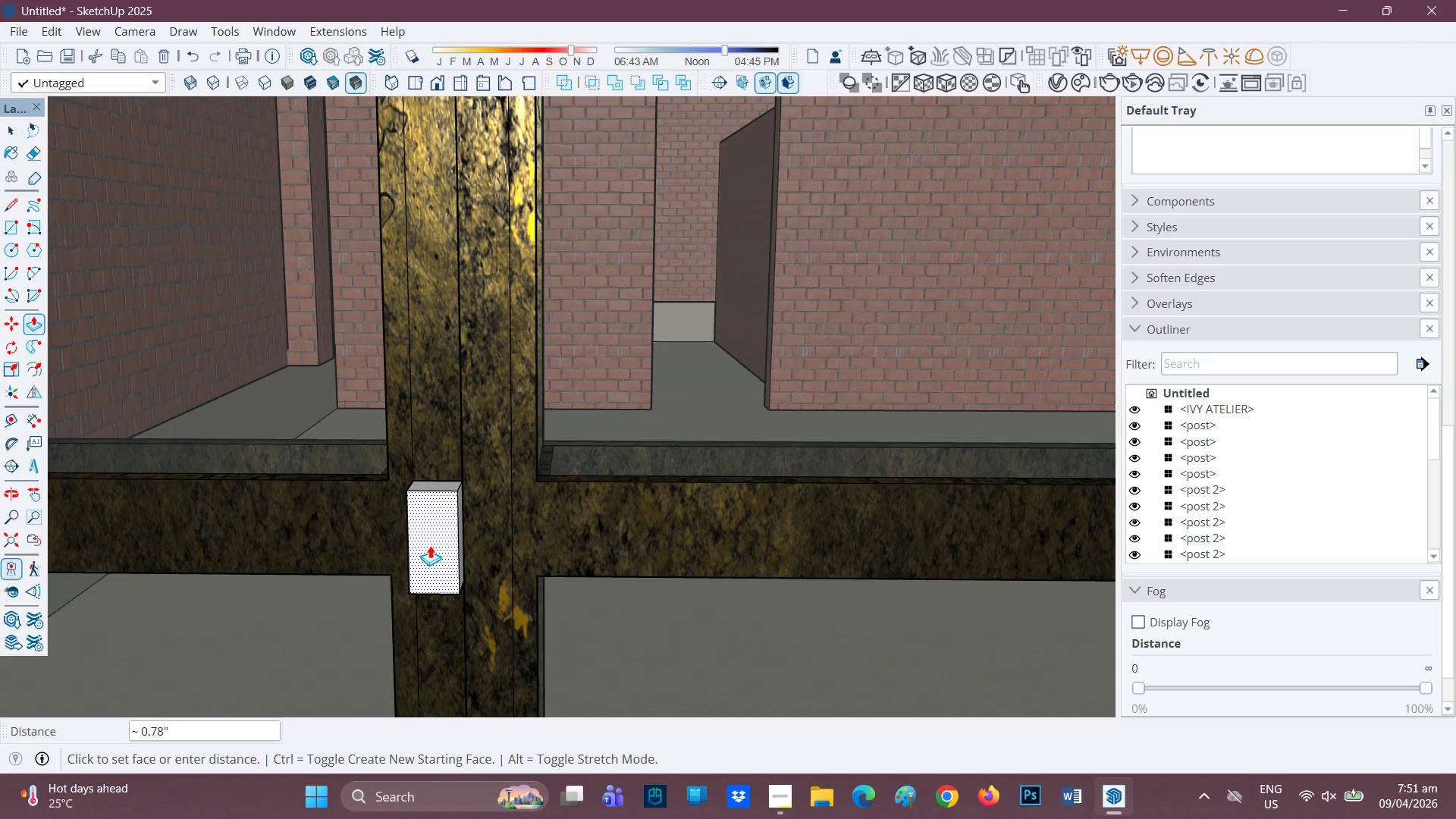 
left_click([415, 559])
 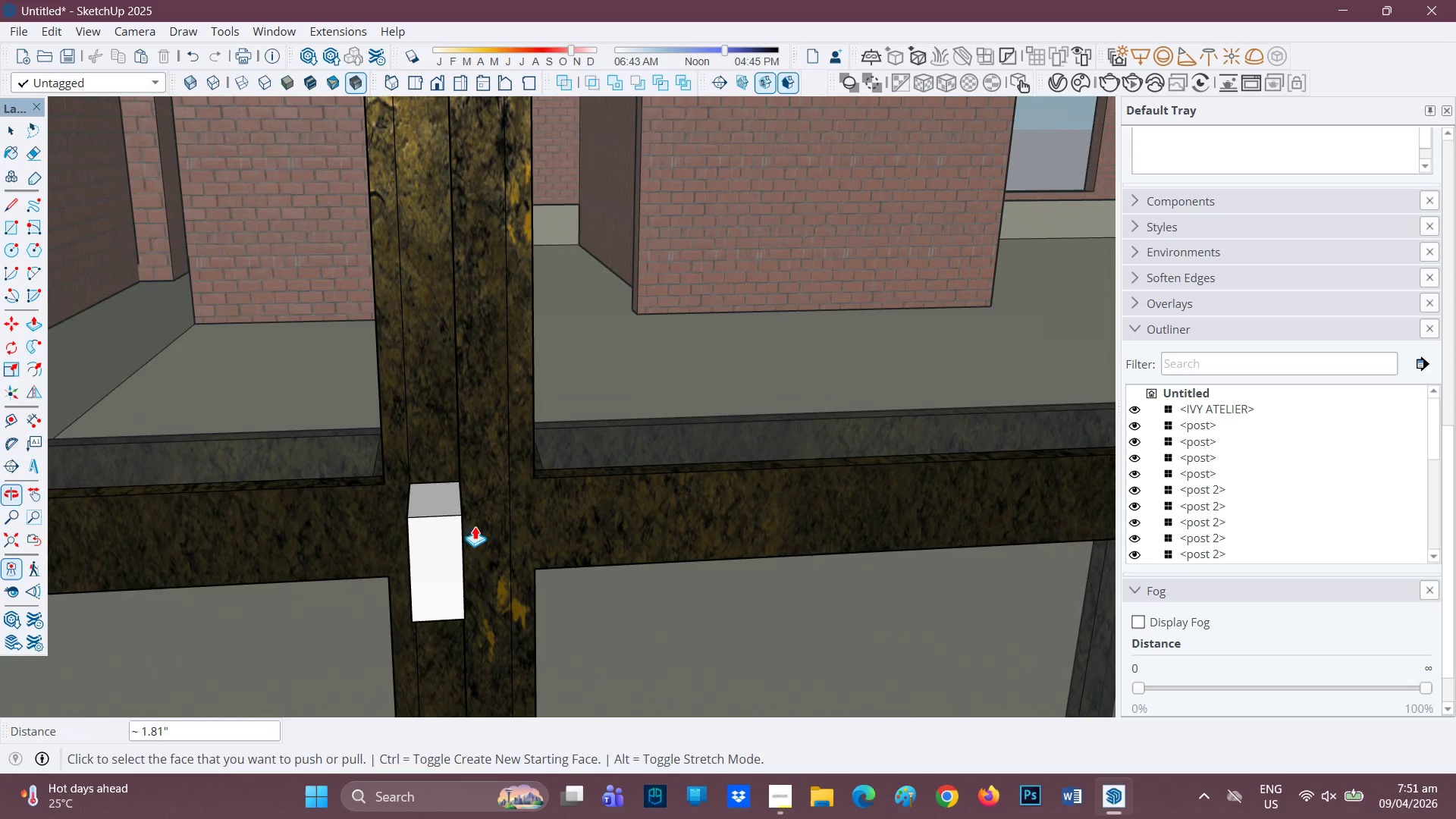 
scroll: coordinate [421, 483], scroll_direction: up, amount: 1.0
 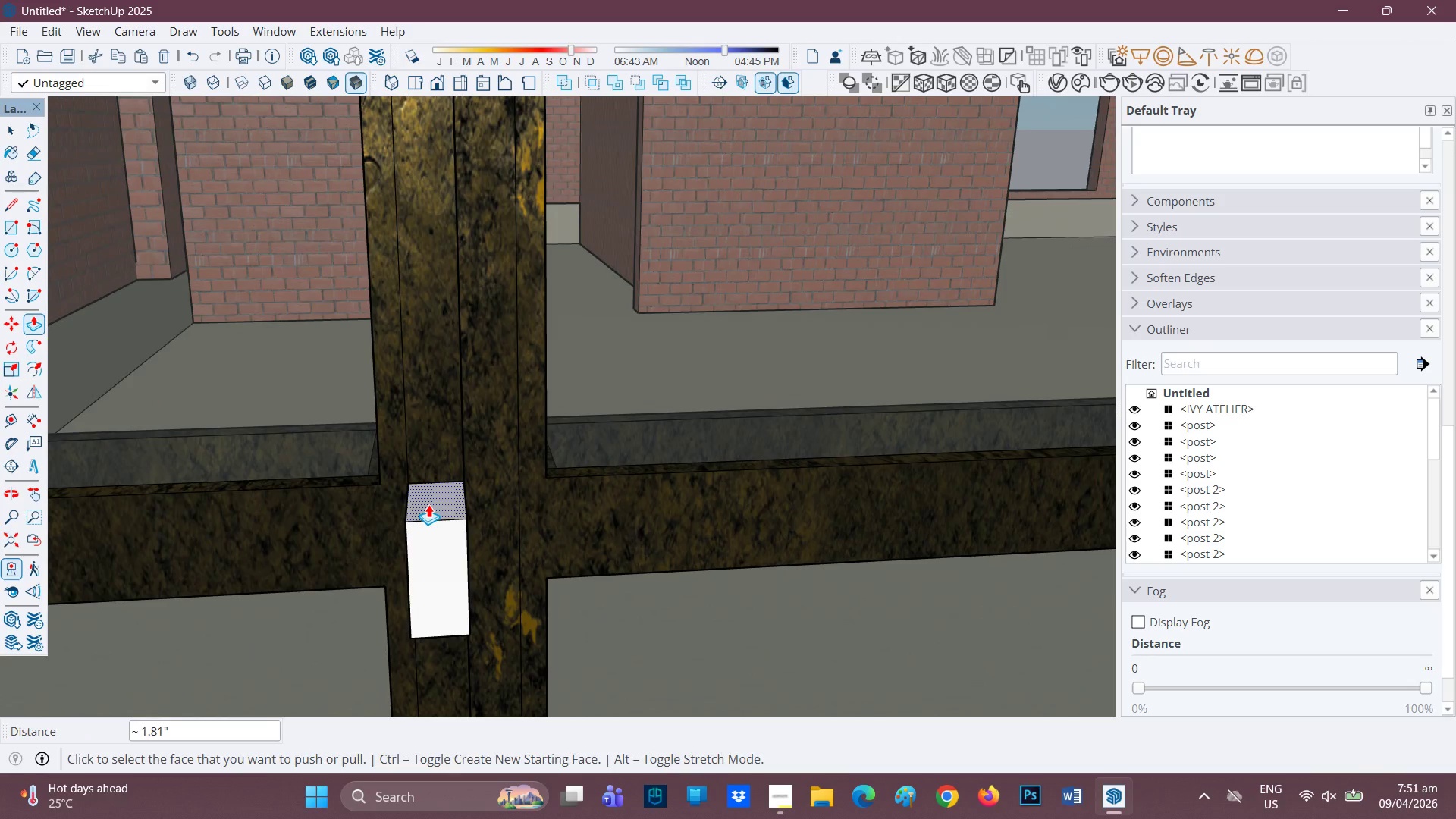 
left_click([428, 504])
 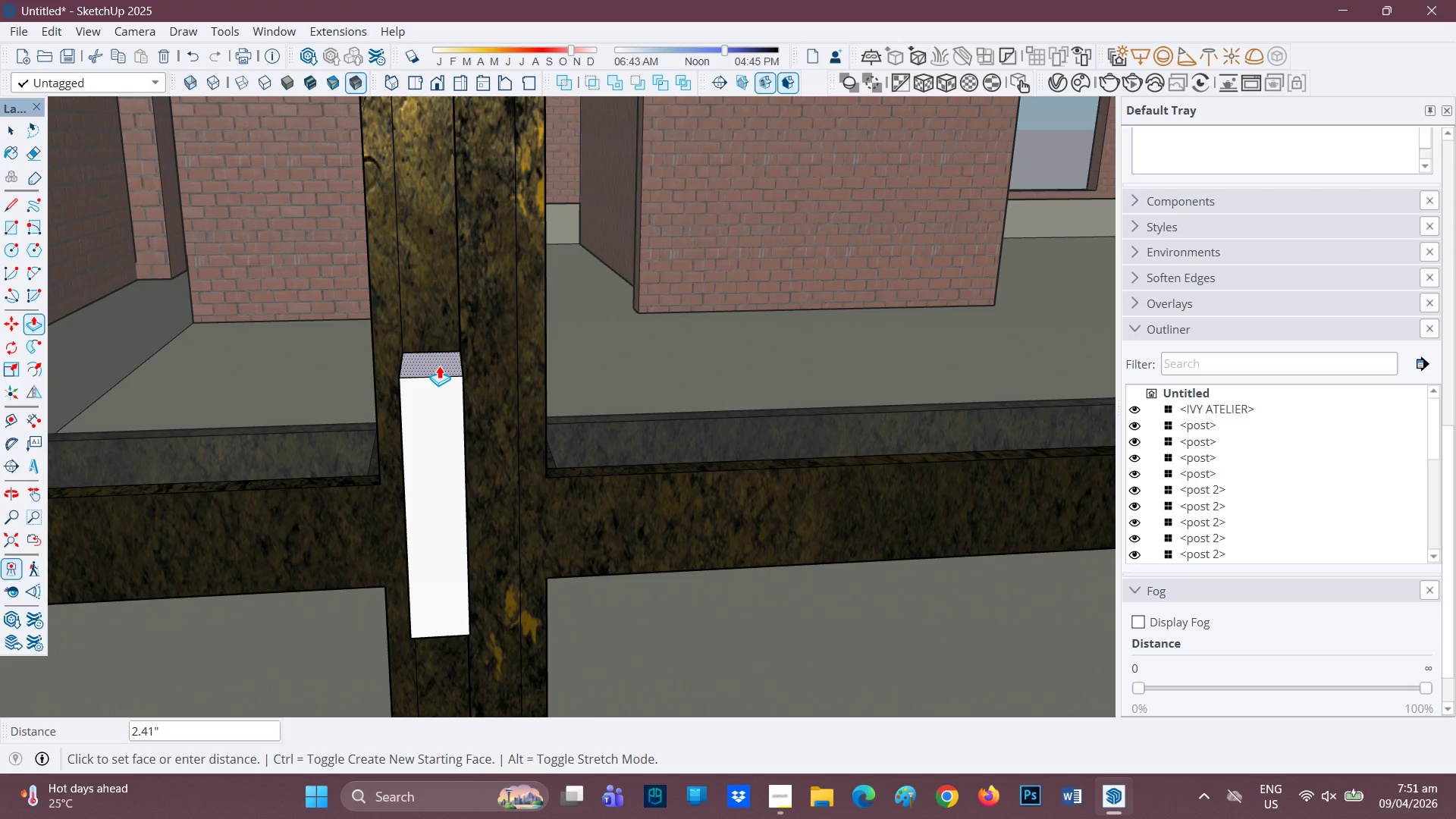 
key(4)
 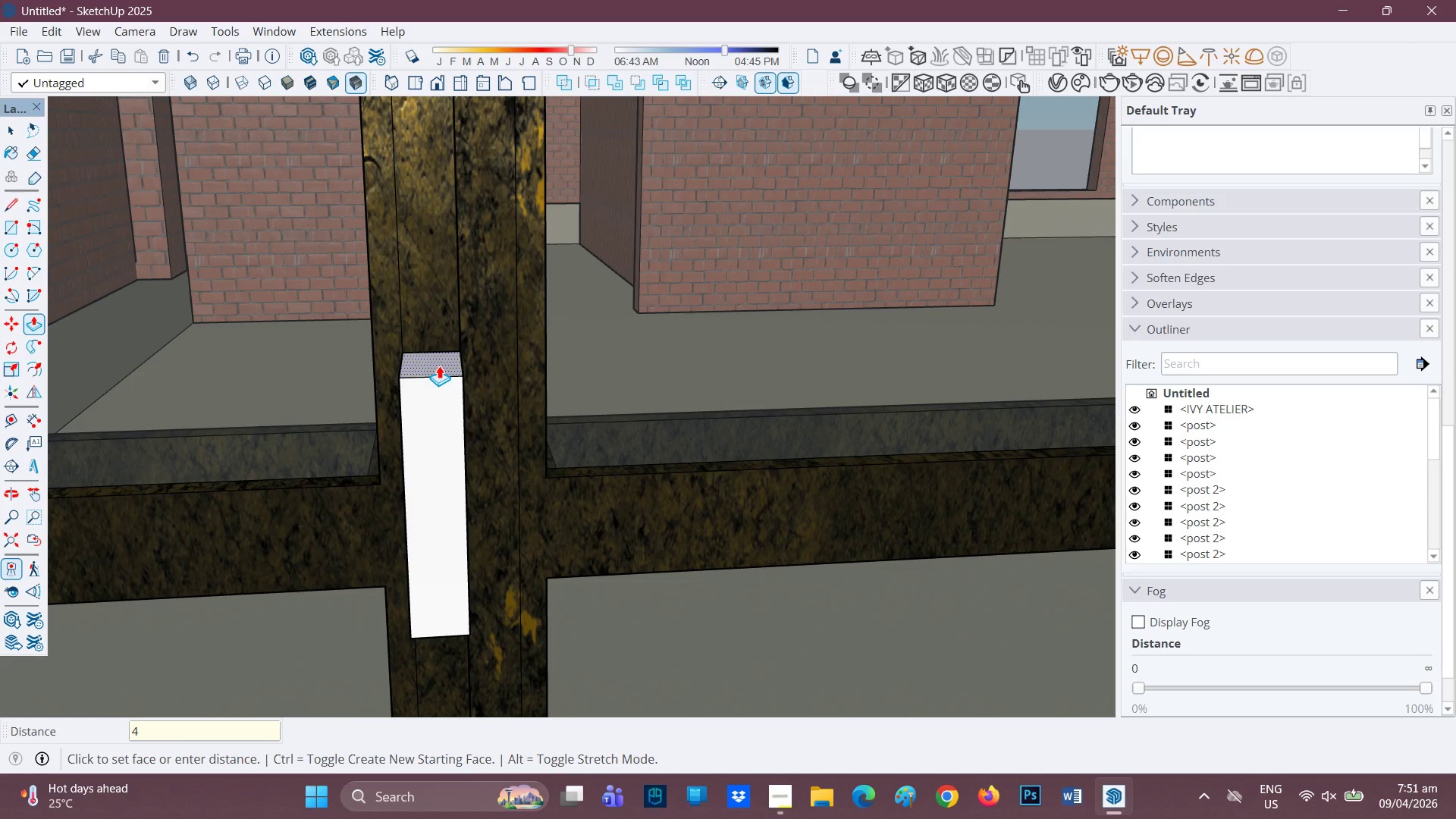 
key(Enter)
 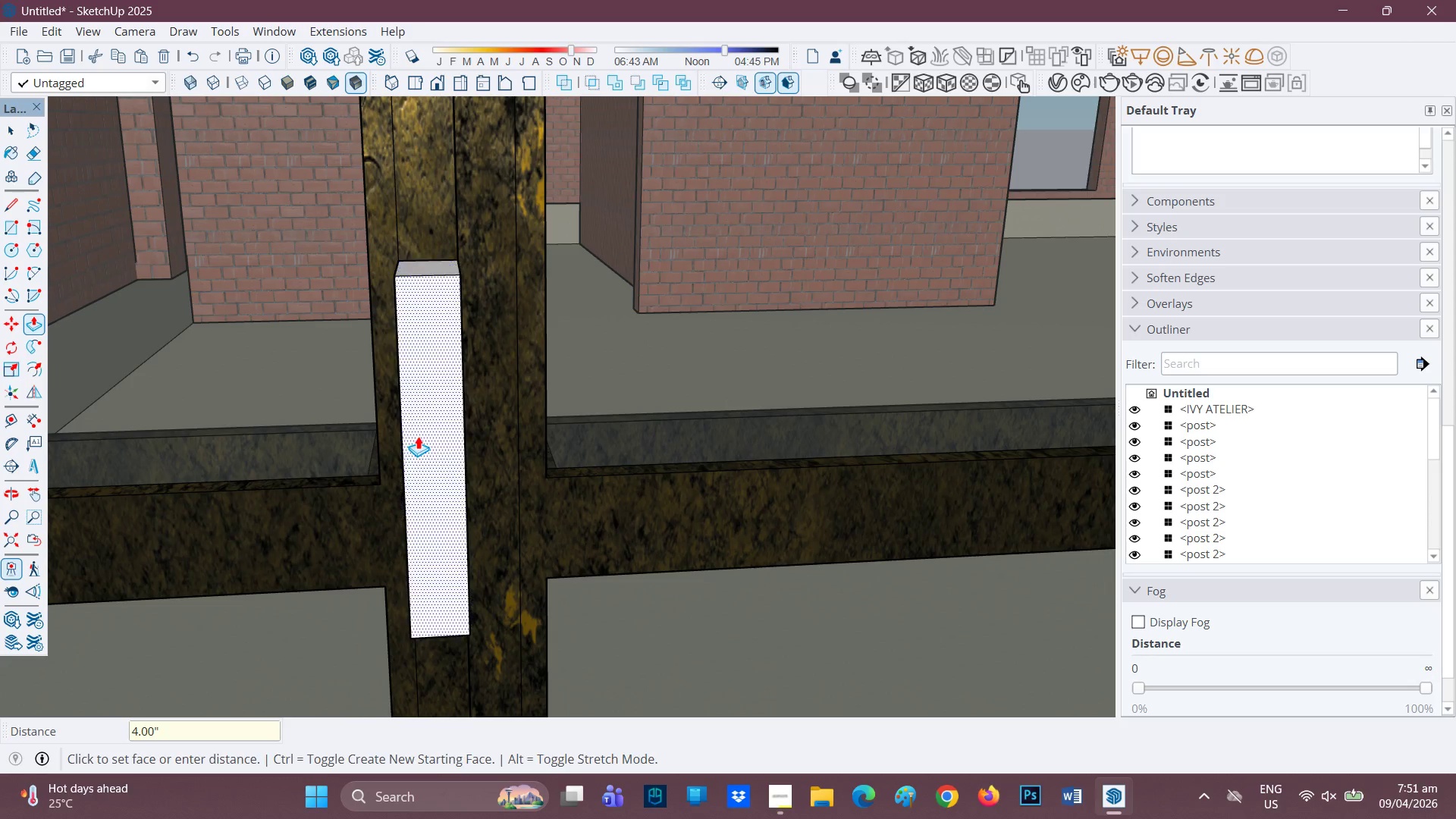 
scroll: coordinate [419, 447], scroll_direction: down, amount: 2.0
 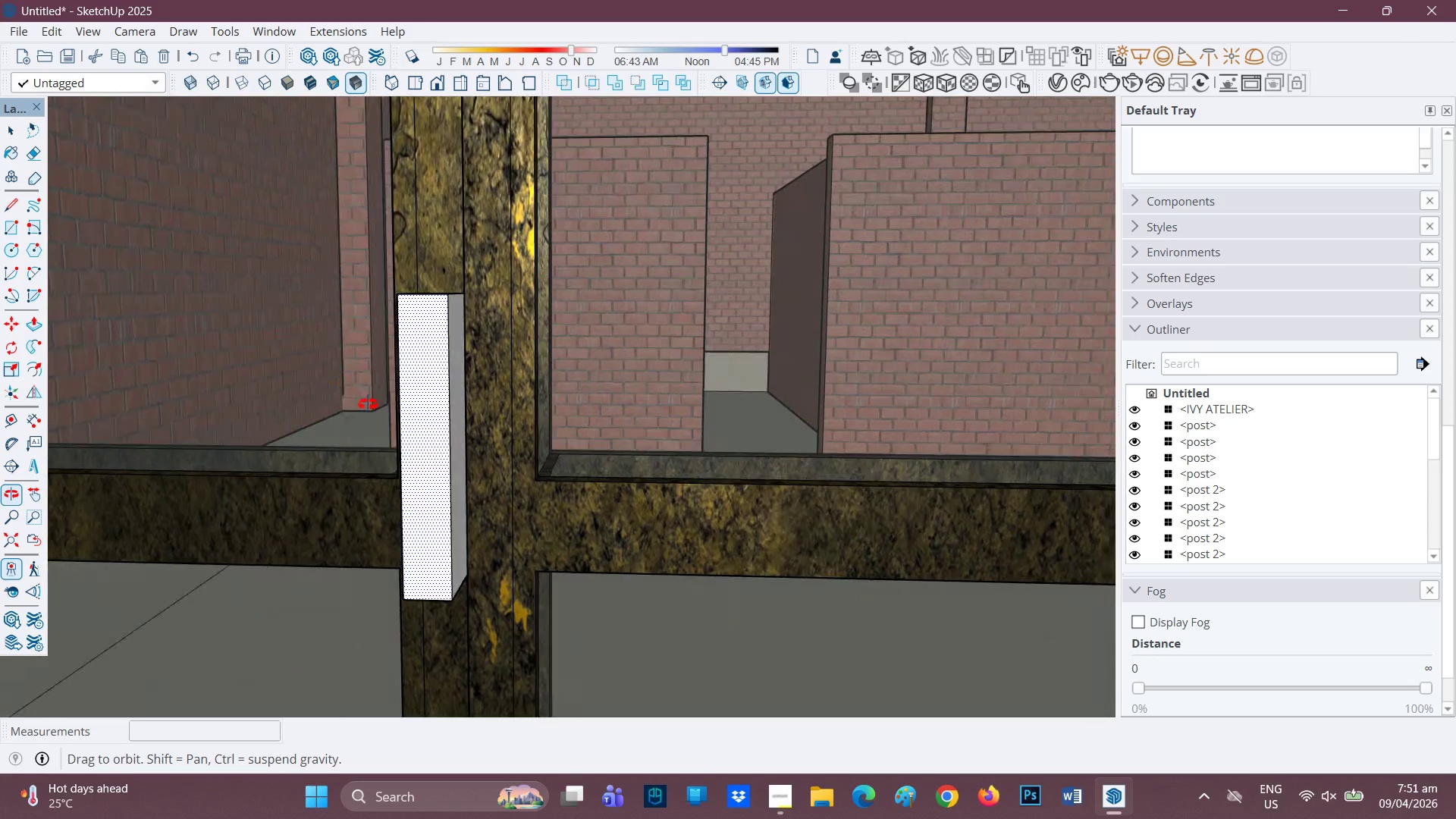 
scroll: coordinate [438, 469], scroll_direction: none, amount: 0.0
 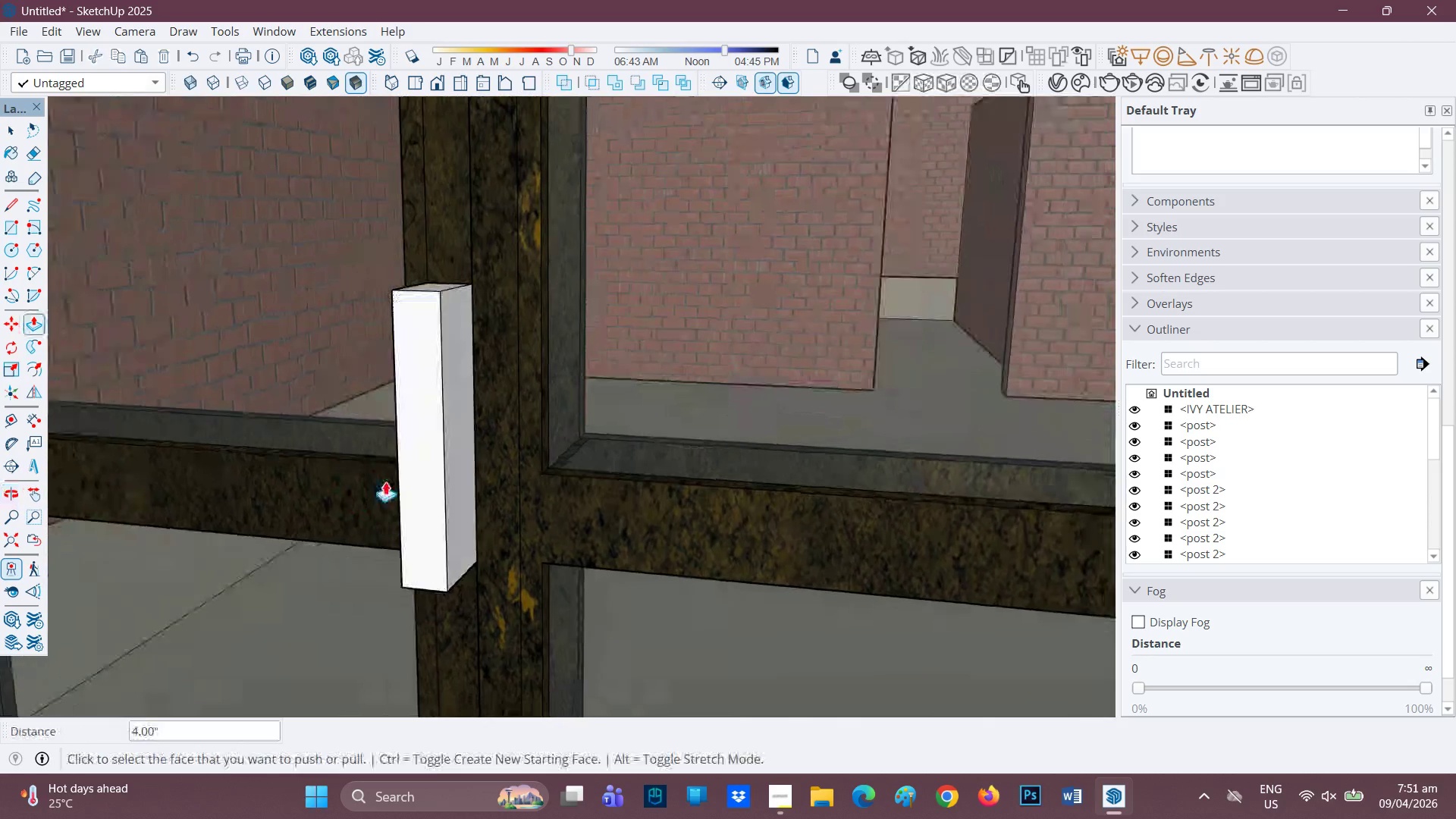 
key(Space)
 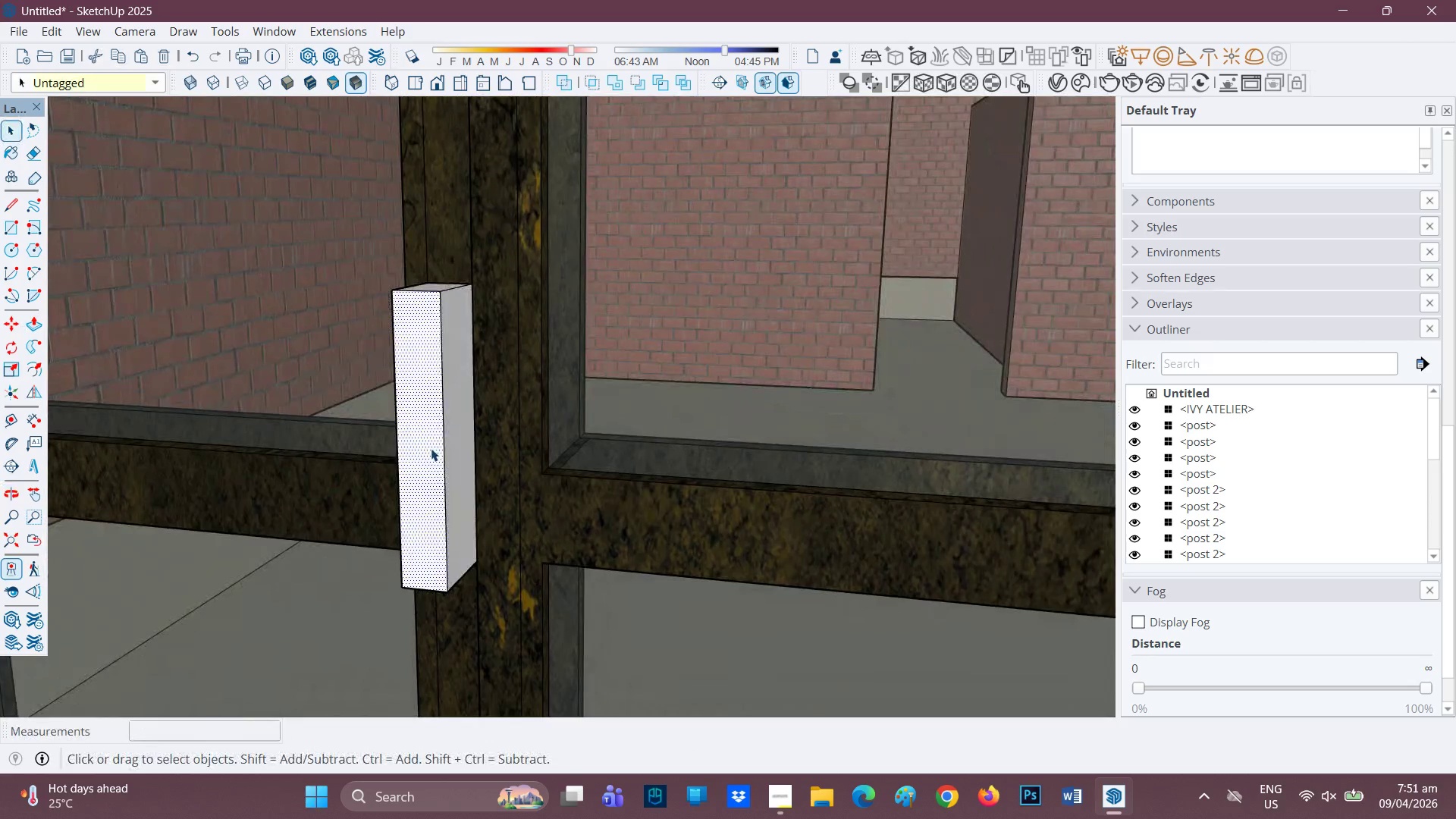 
double_click([431, 448])
 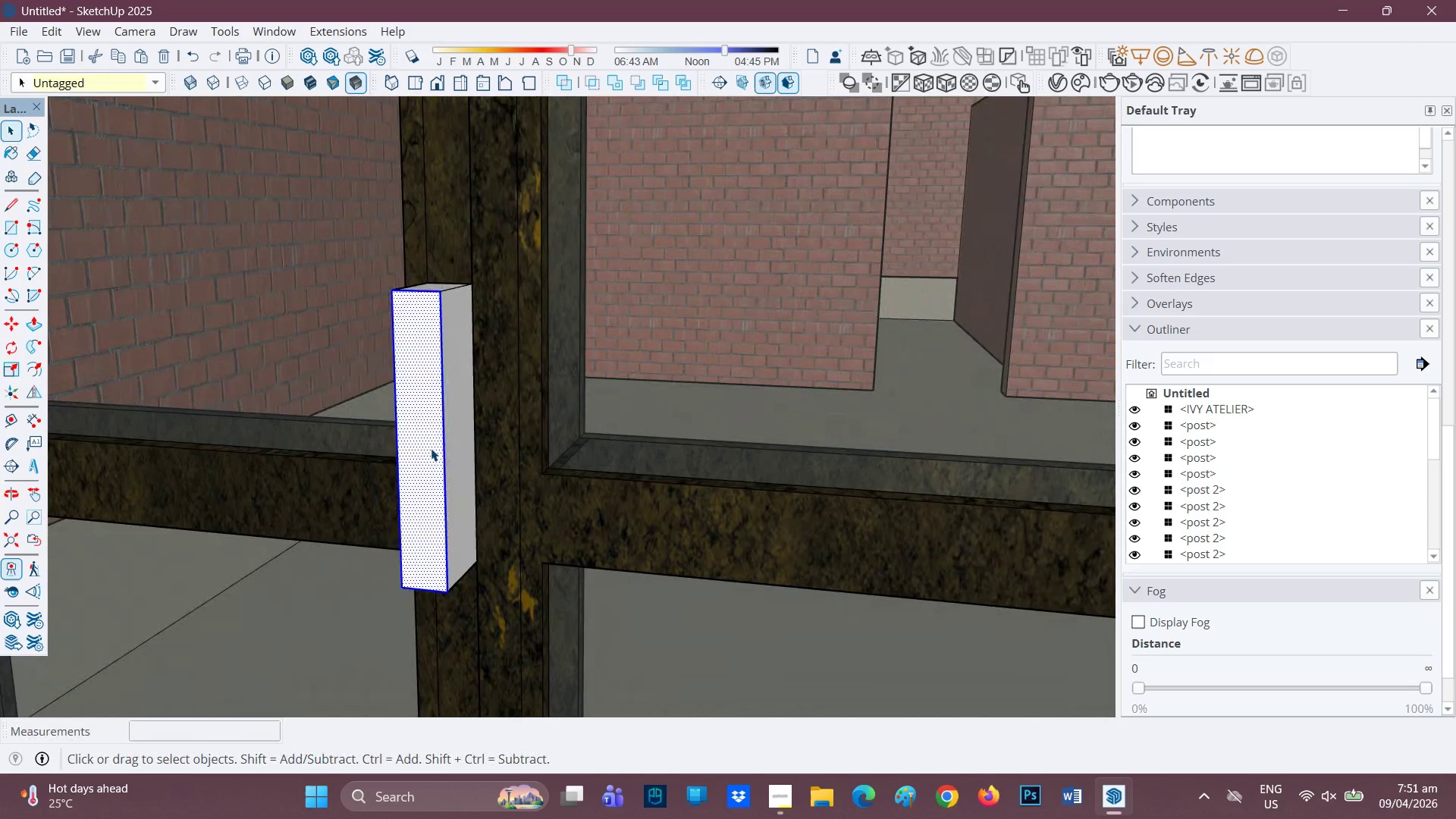 
triple_click([431, 448])
 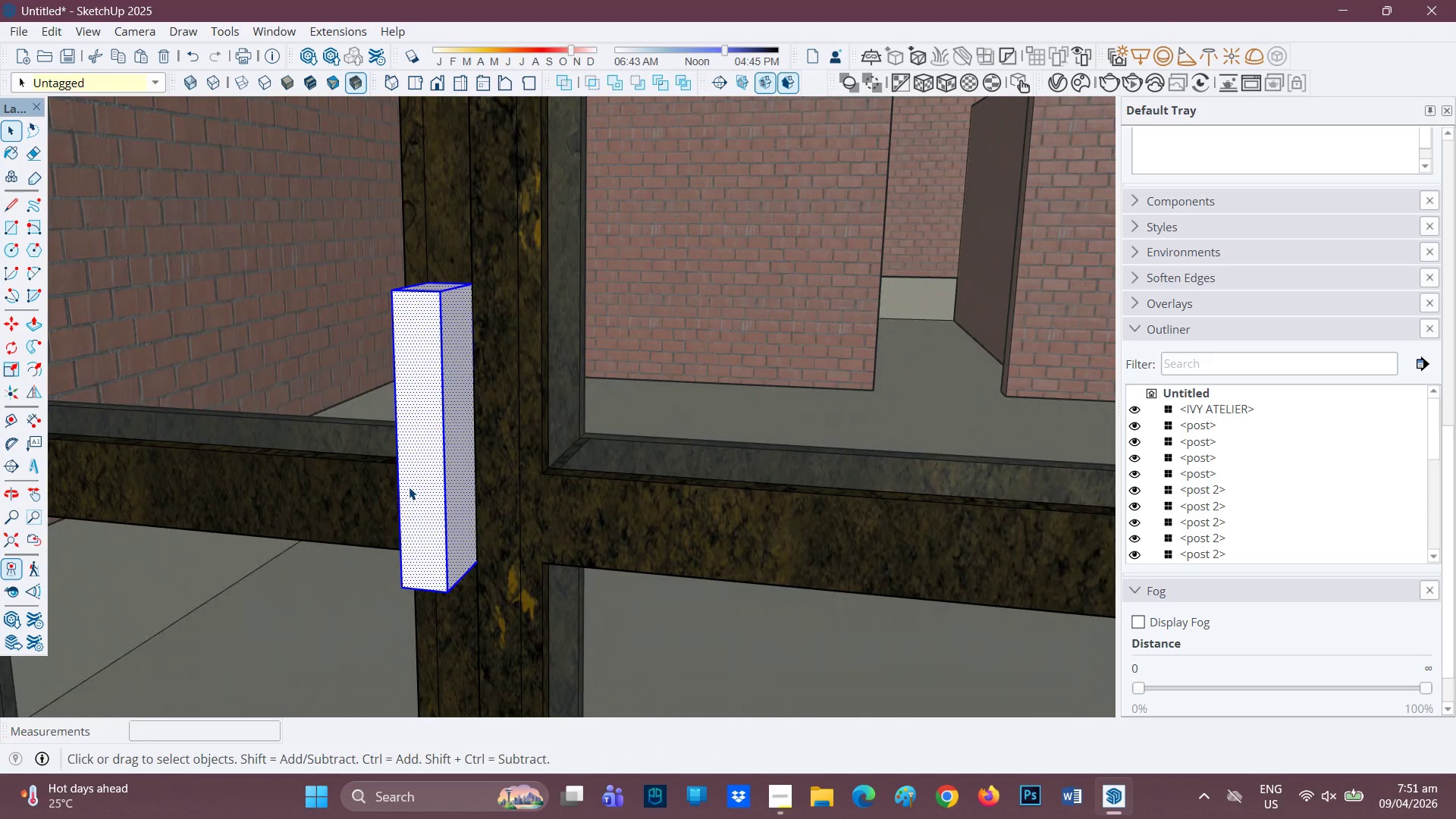 
scroll: coordinate [409, 487], scroll_direction: up, amount: 2.0
 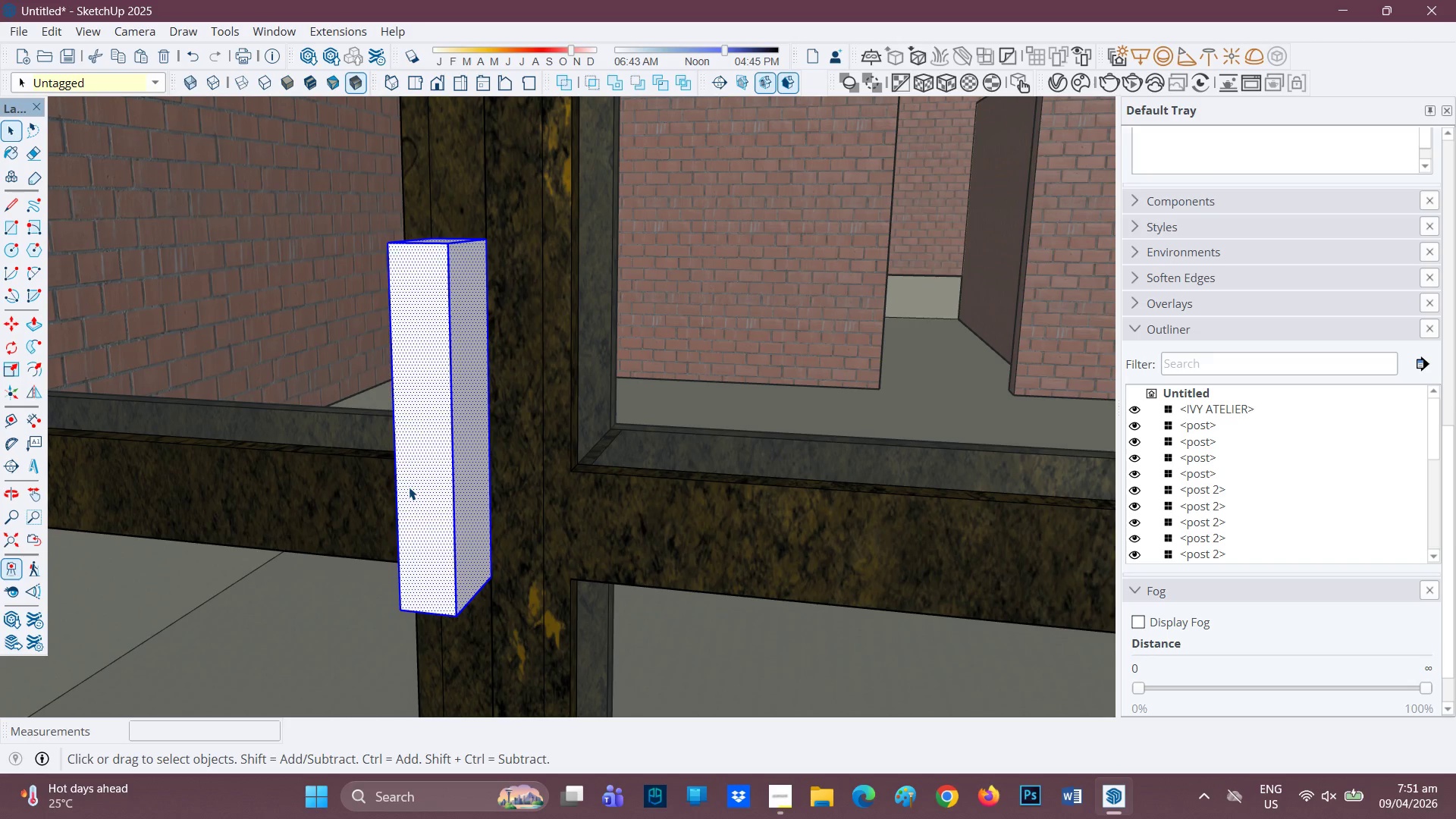 
right_click([409, 487])
 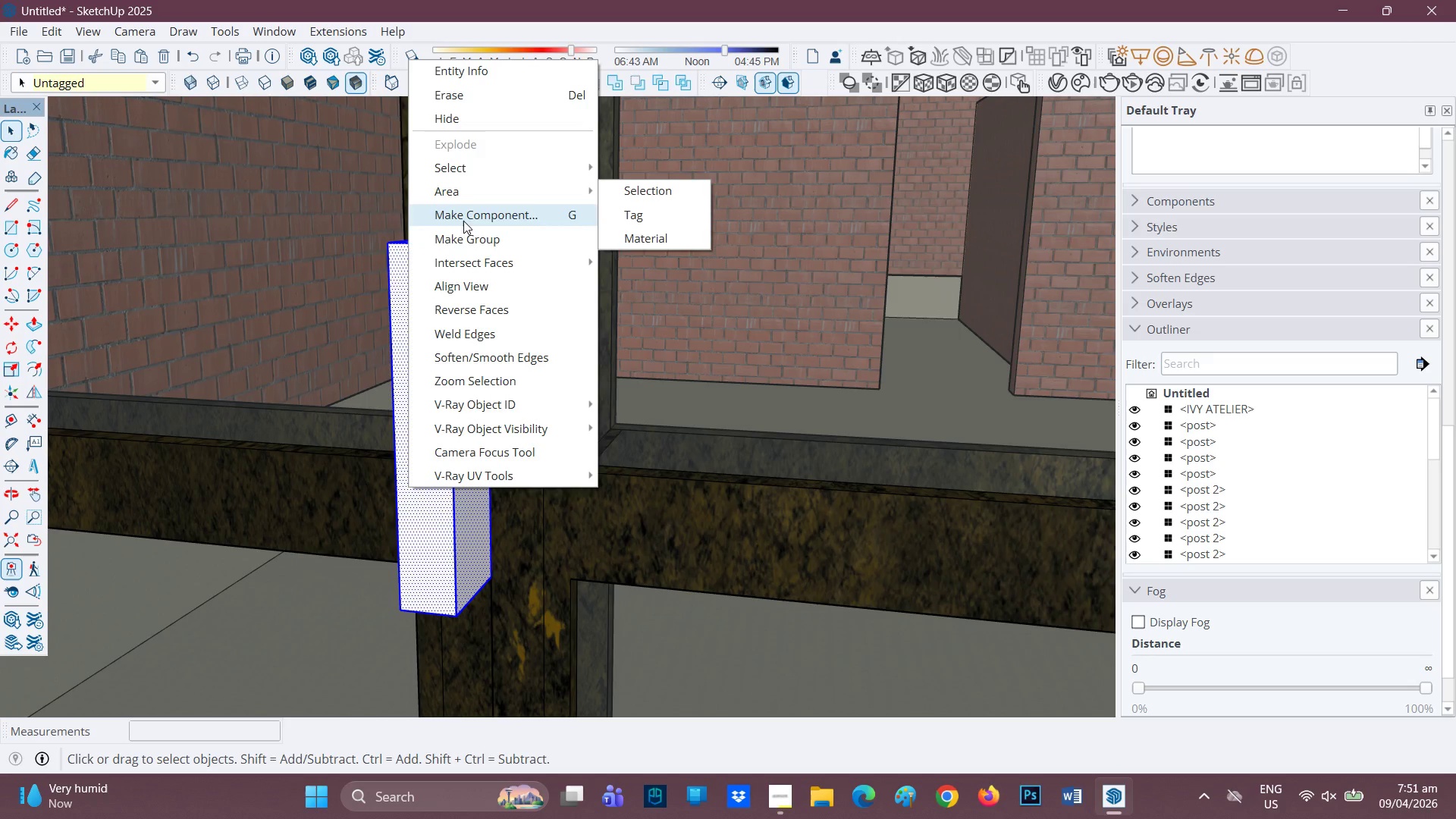 
left_click([463, 235])
 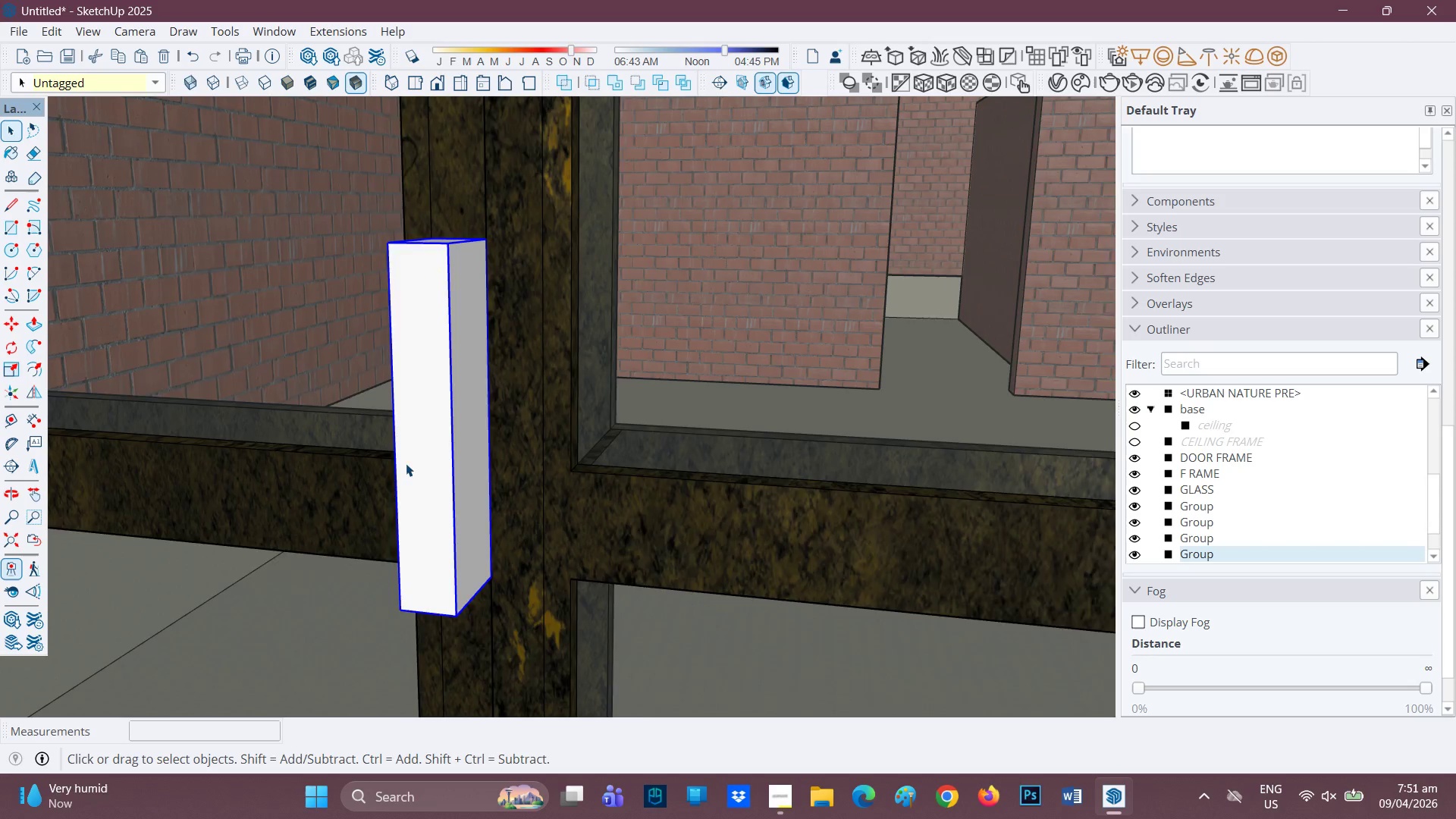 
scroll: coordinate [407, 463], scroll_direction: up, amount: 2.0
 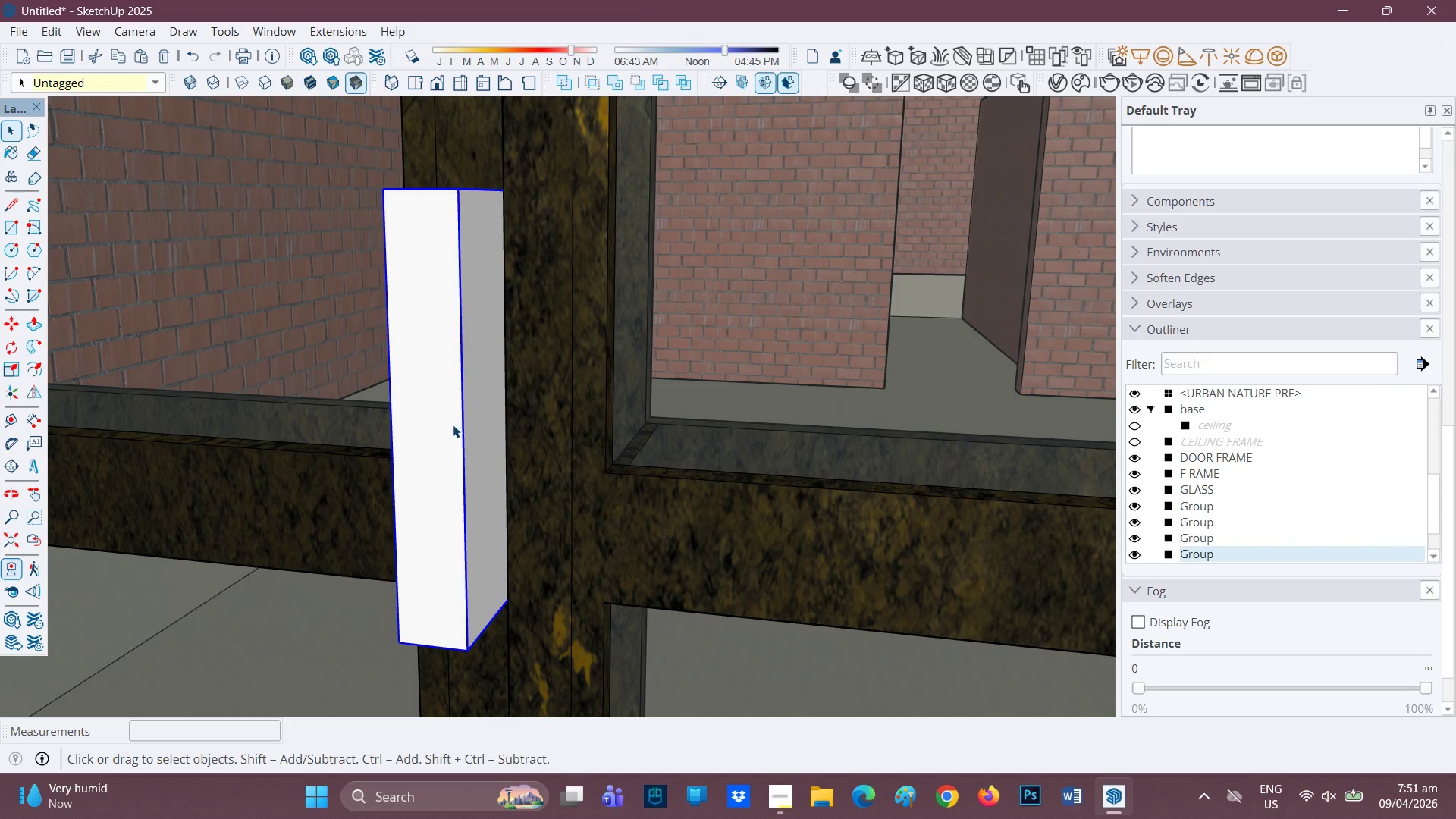 
right_click([453, 424])
 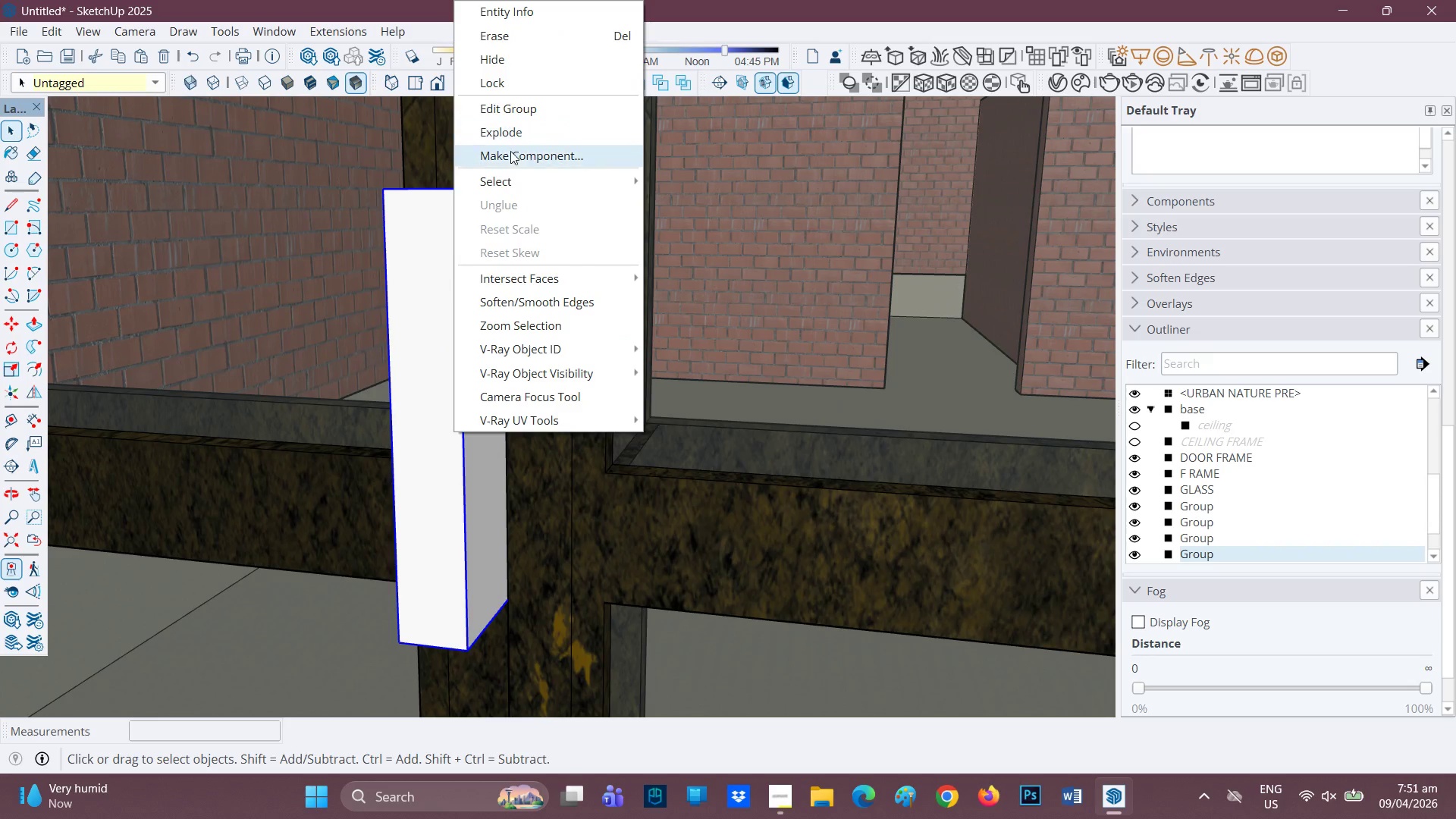 
left_click([510, 152])
 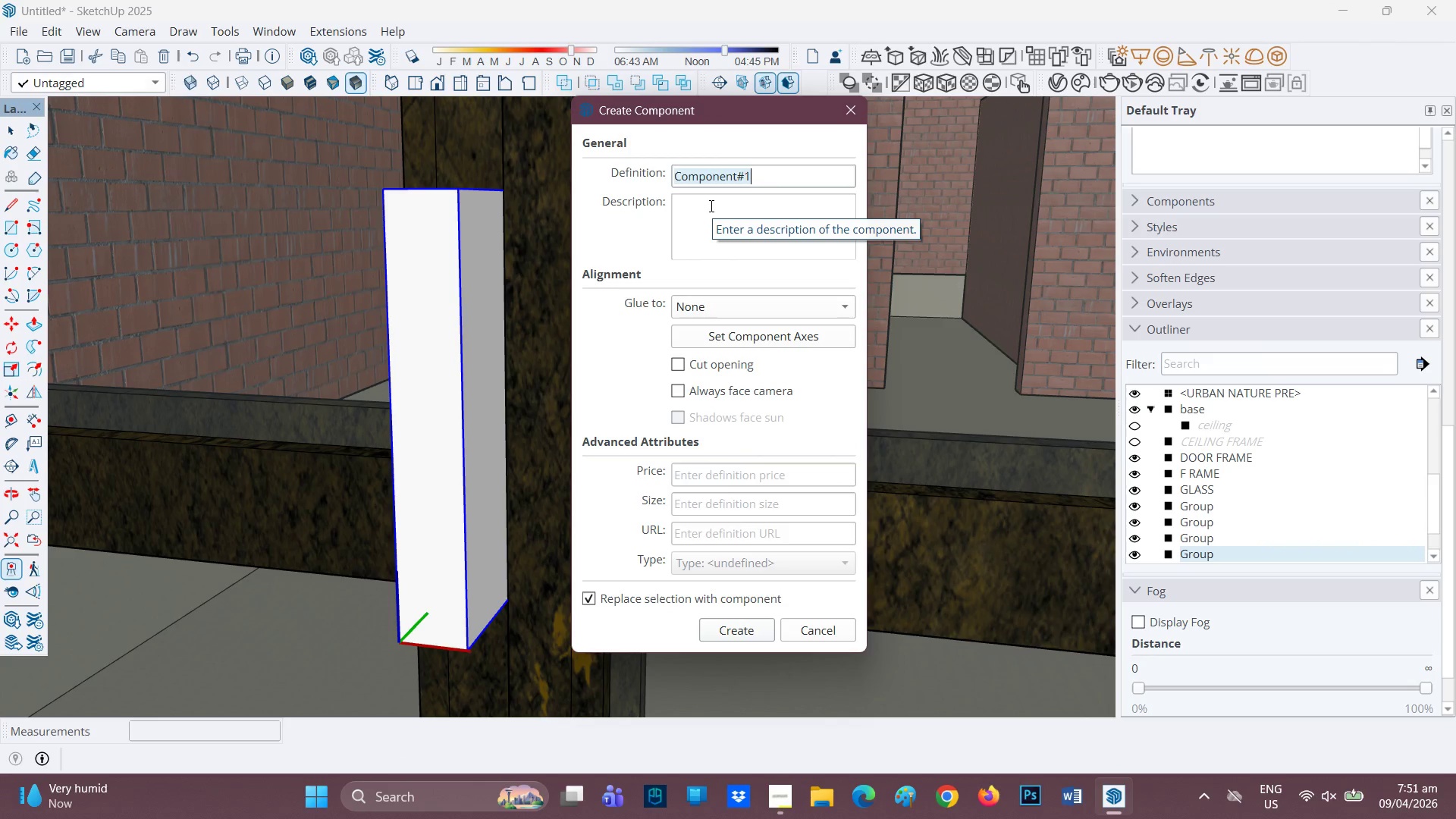 
type(DOOR HOLDER)
 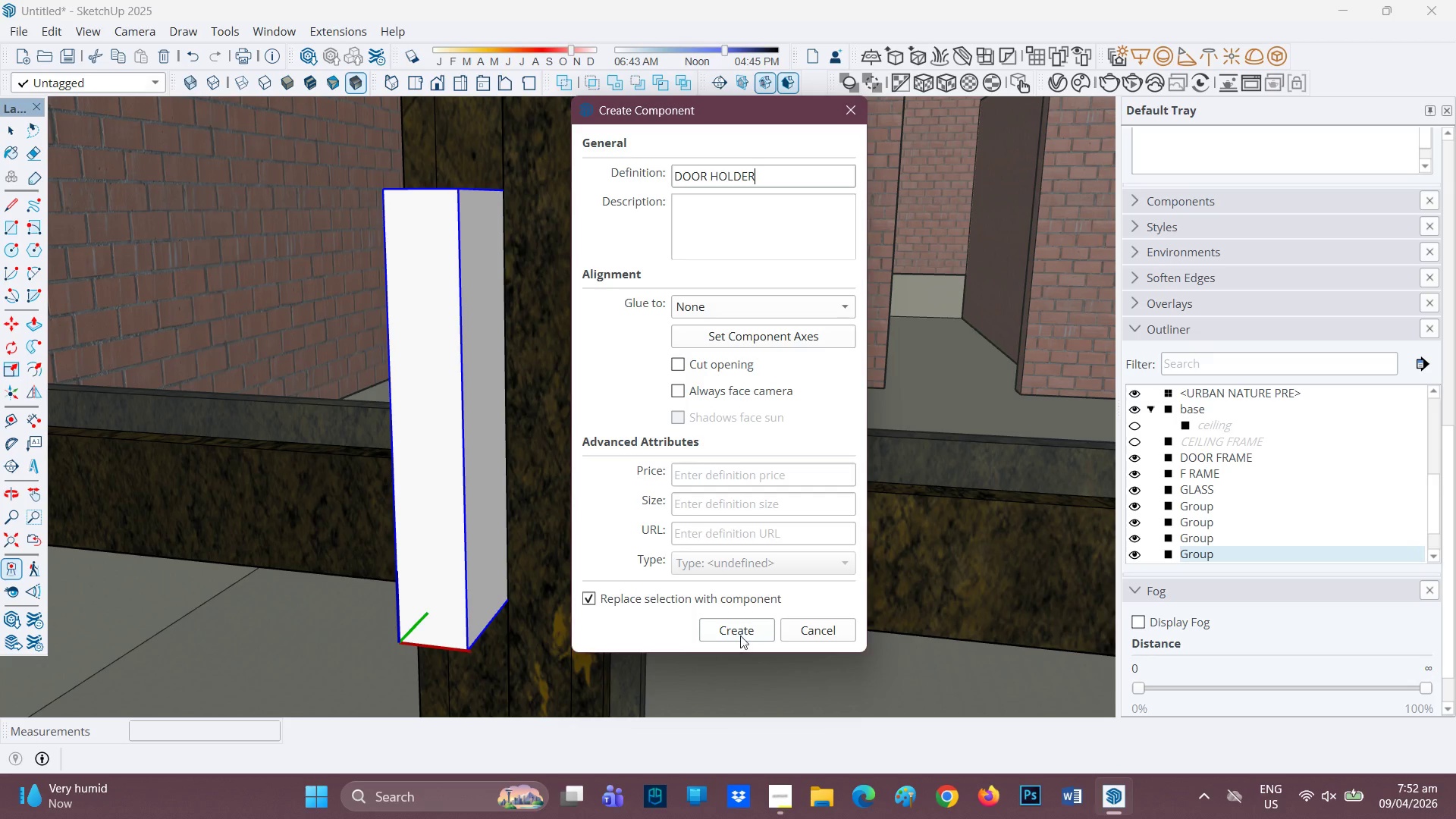 
left_click([742, 634])
 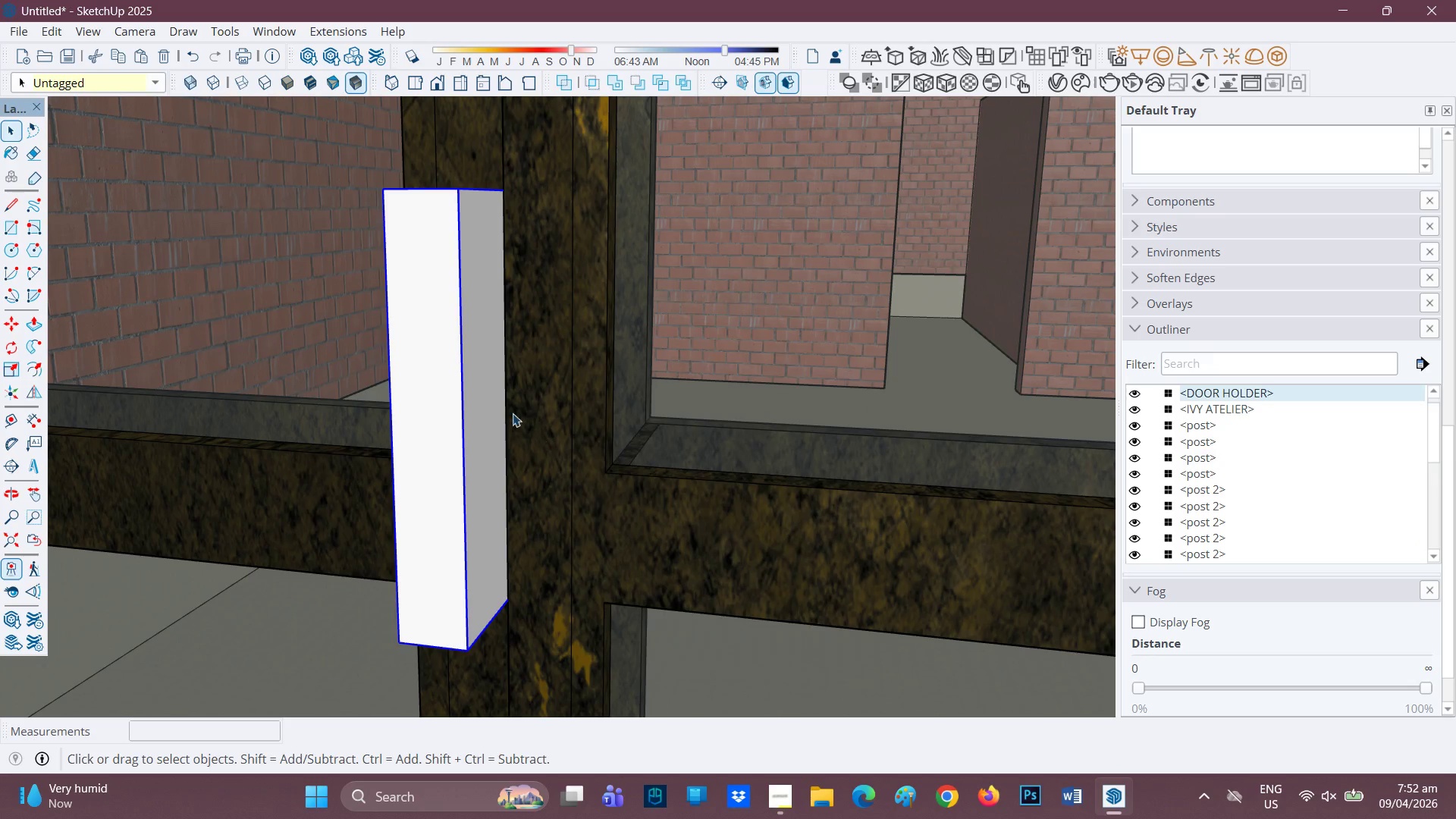 
scroll: coordinate [511, 412], scroll_direction: up, amount: 2.0
 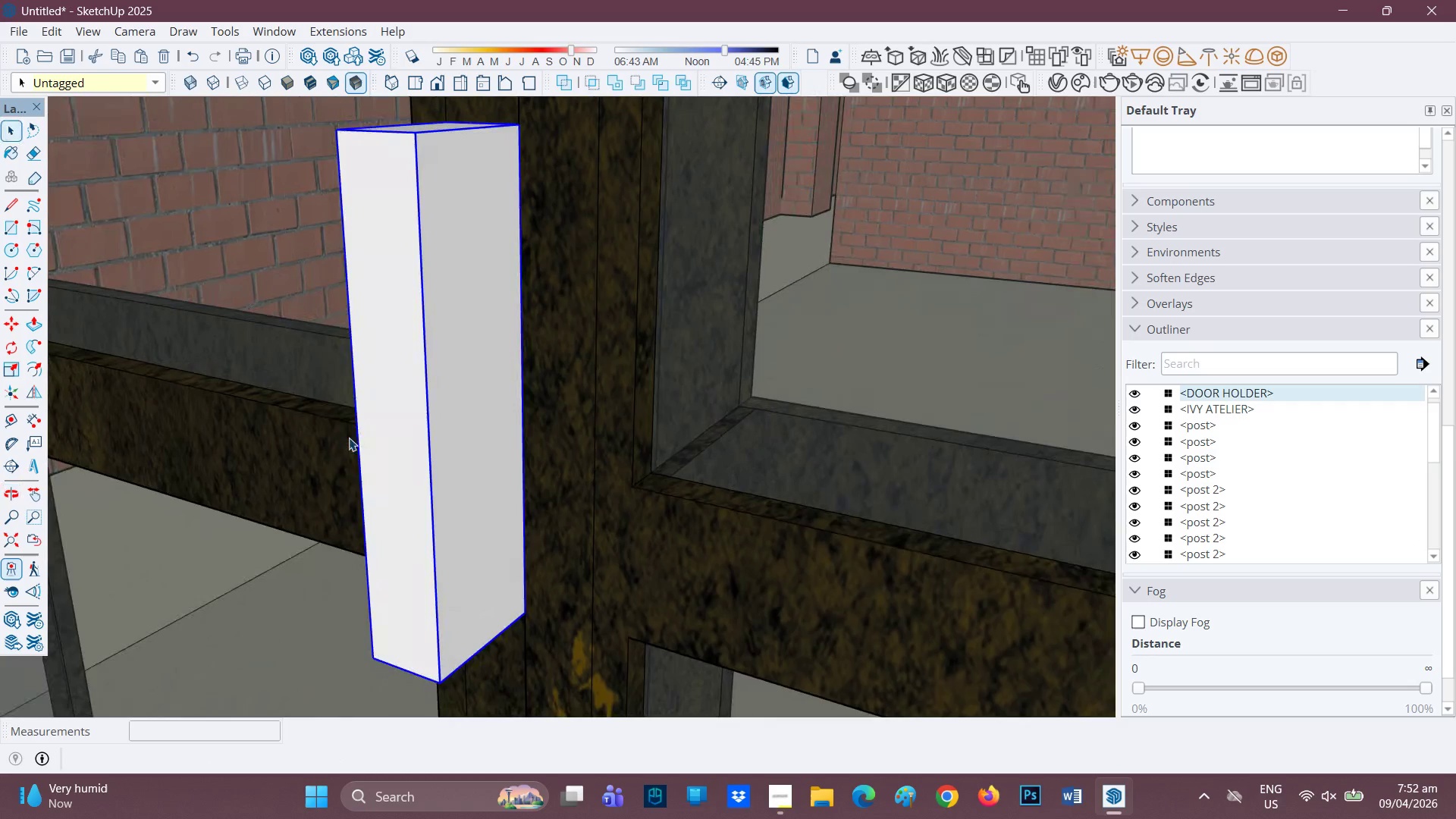 
scroll: coordinate [393, 347], scroll_direction: down, amount: 1.0
 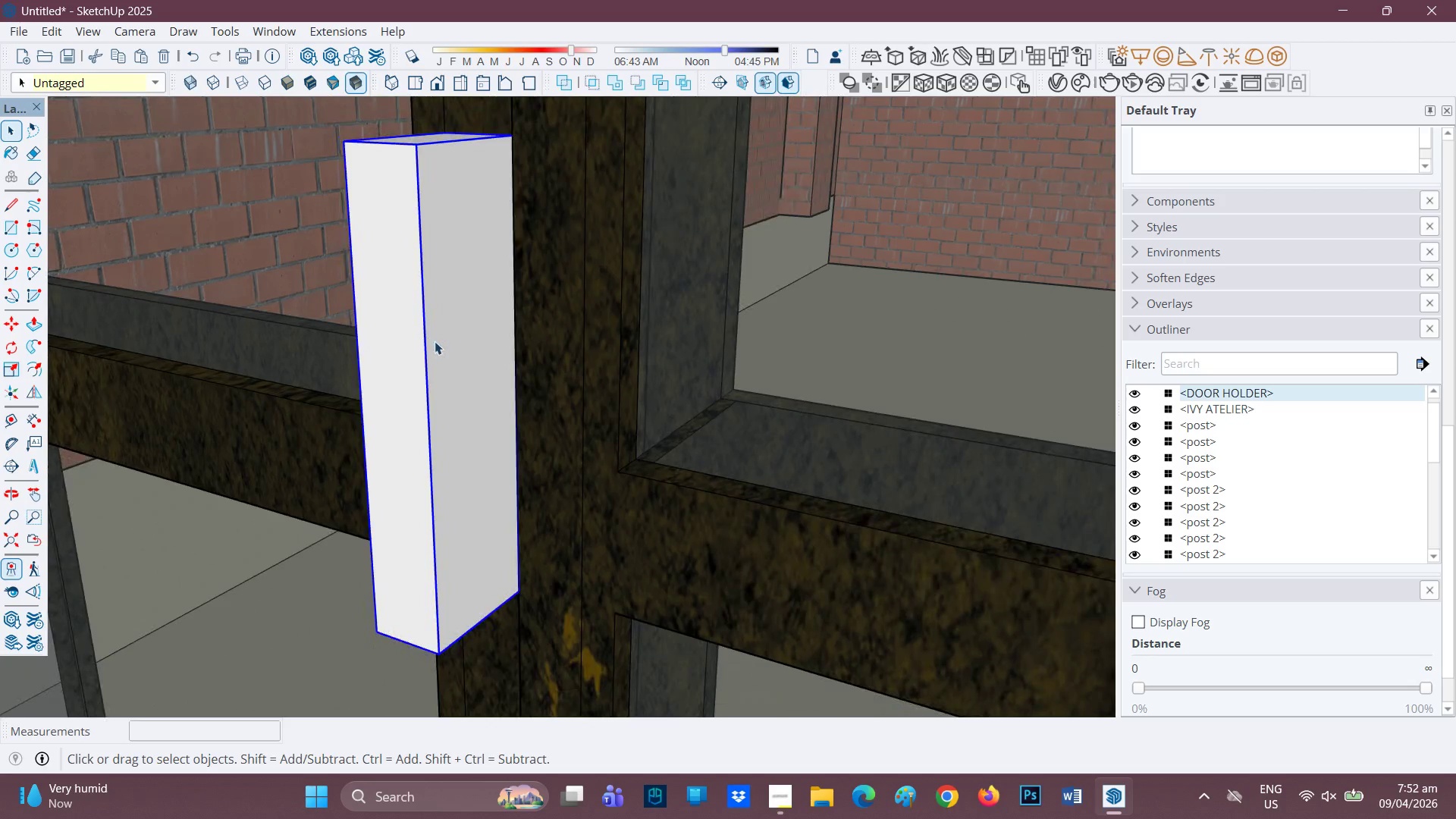 
key(H)
 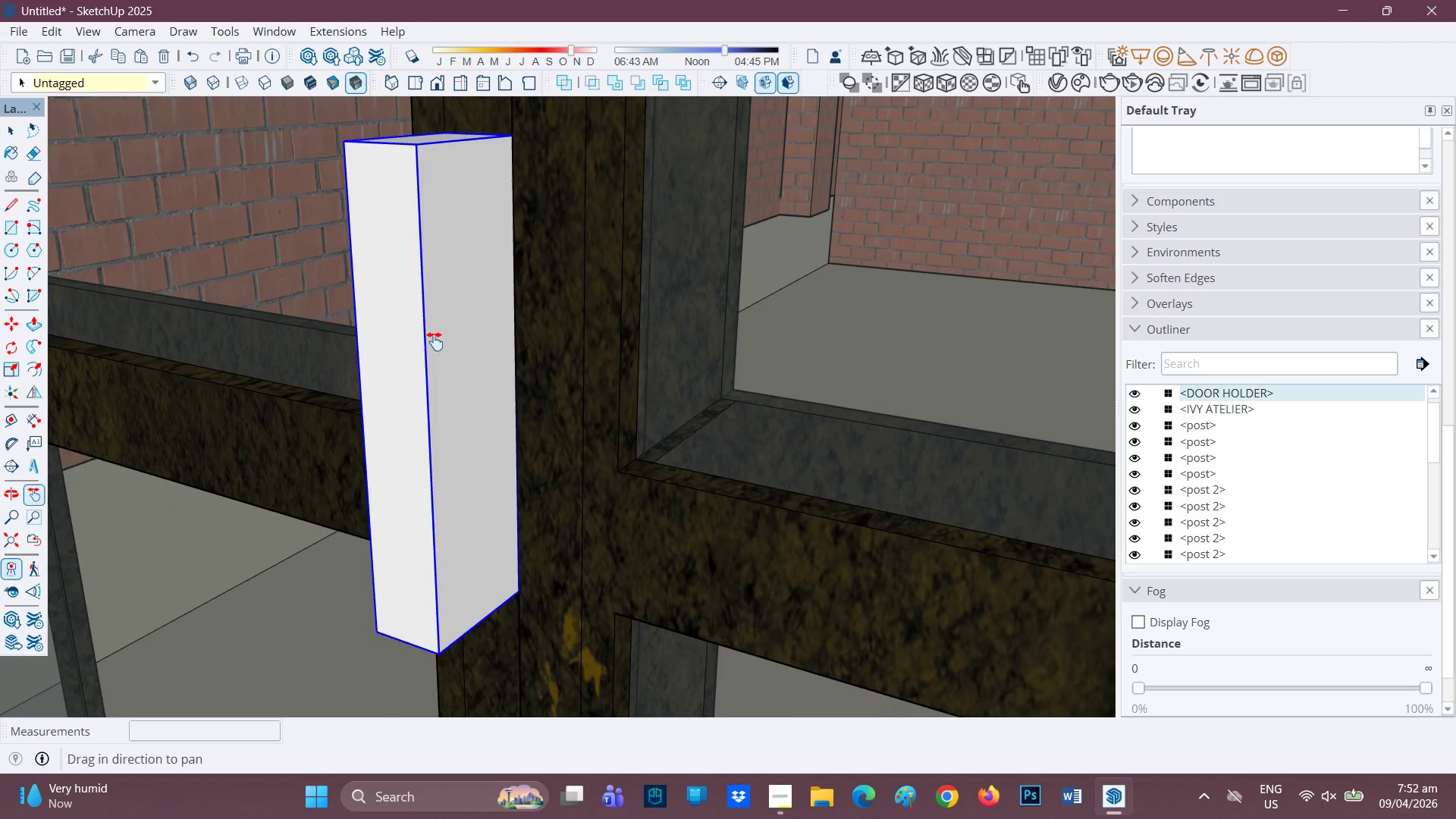 
left_click_drag(start_coordinate=[435, 341], to_coordinate=[576, 307])
 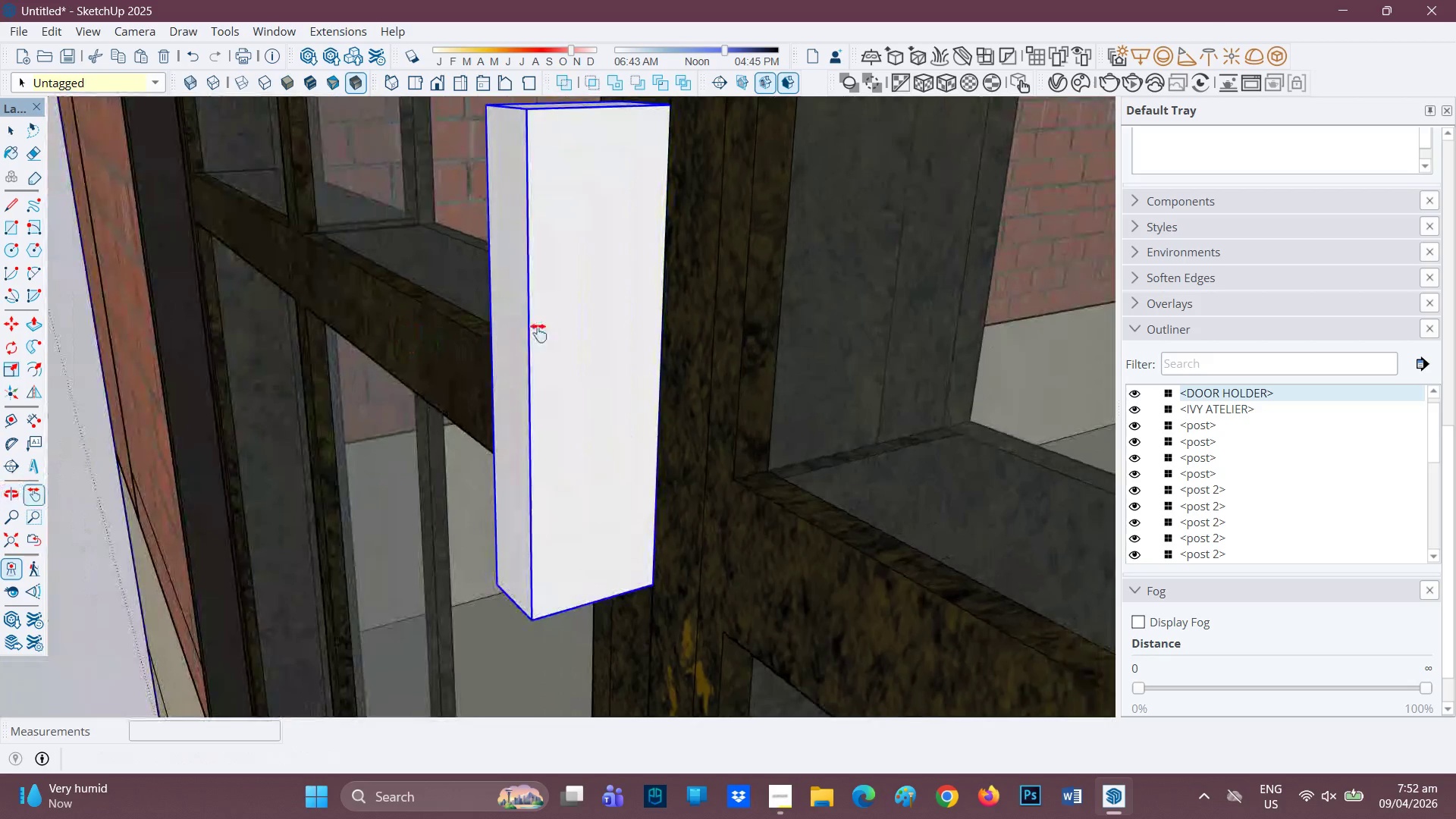 
key(Space)
 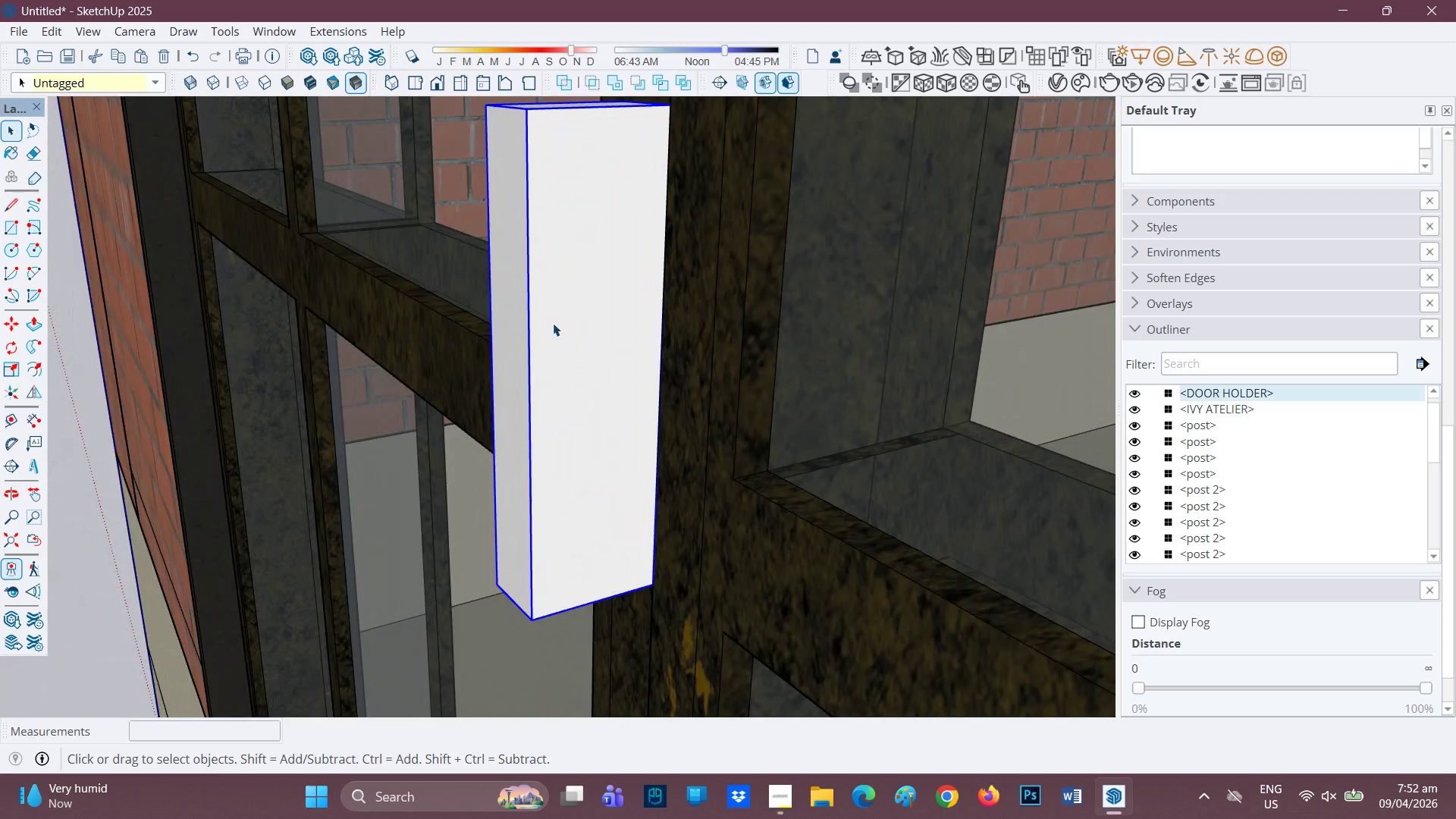 
double_click([553, 323])
 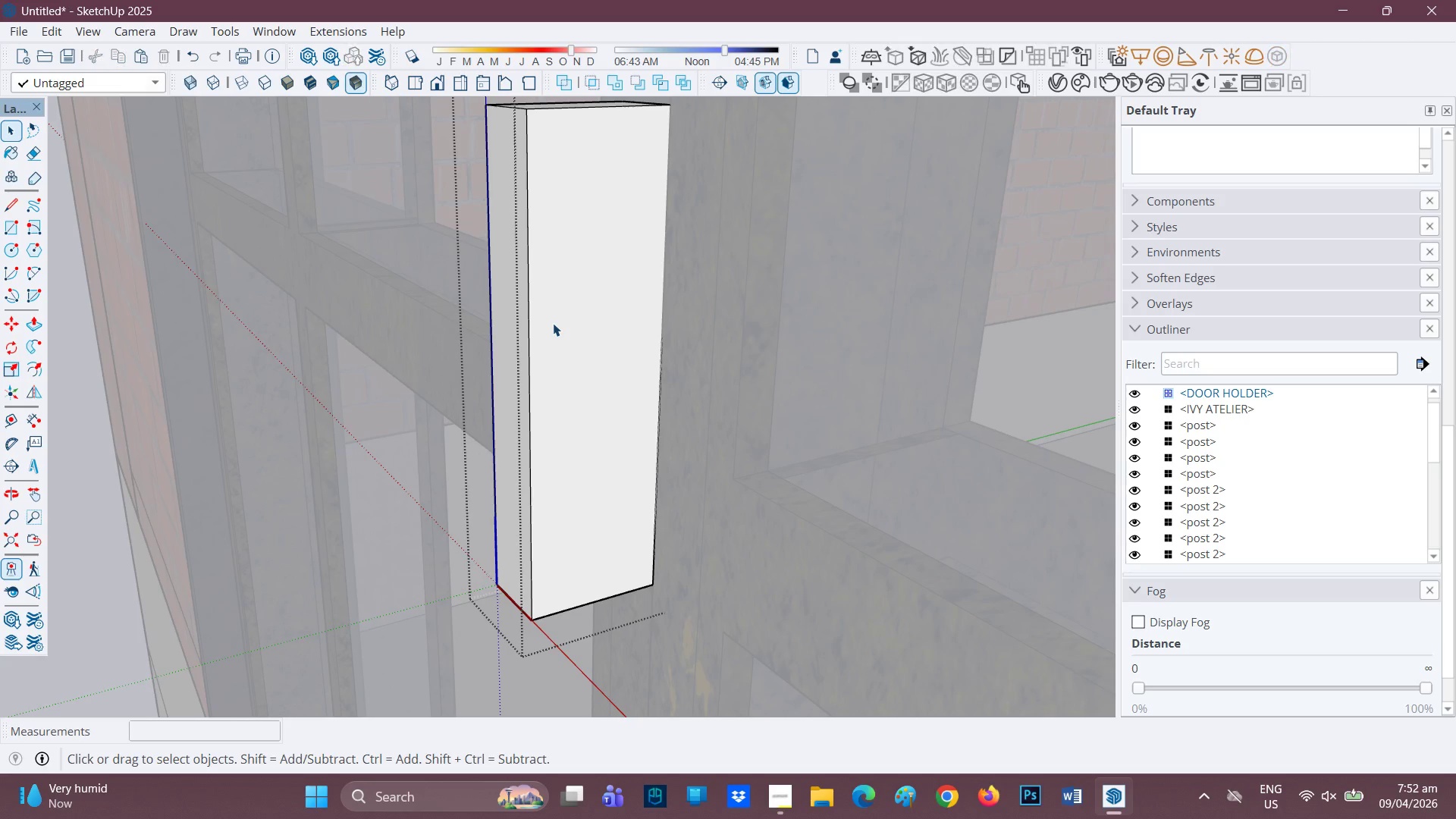 
double_click([553, 323])
 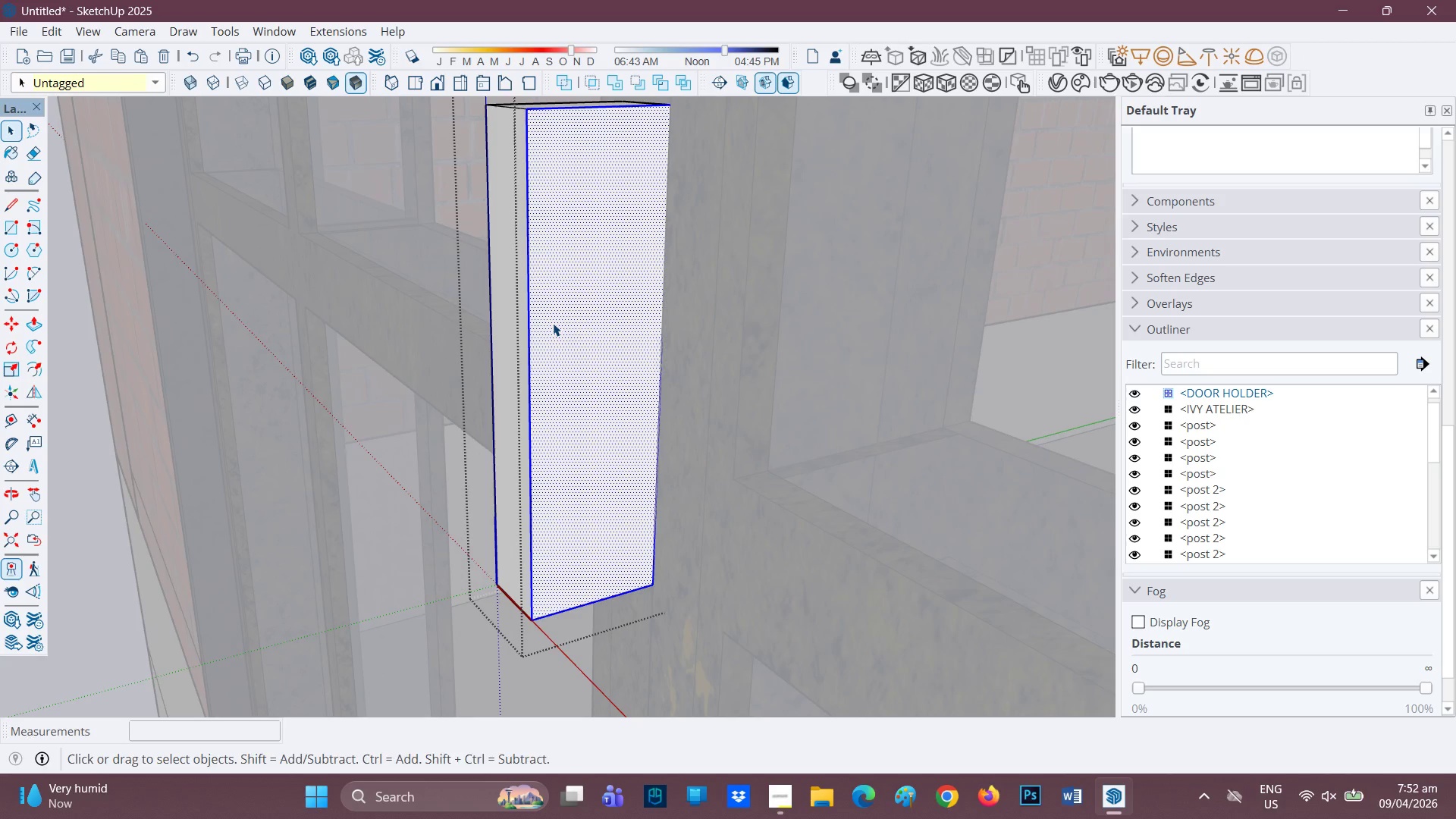 
key(F)
 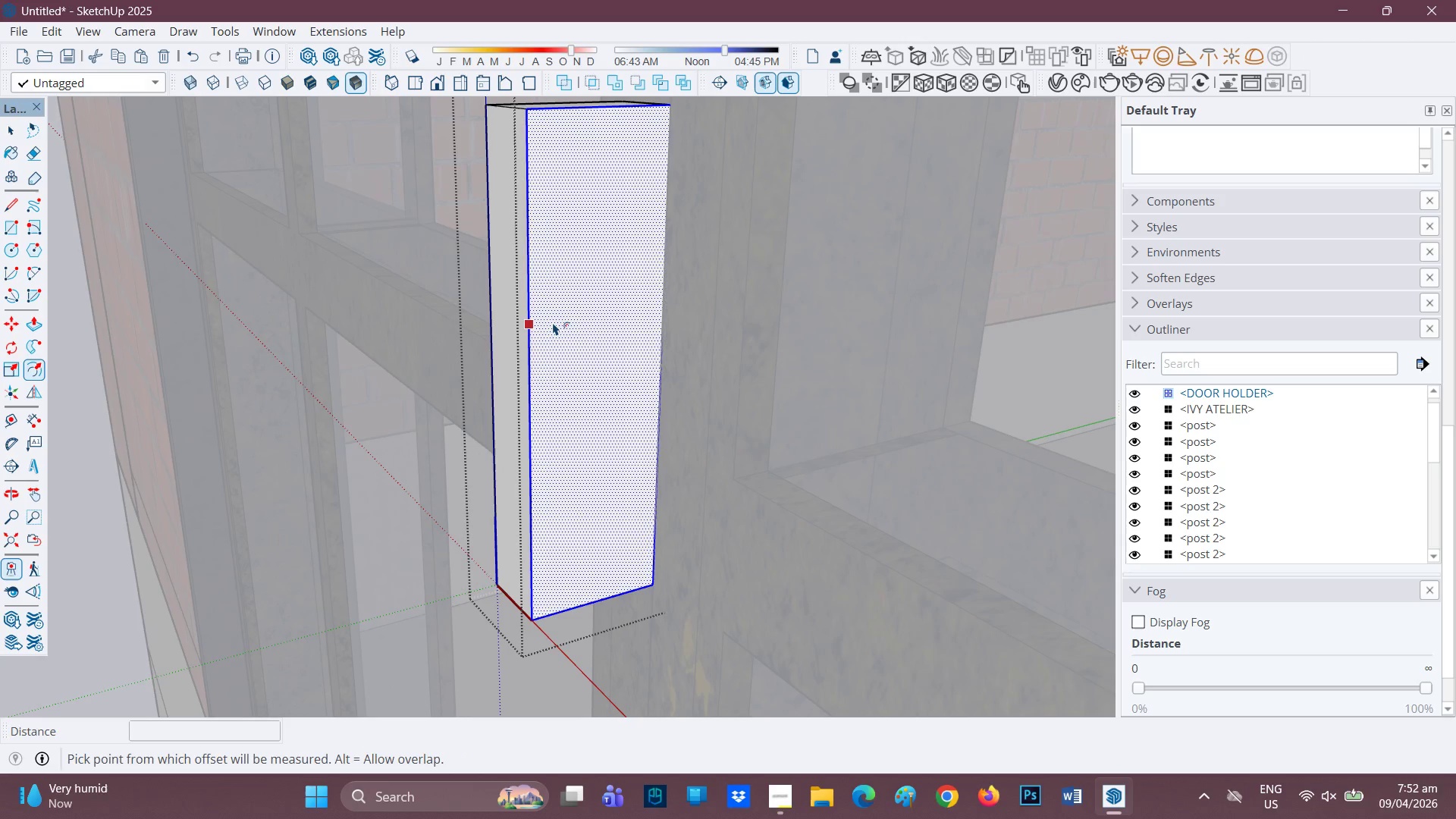 
left_click([553, 322])
 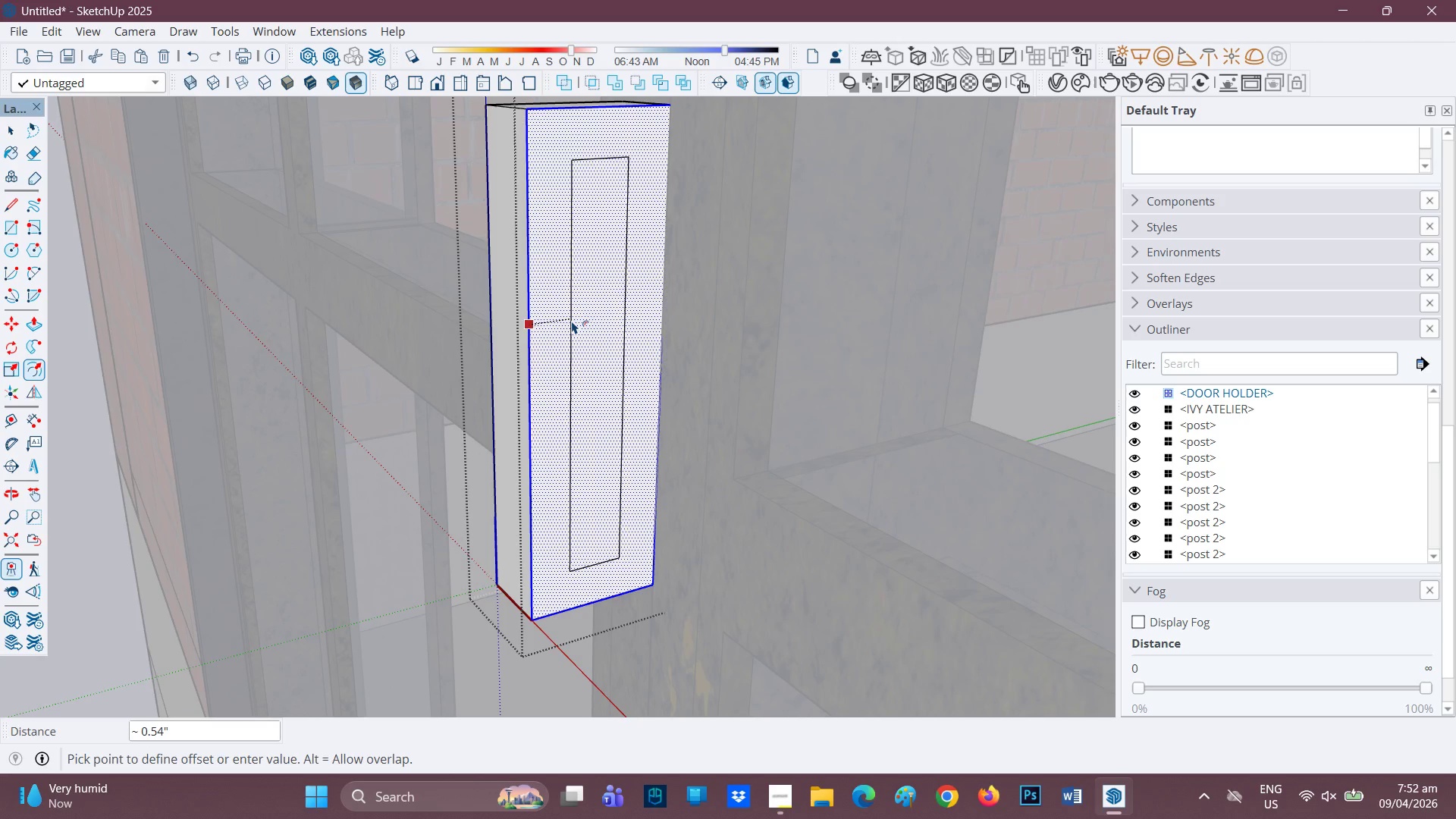 
wait(5.8)
 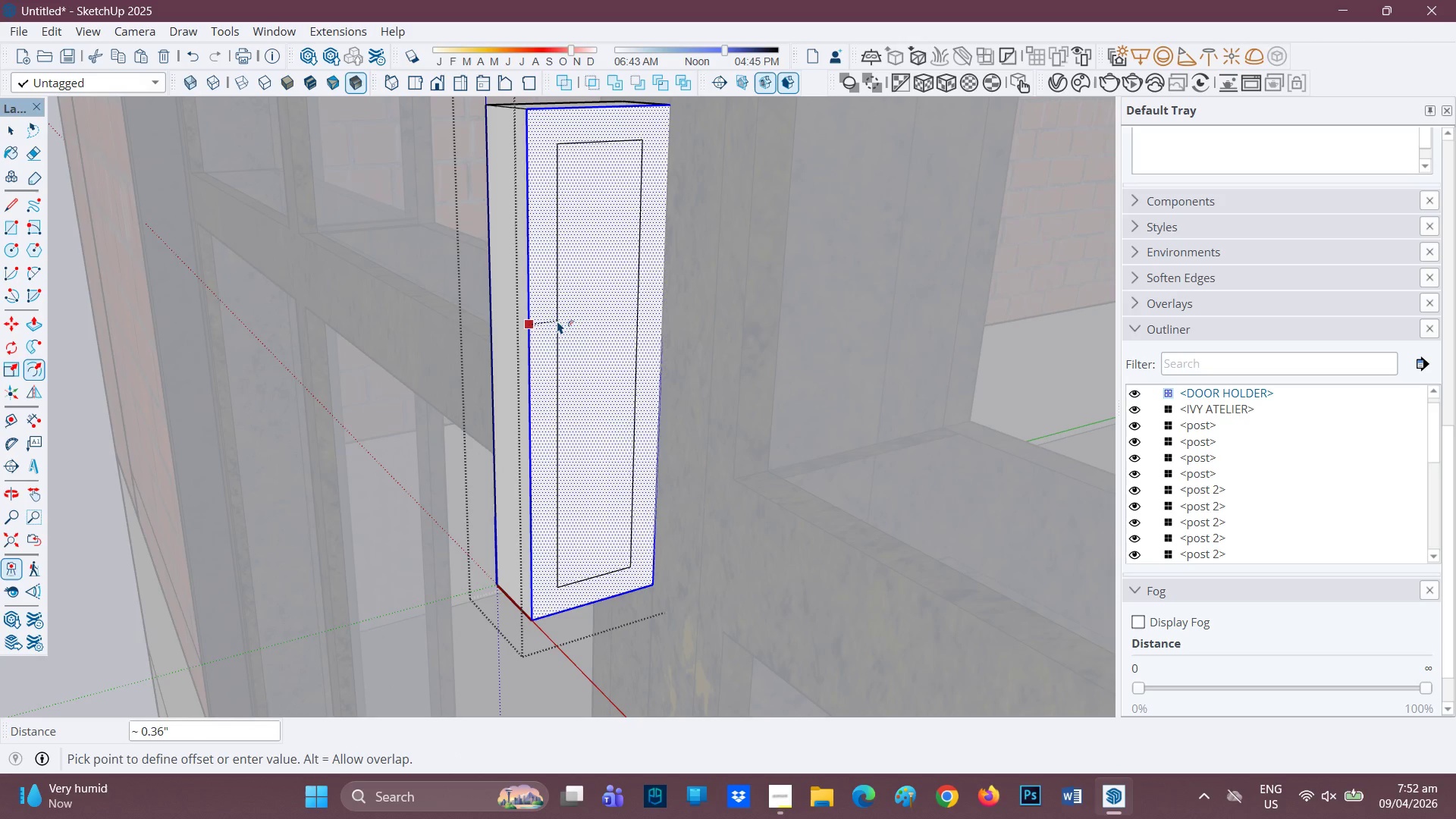 
left_click([572, 321])
 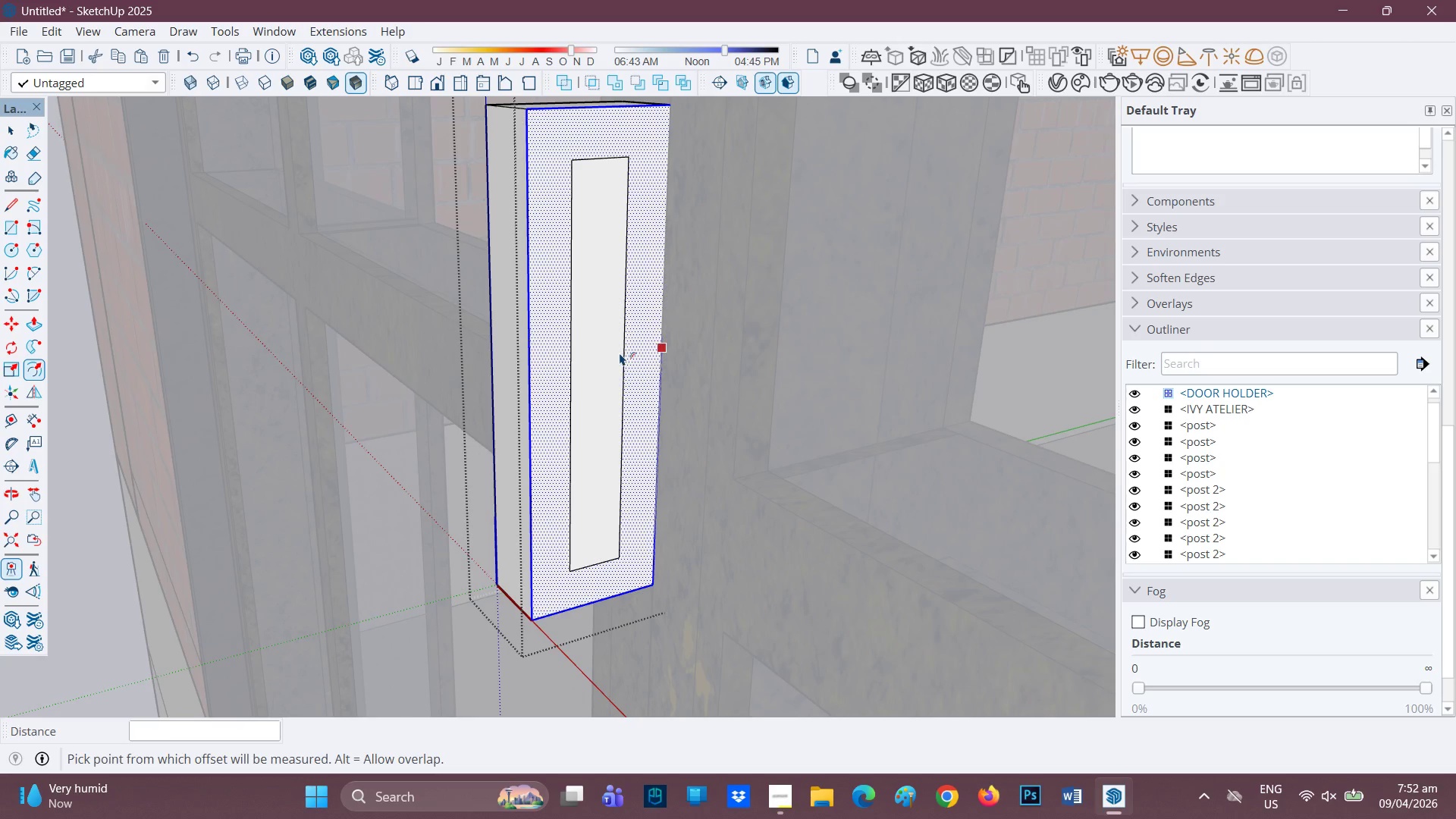 
key(Space)
 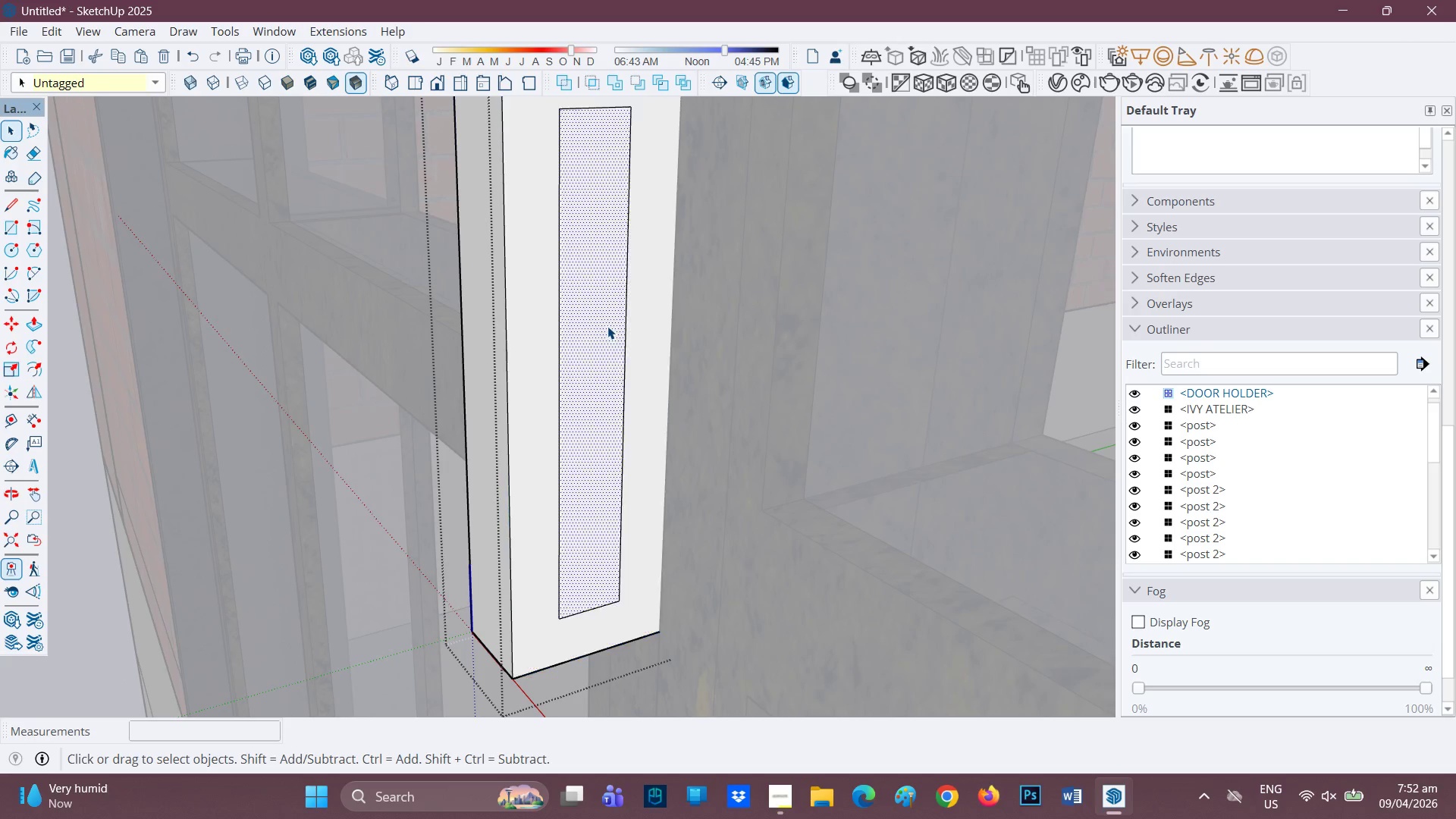 
scroll: coordinate [620, 353], scroll_direction: up, amount: 2.0
 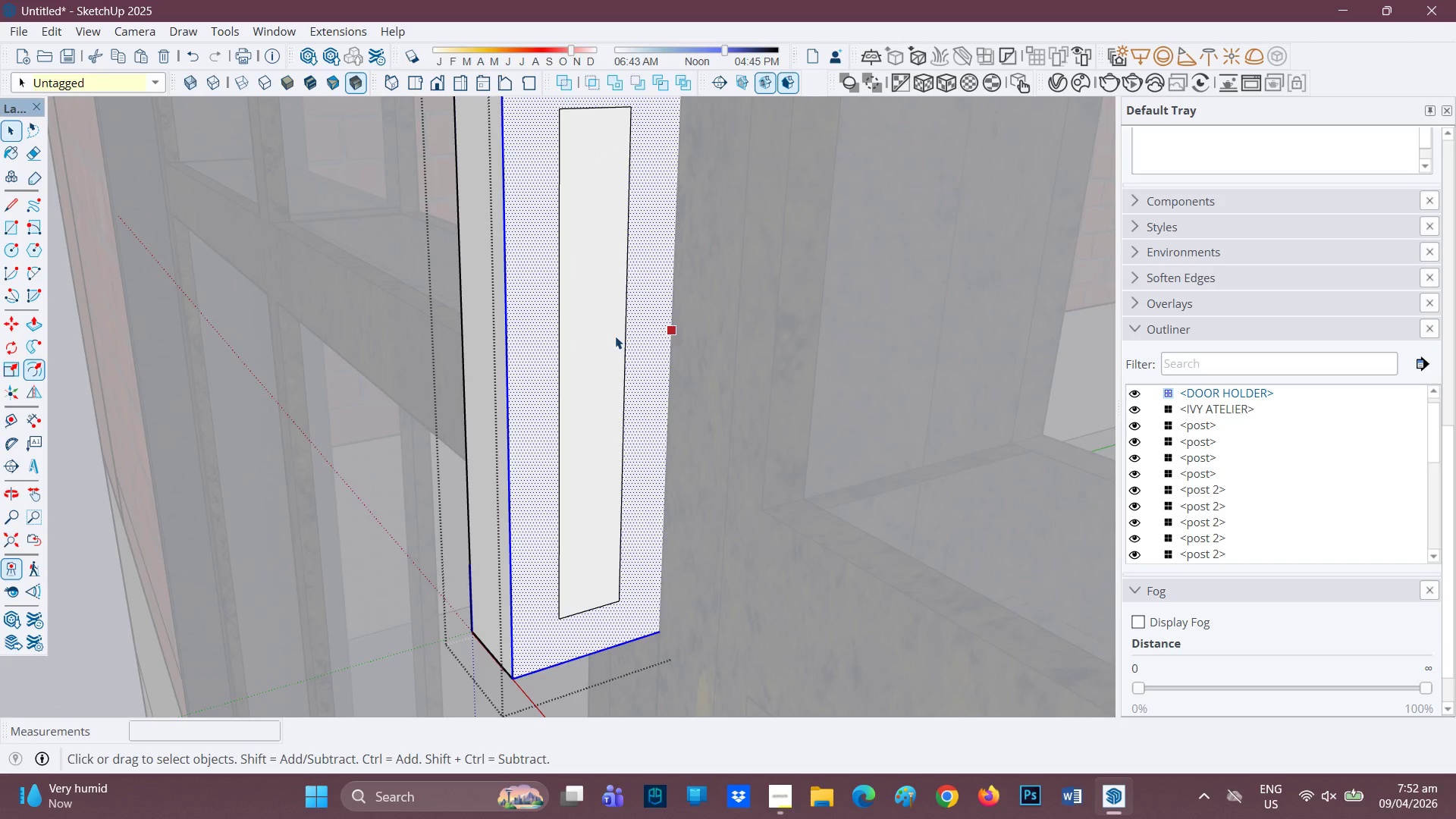 
double_click([607, 326])
 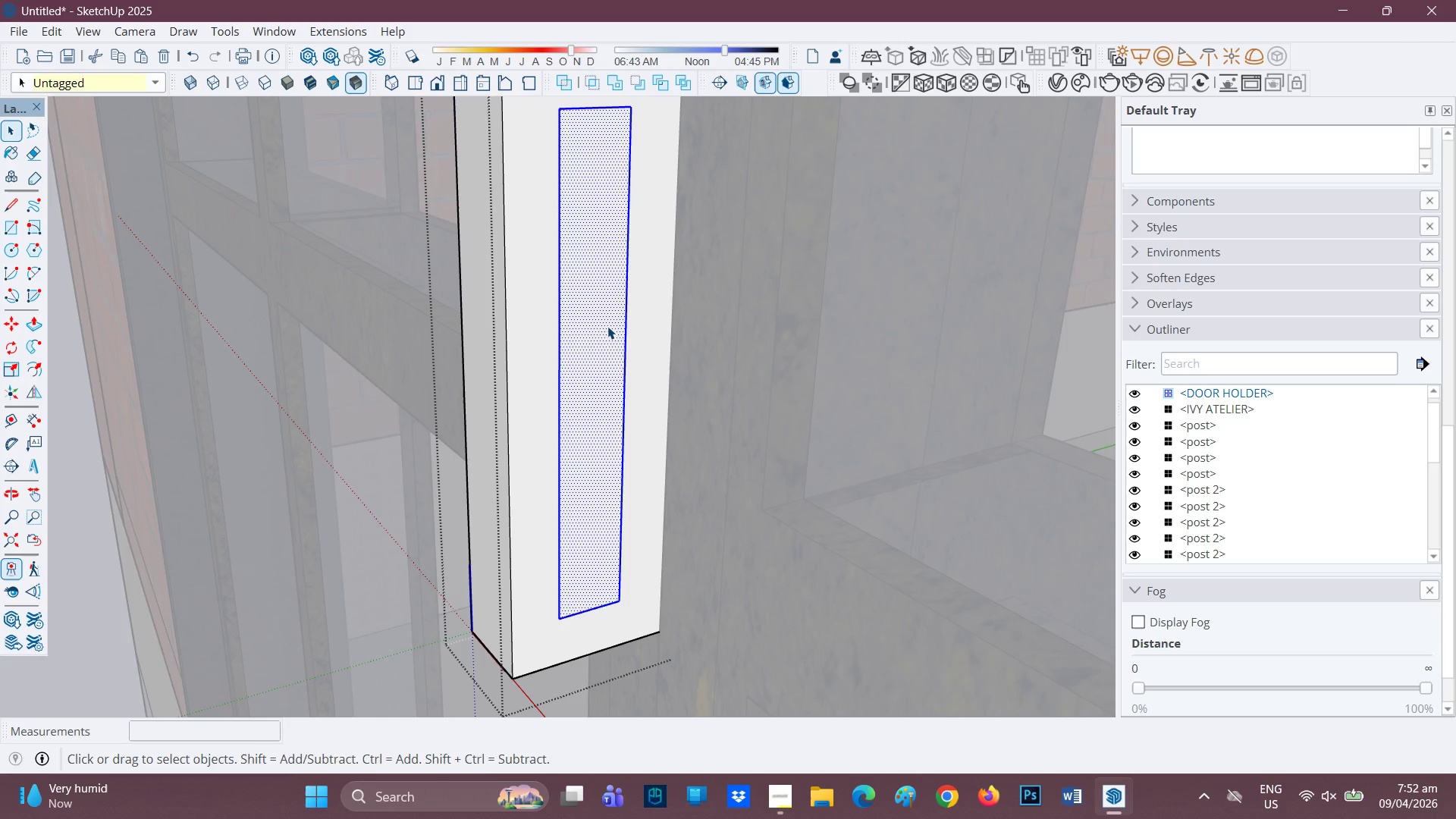 
key(P)
 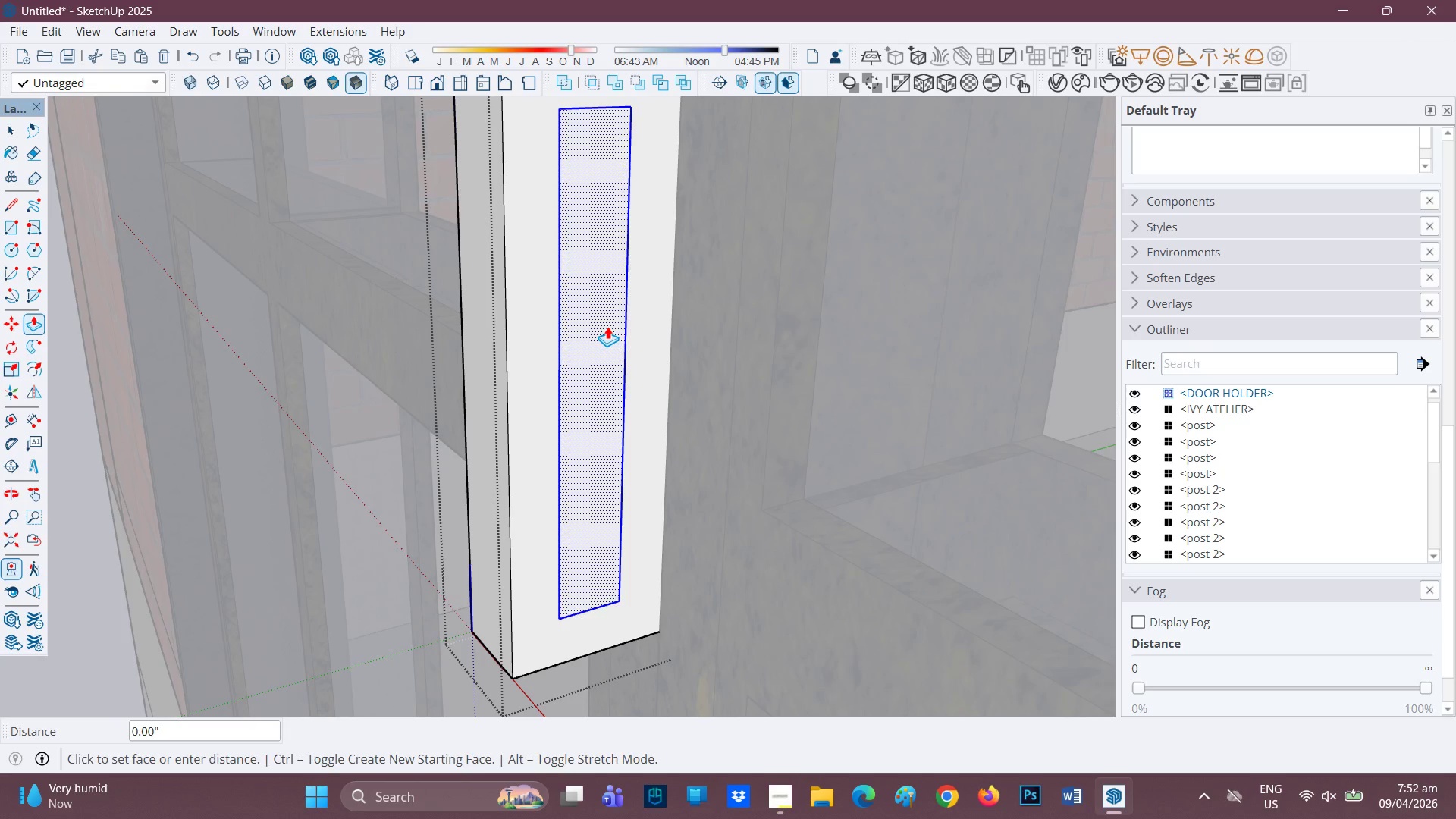 
left_click([607, 326])
 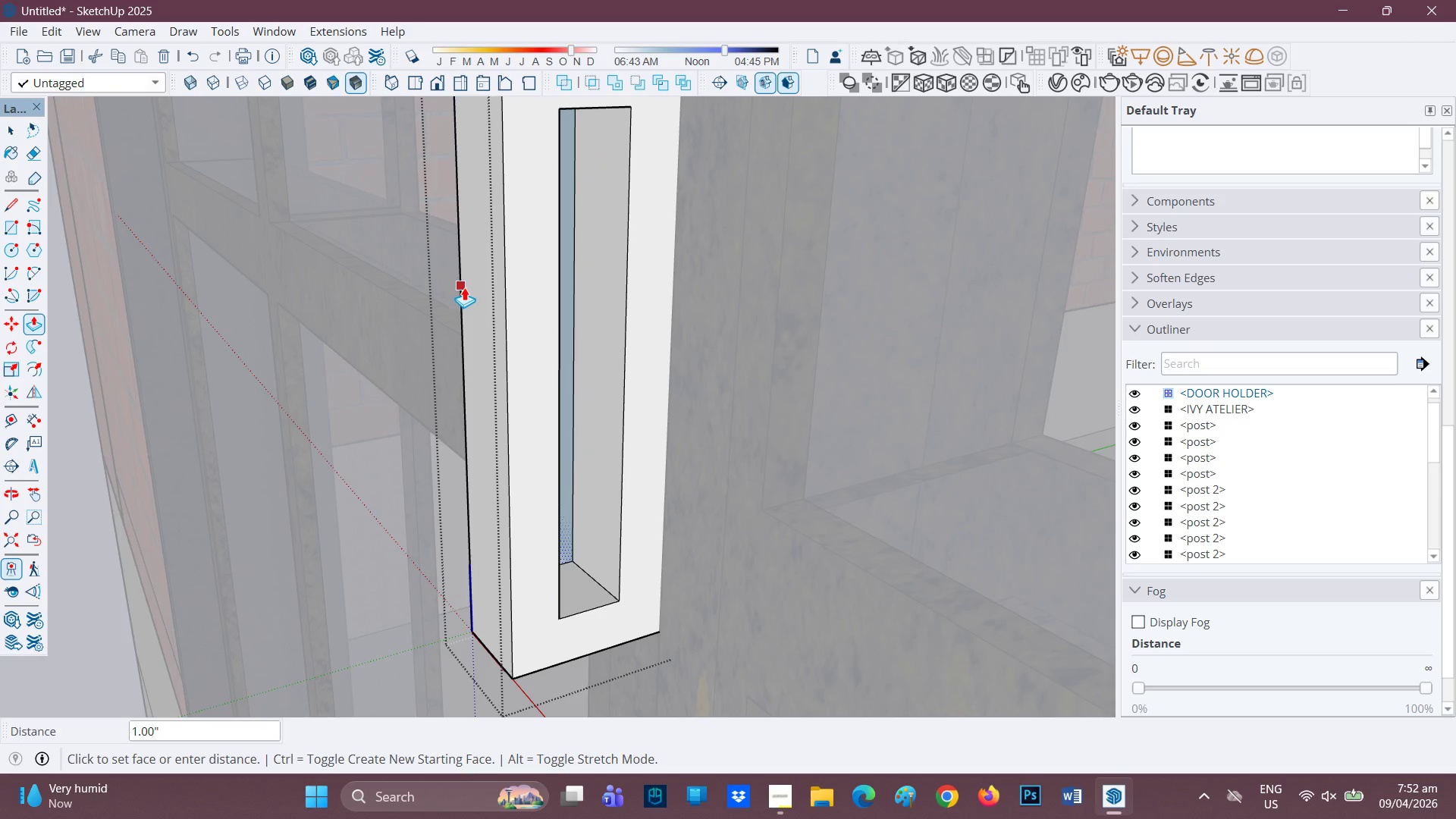 
left_click([456, 300])
 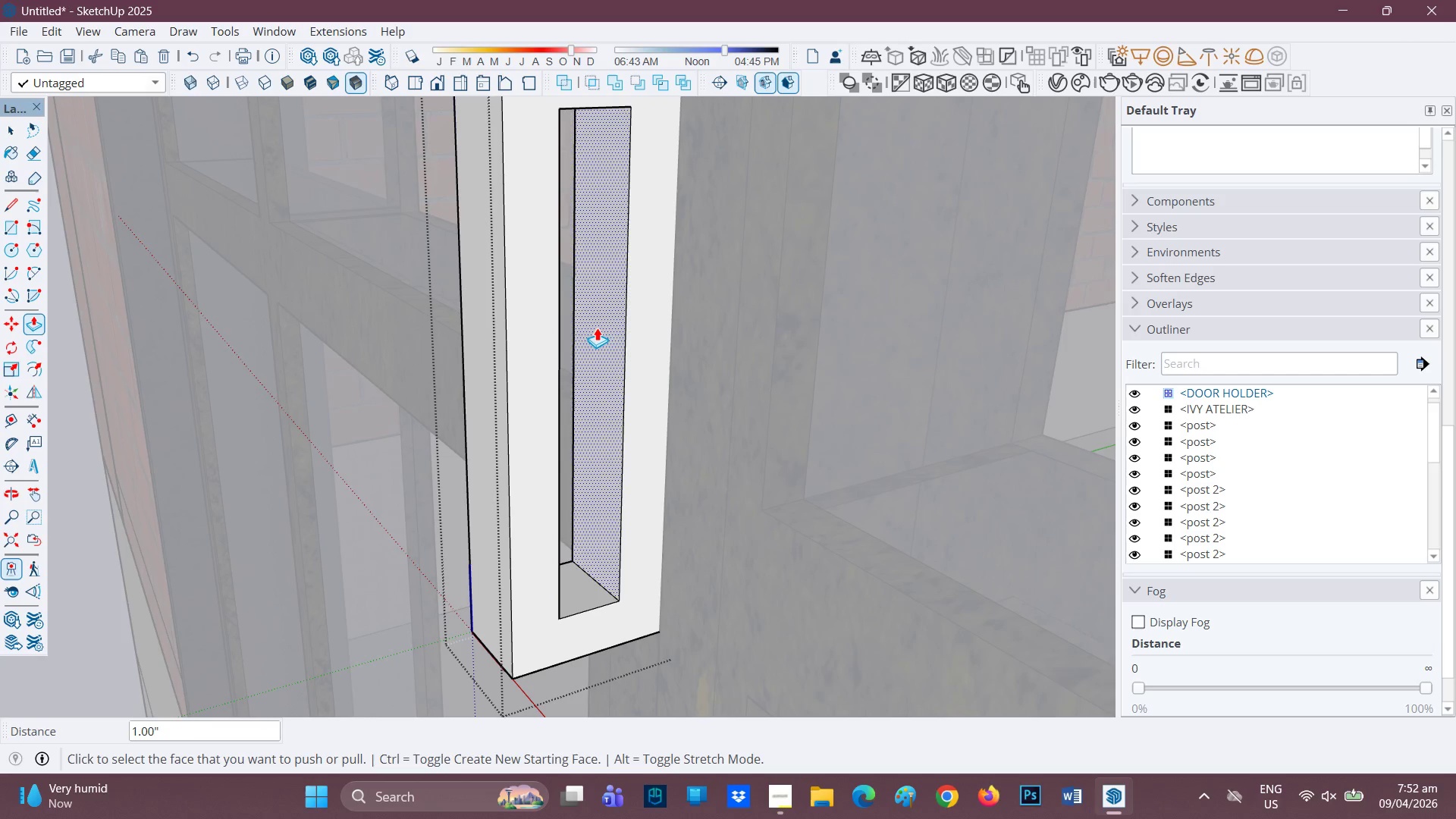 
key(P)
 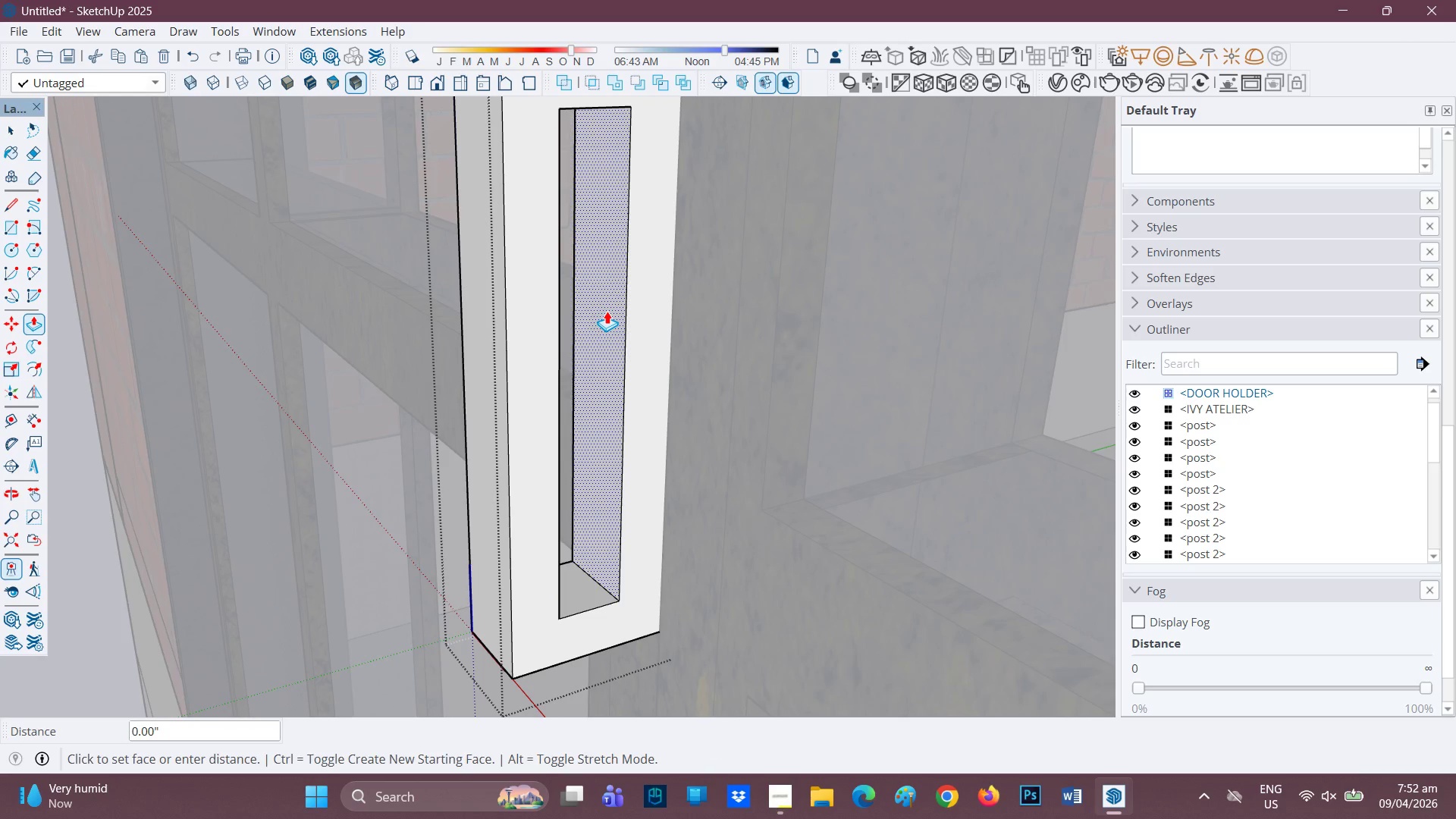 
left_click([607, 311])
 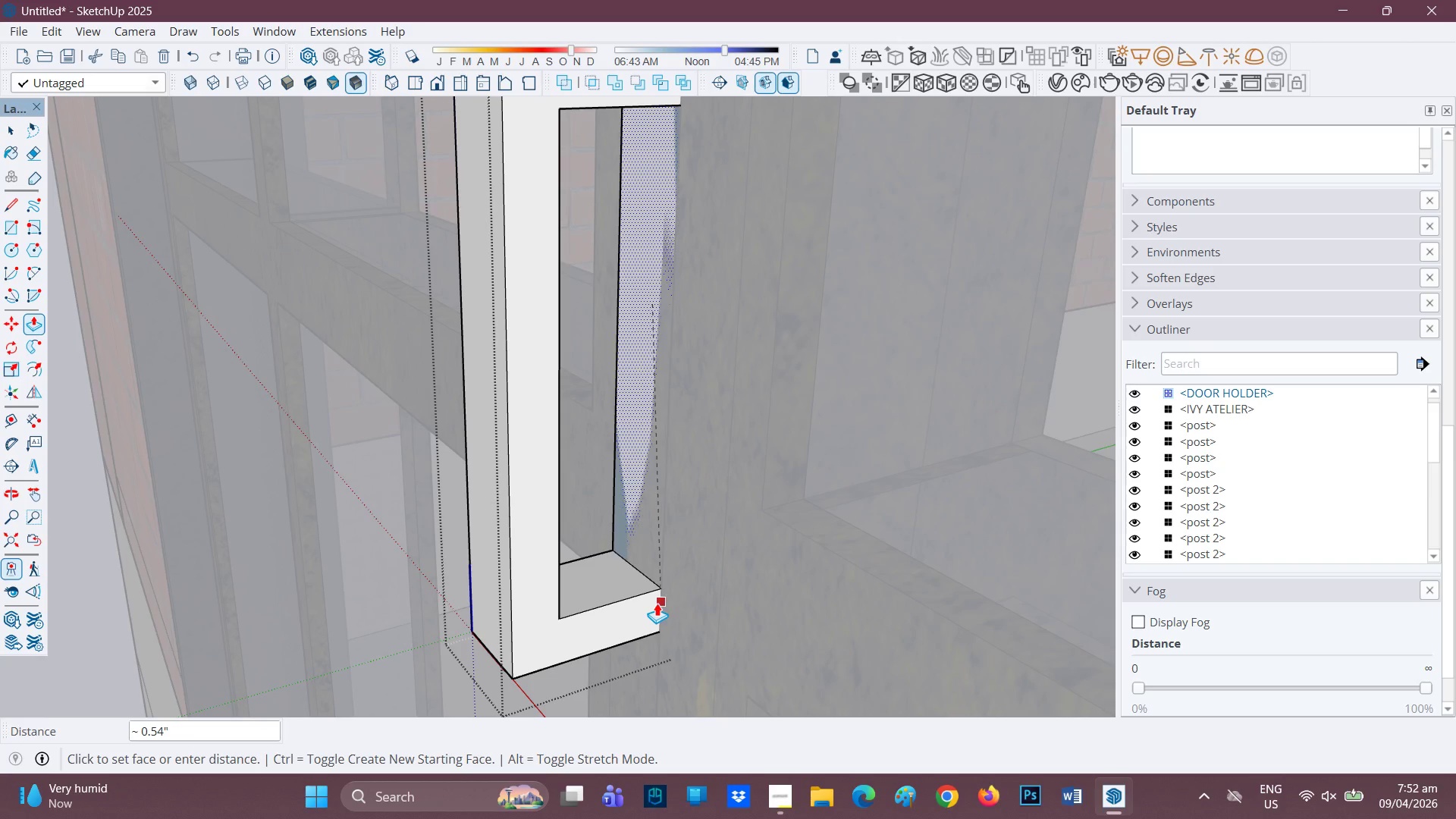 
left_click([657, 598])
 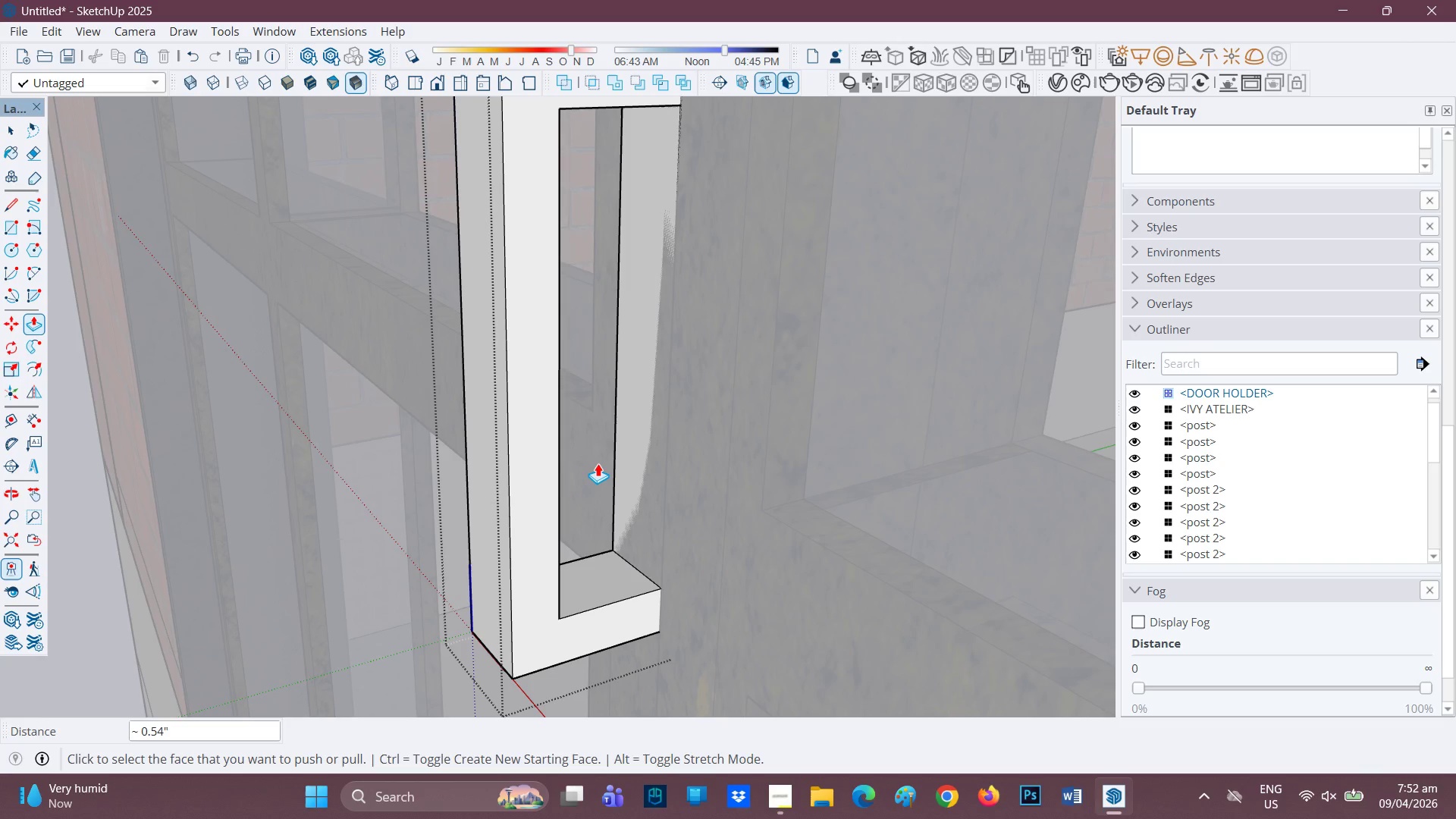 
key(E)
 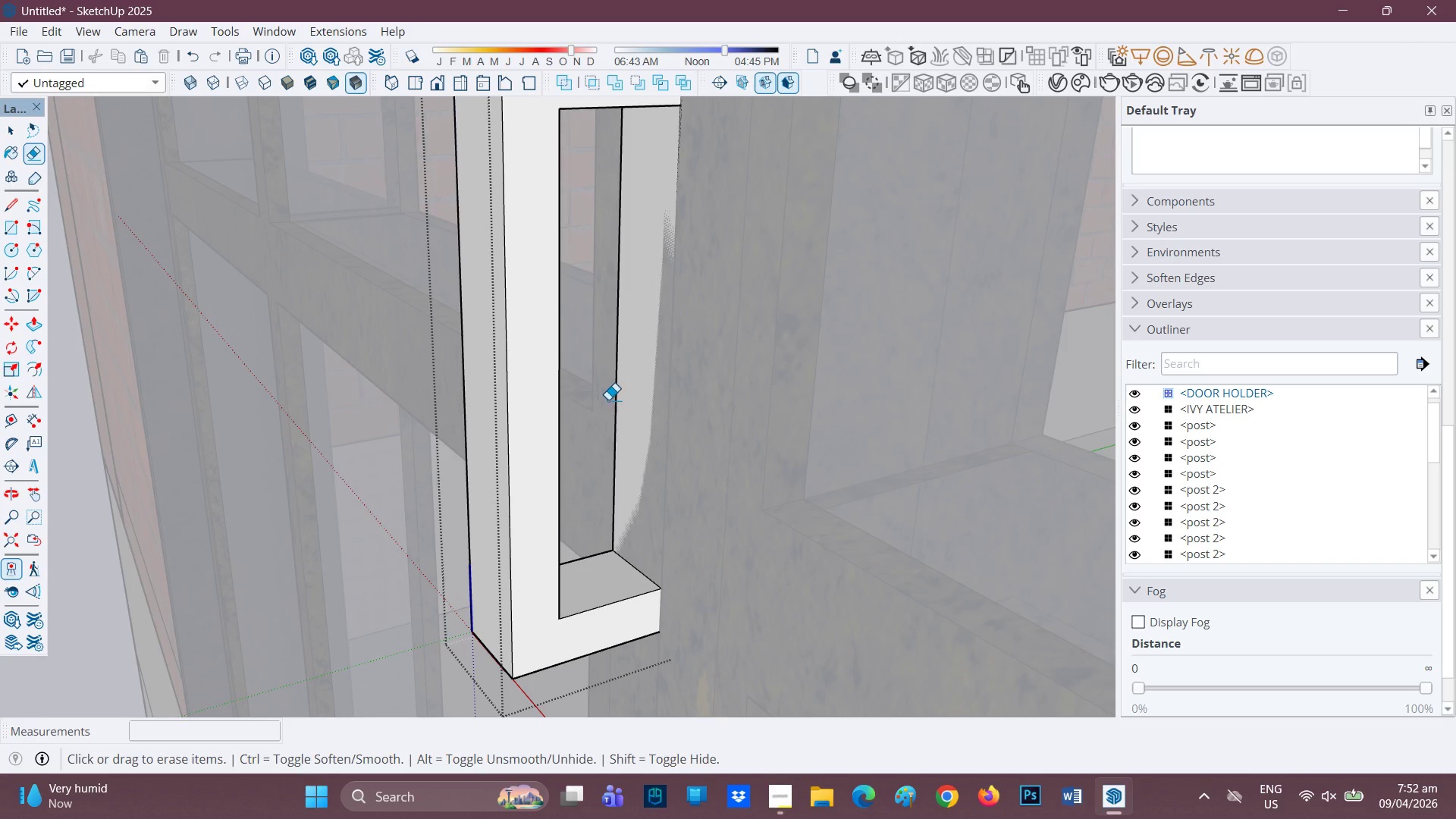 
left_click_drag(start_coordinate=[603, 400], to_coordinate=[675, 445])
 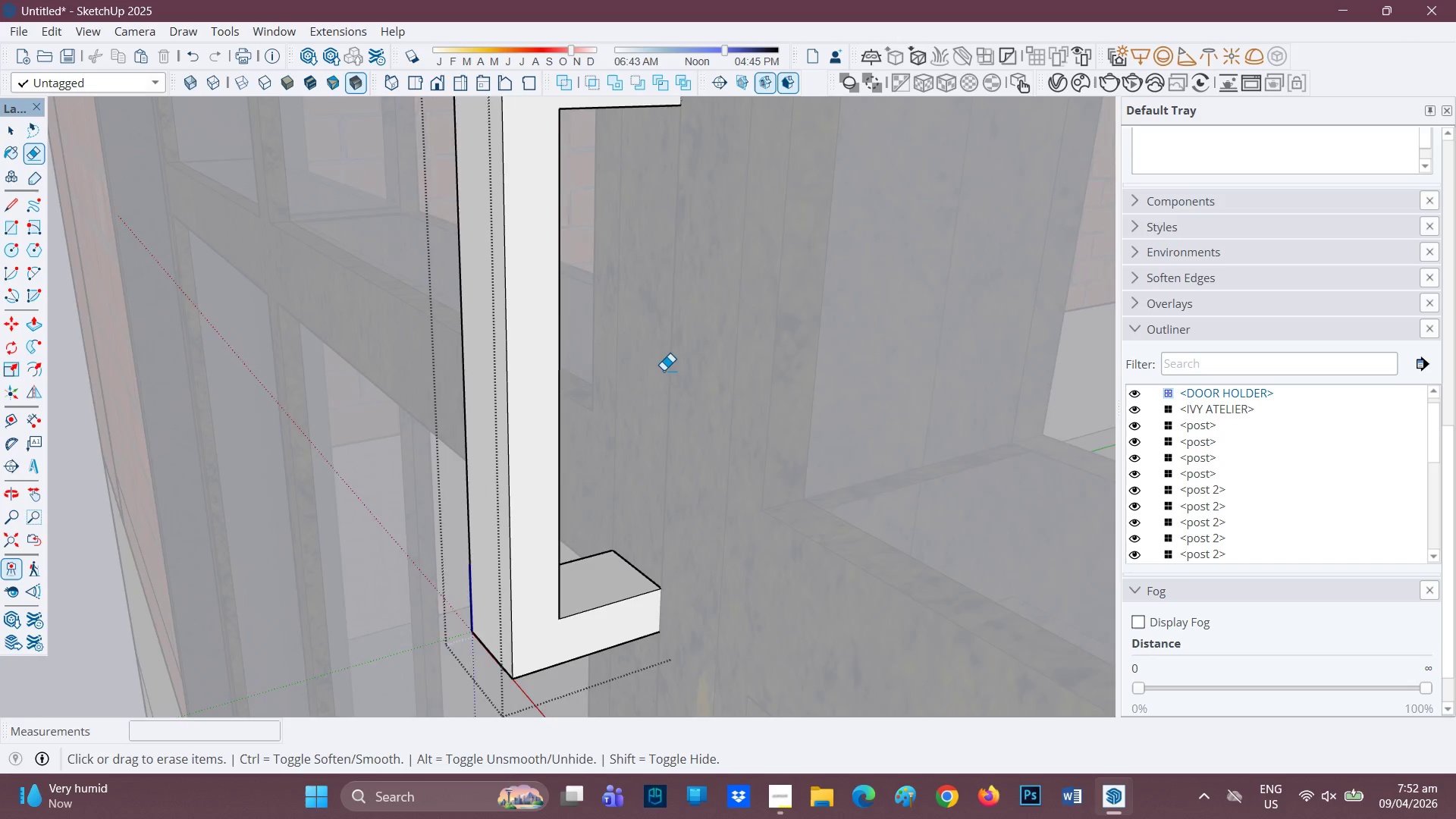 
scroll: coordinate [905, 371], scroll_direction: down, amount: 3.0
 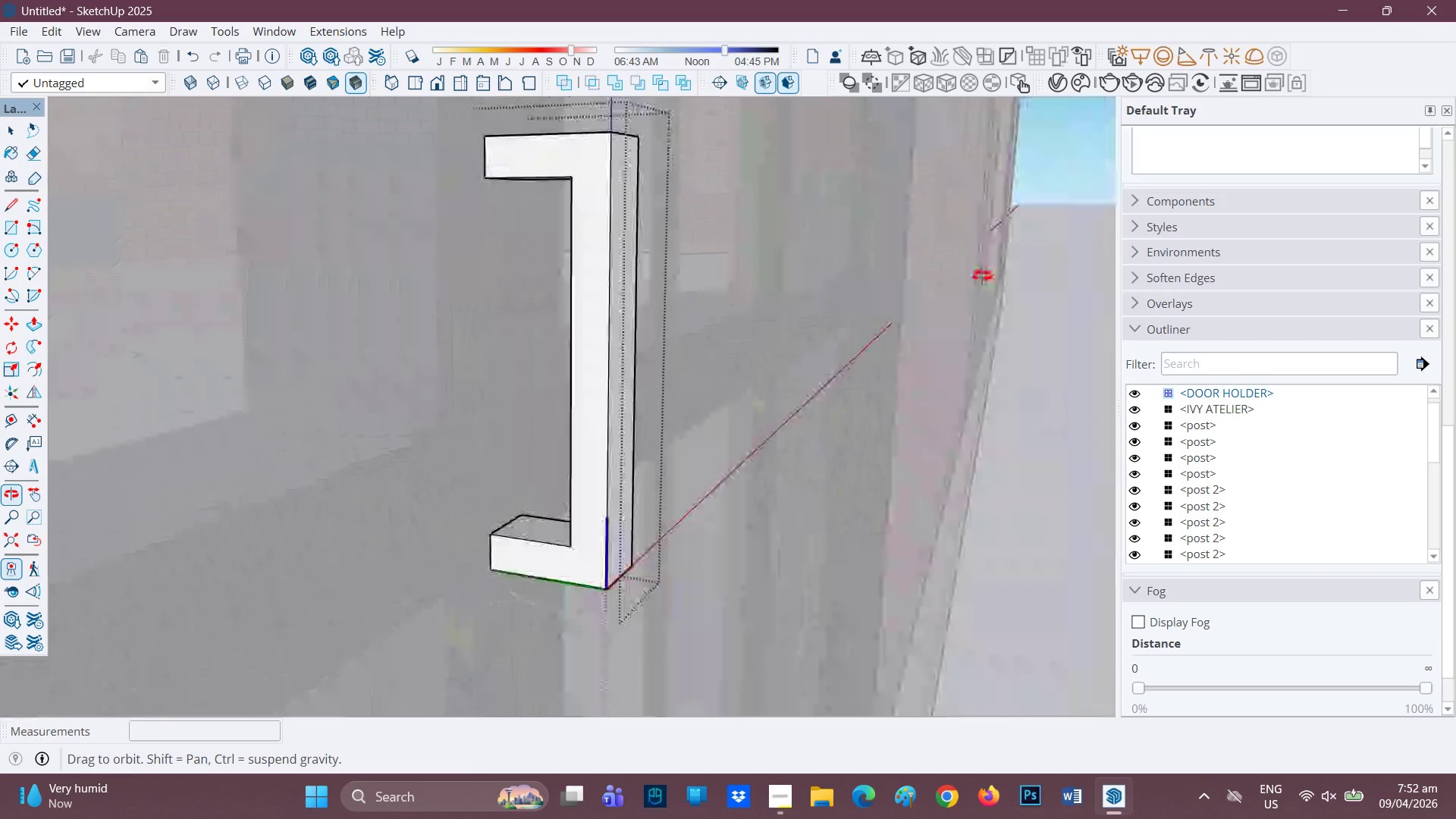 
scroll: coordinate [619, 170], scroll_direction: up, amount: 6.0
 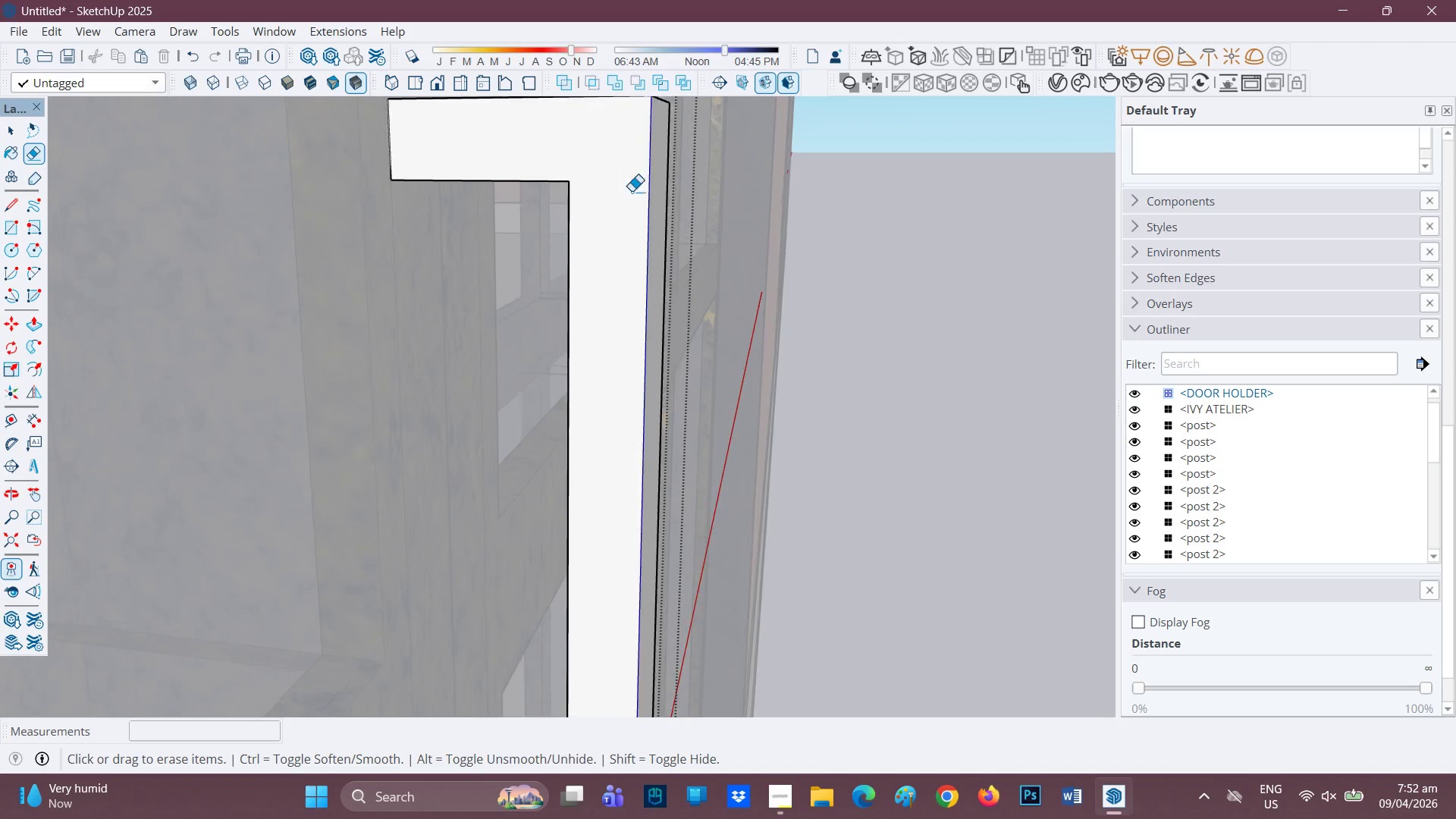 
type(KR)
 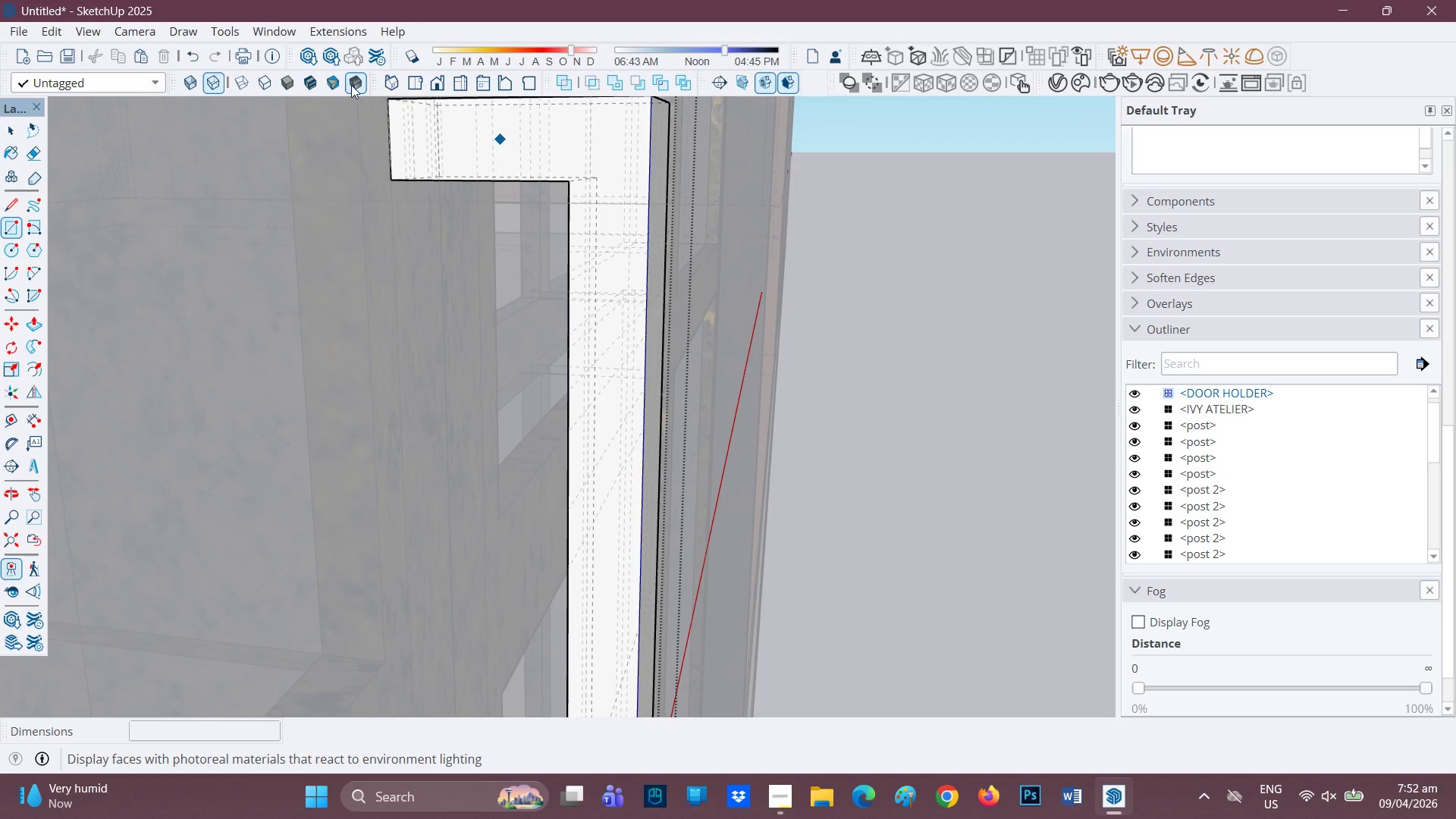 
left_click([218, 82])
 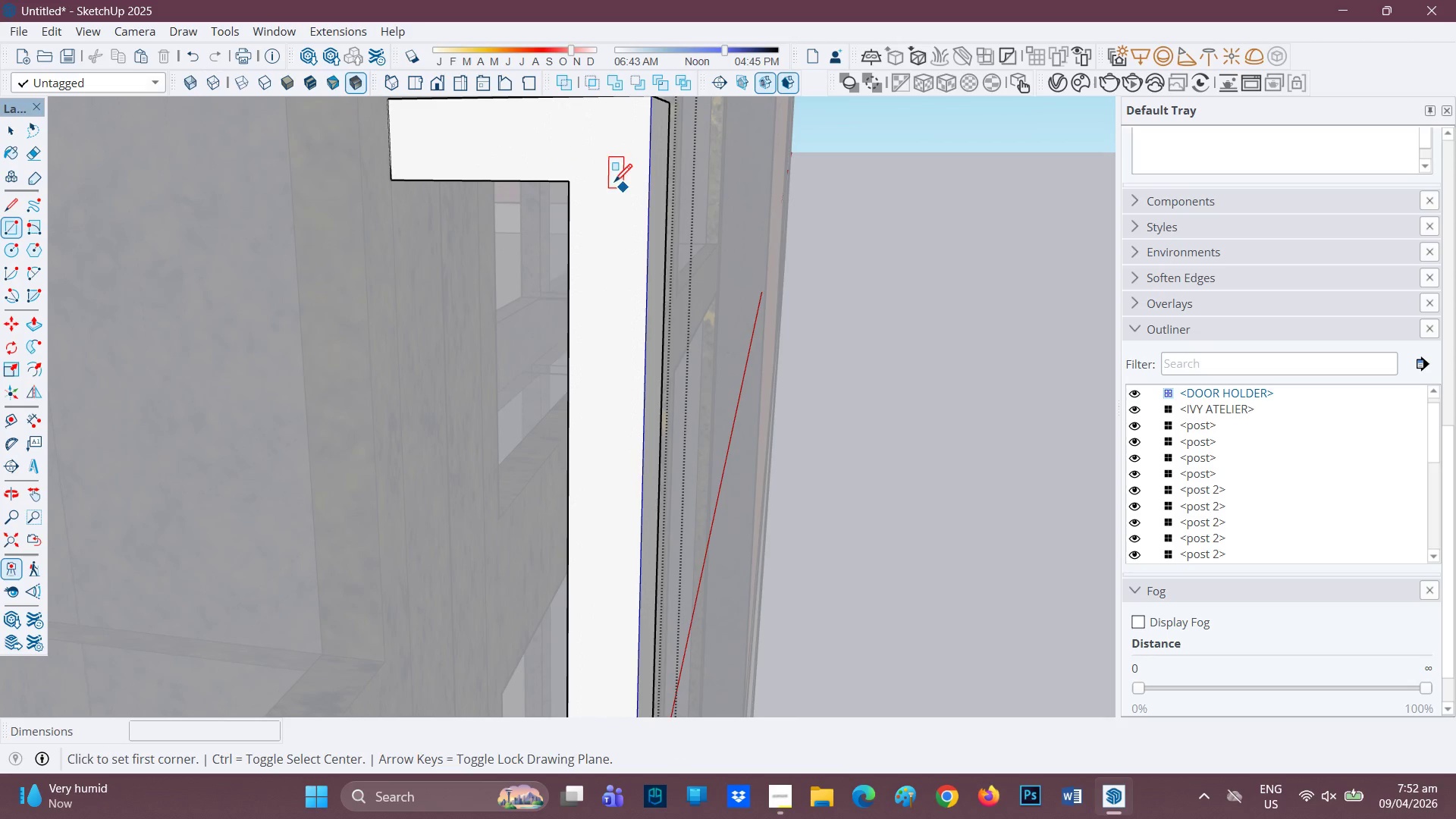 
key(R)
 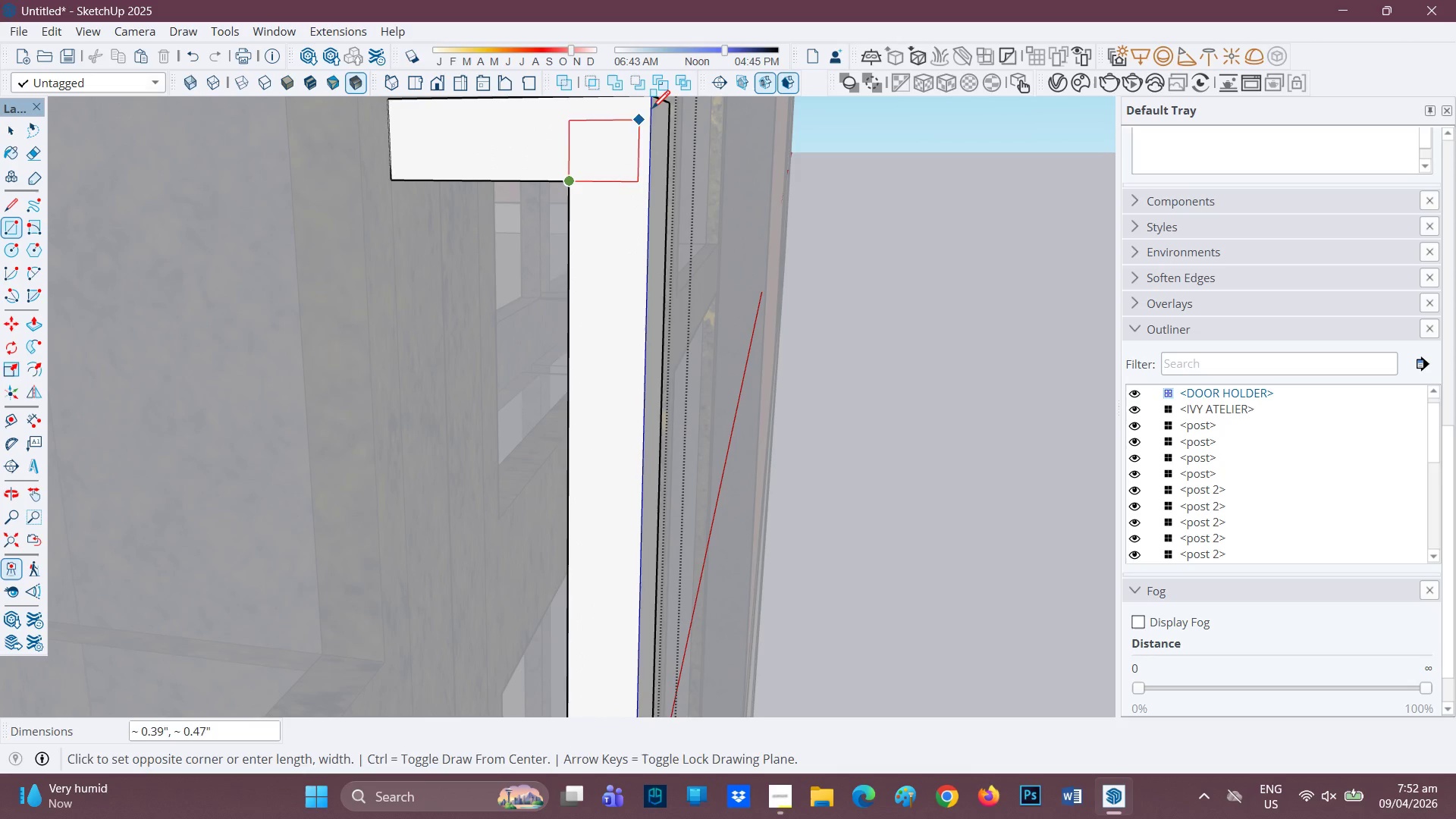 
left_click([651, 102])
 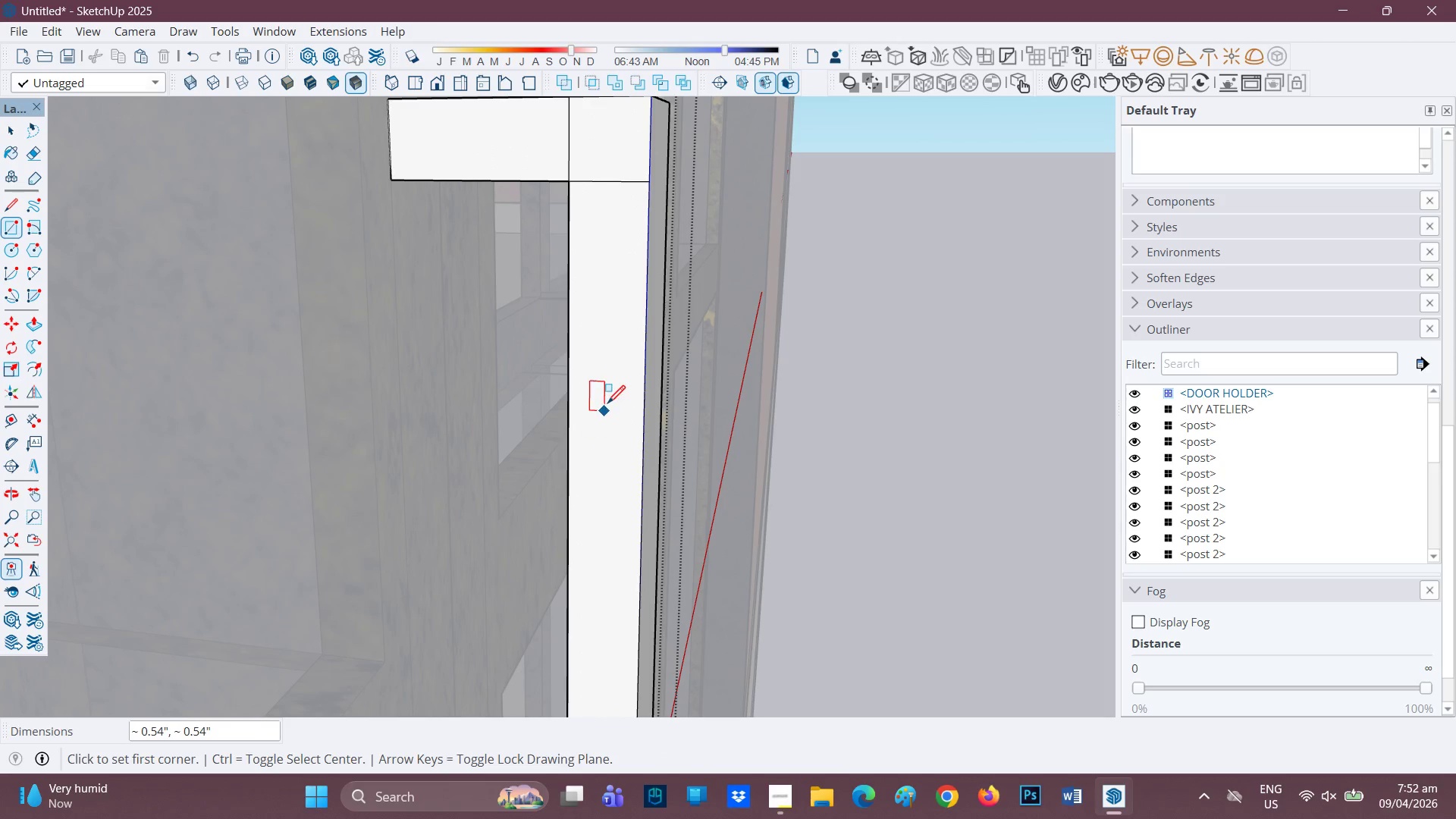 
type(HR)
 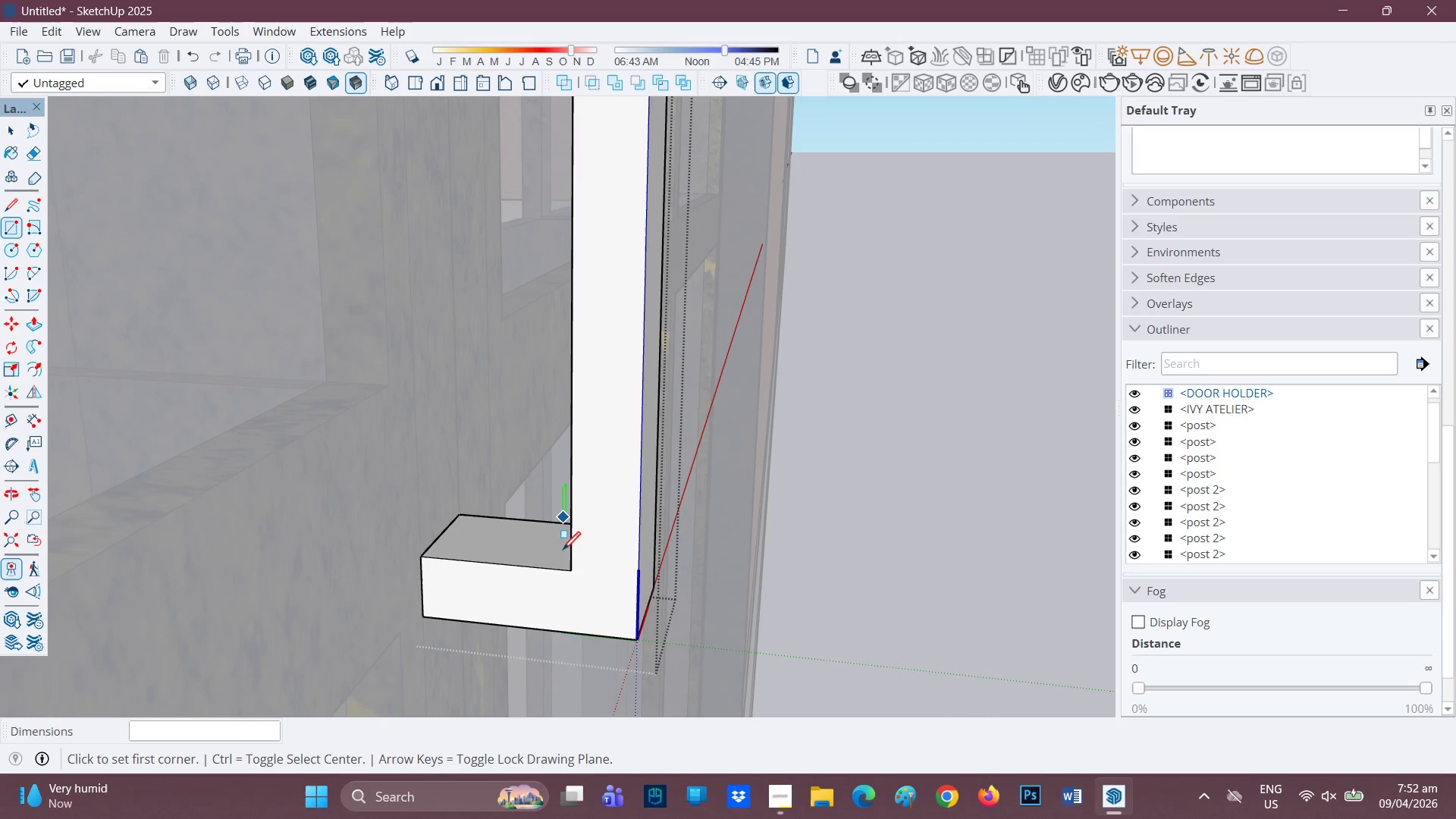 
left_click_drag(start_coordinate=[611, 380], to_coordinate=[617, 86])
 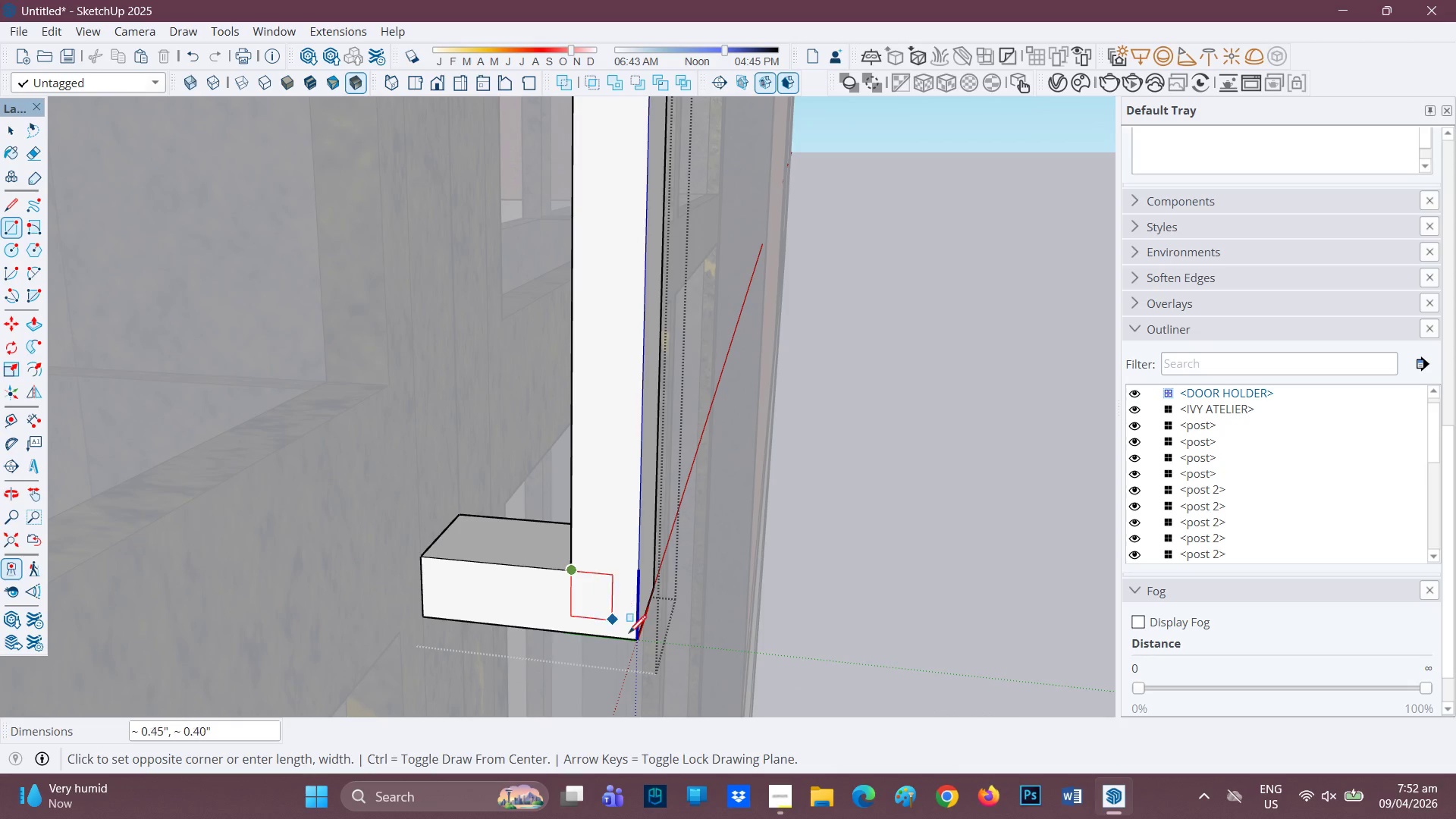 
left_click([632, 637])
 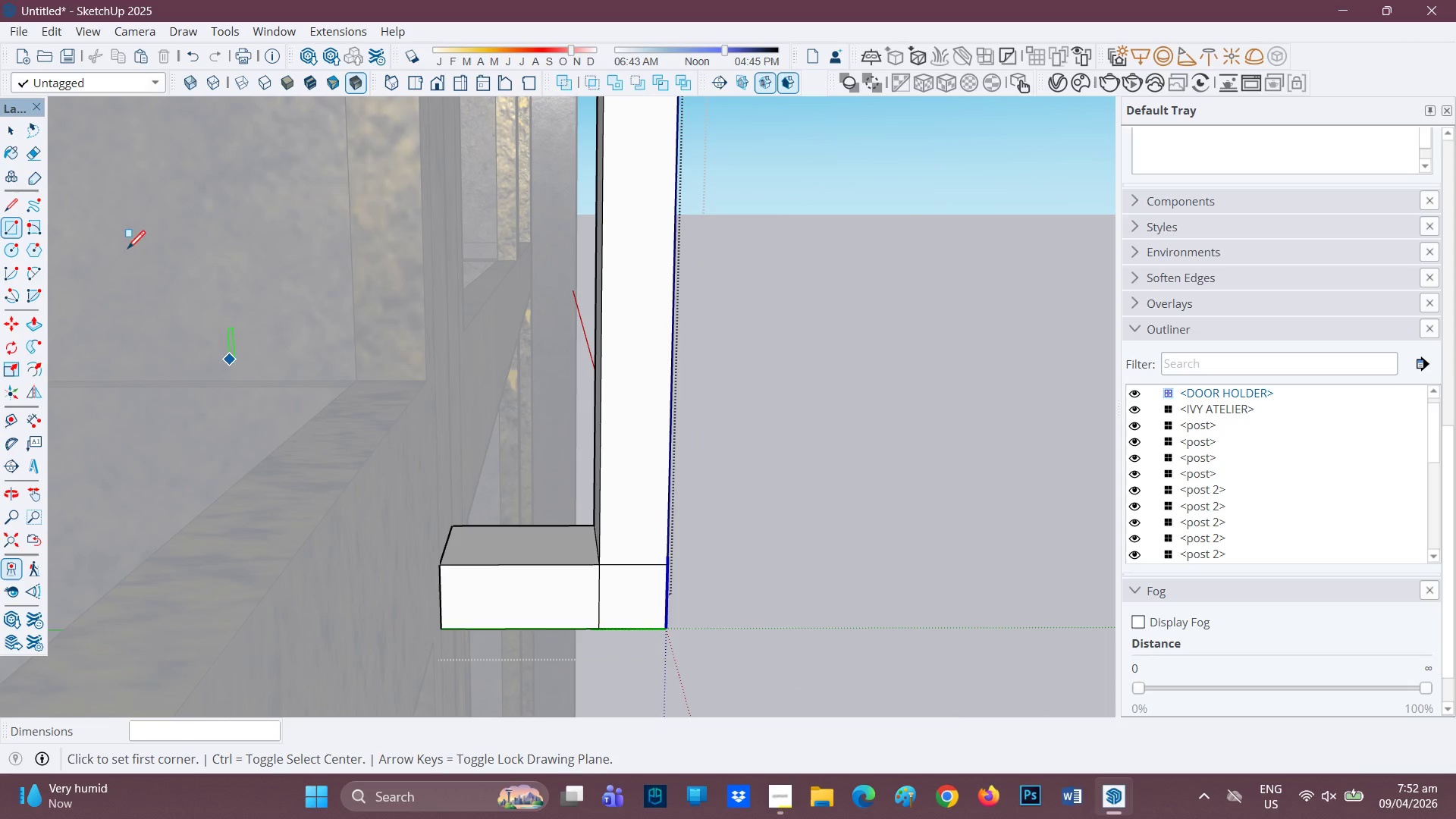 
wait(6.89)
 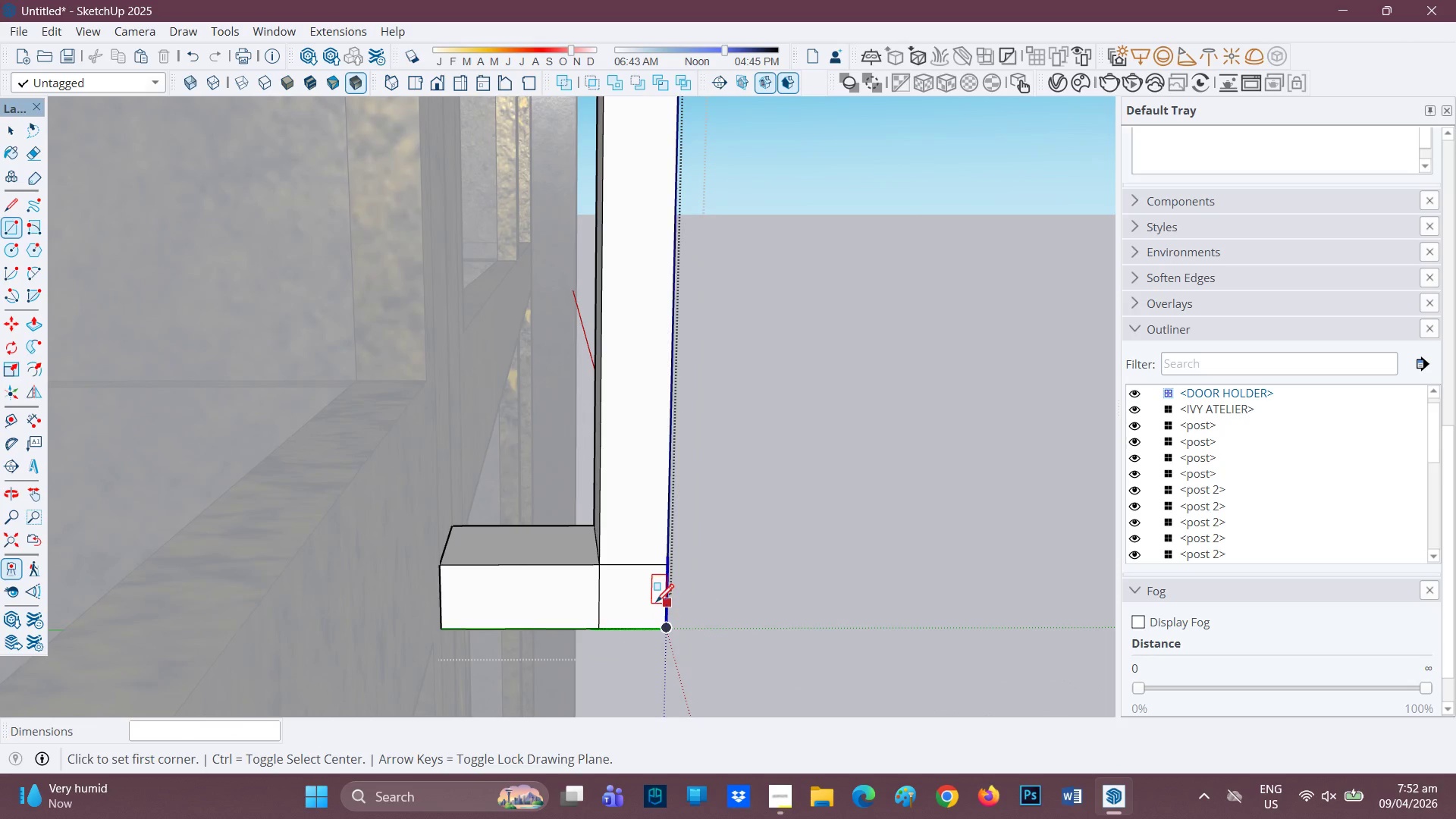 
left_click([39, 278])
 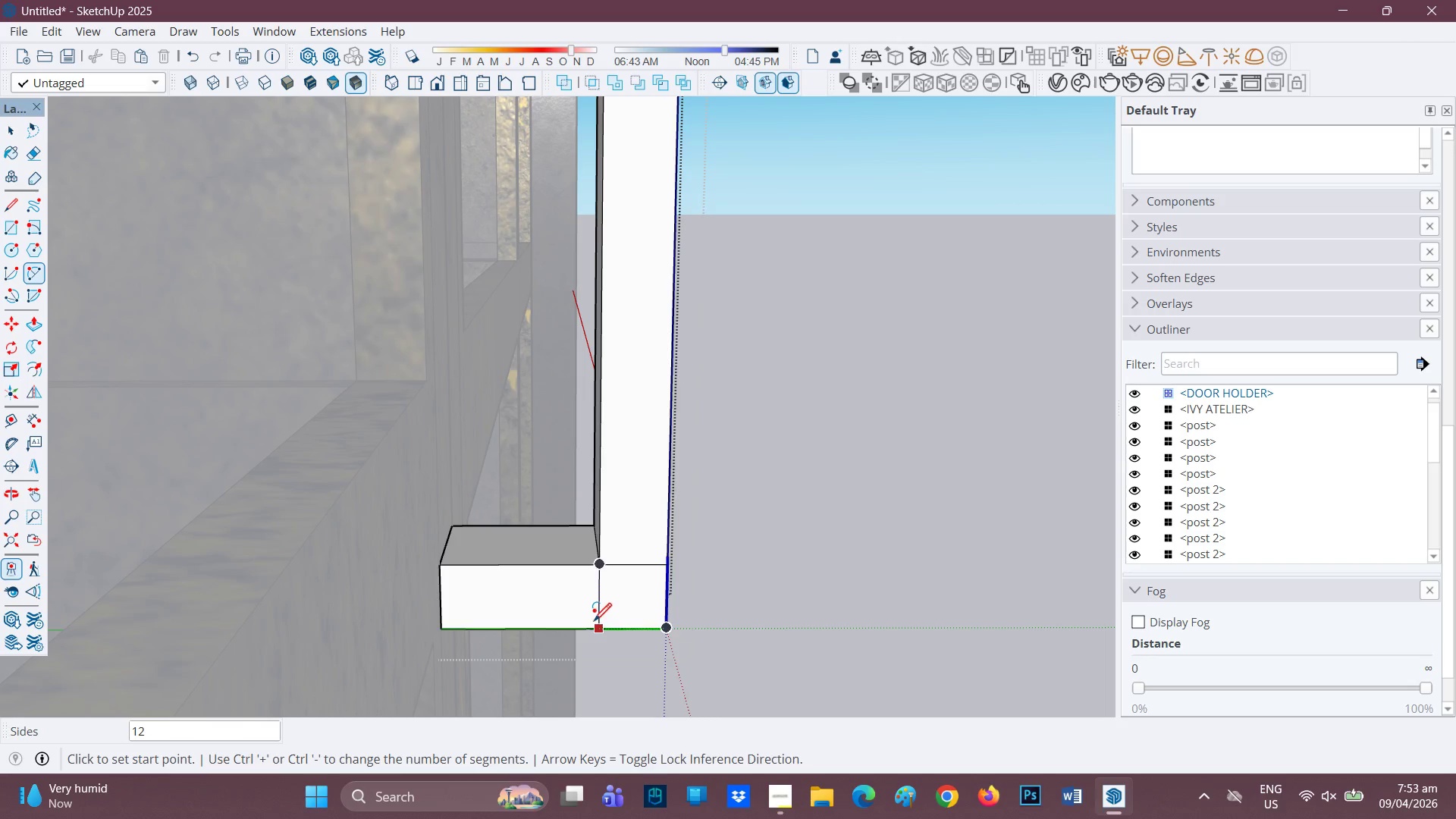 
left_click([599, 627])
 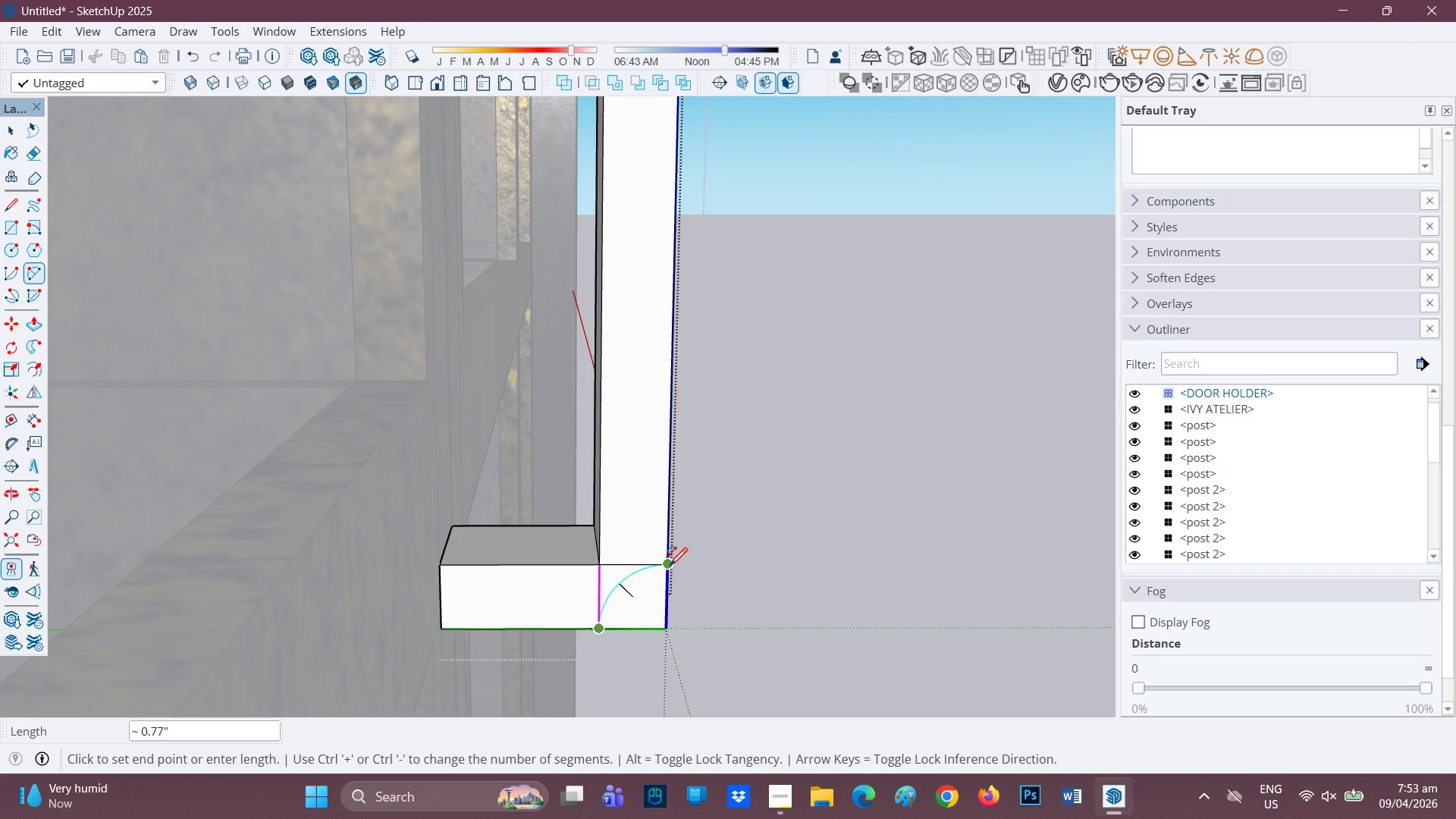 
left_click([670, 567])
 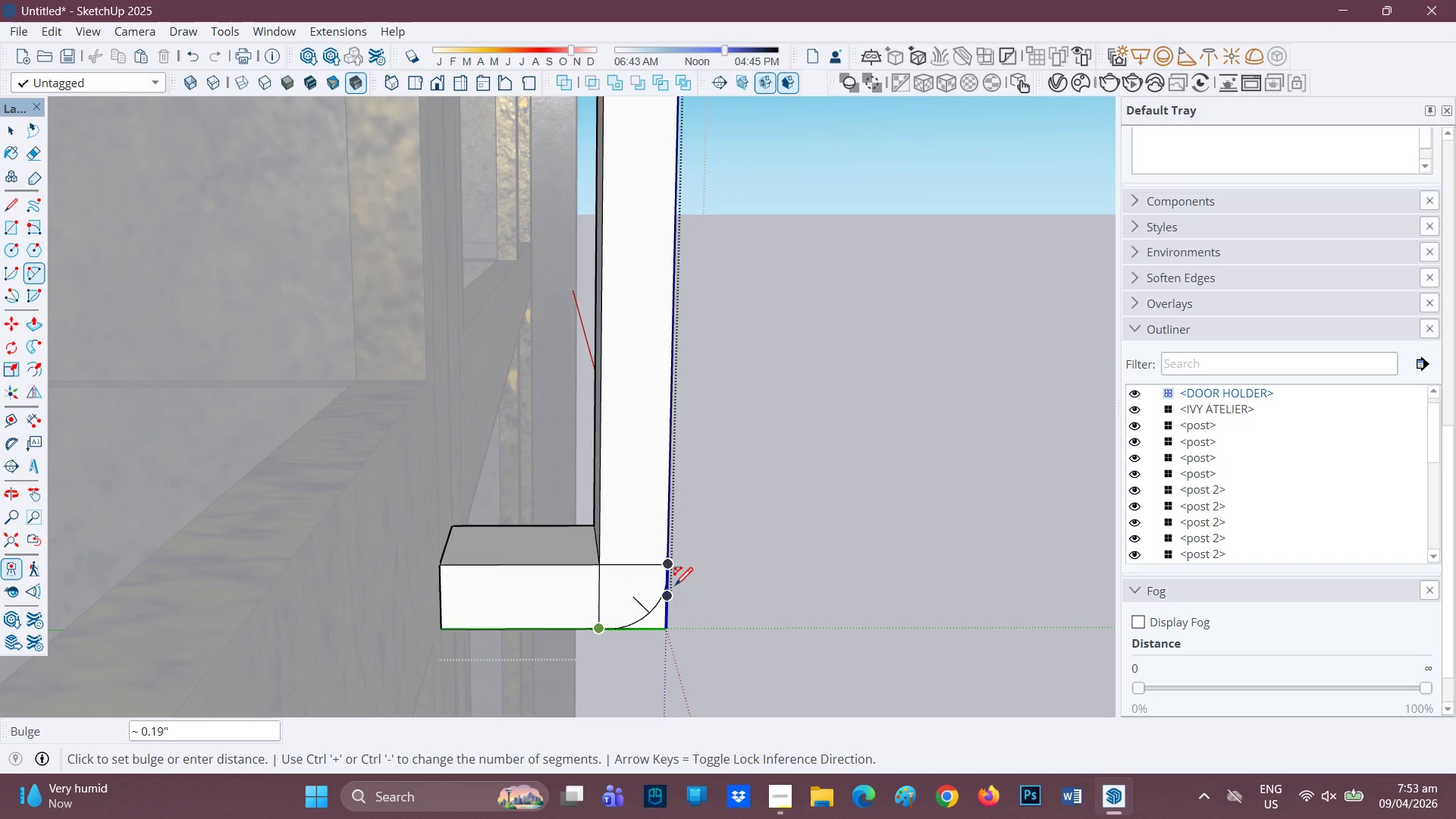 
scroll: coordinate [668, 599], scroll_direction: up, amount: 10.0
 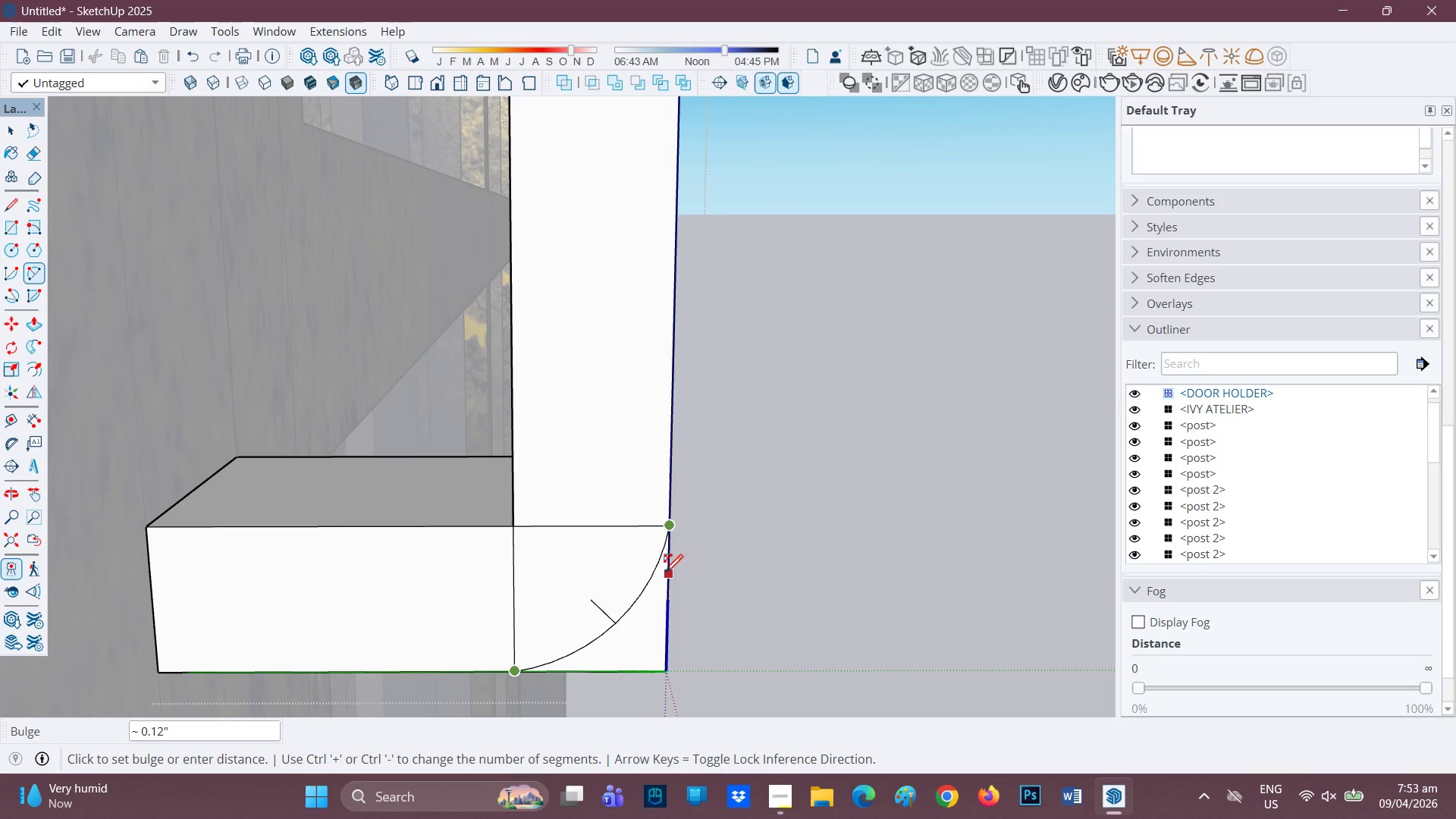 
wait(7.93)
 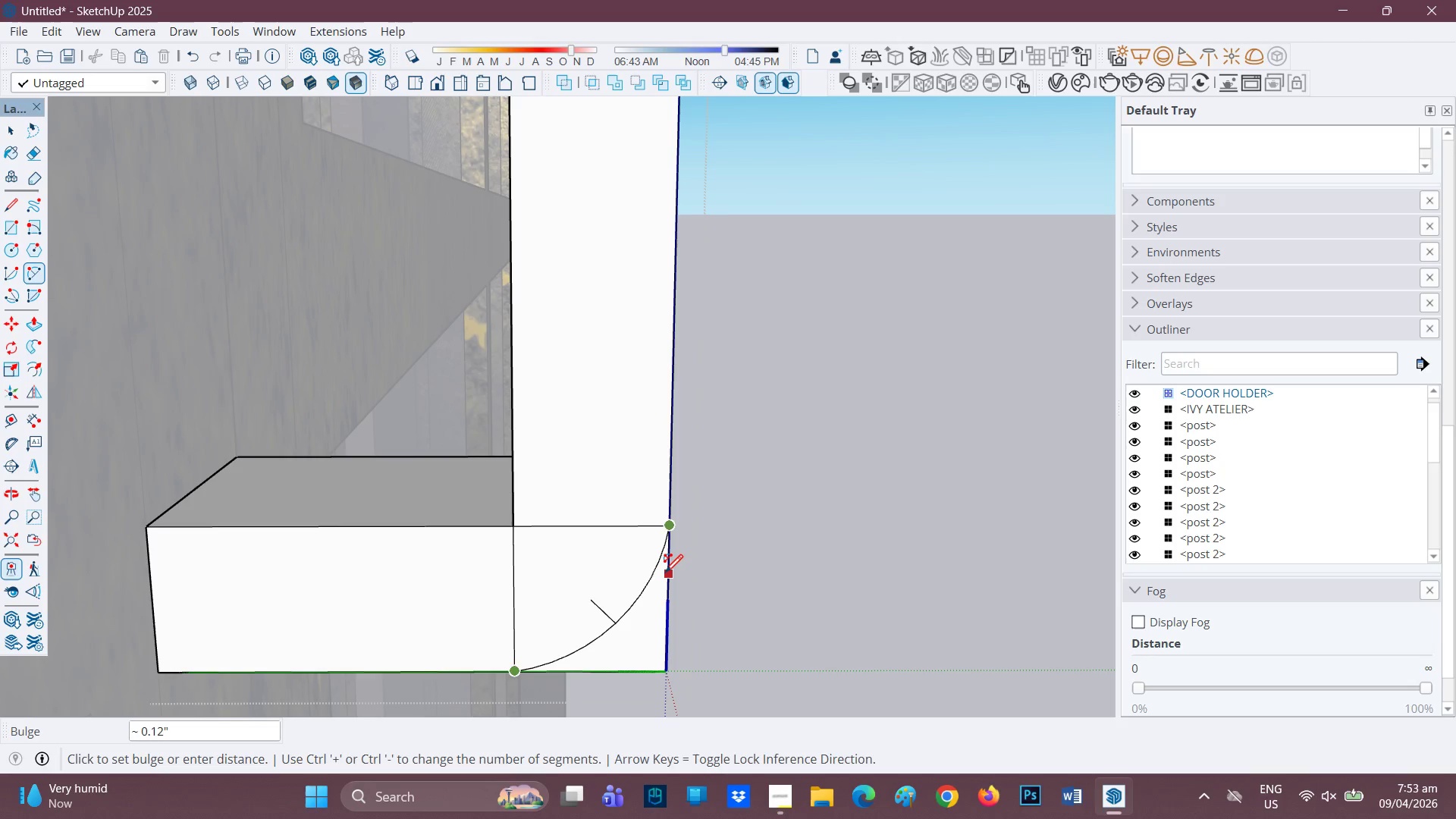 
left_click([658, 578])
 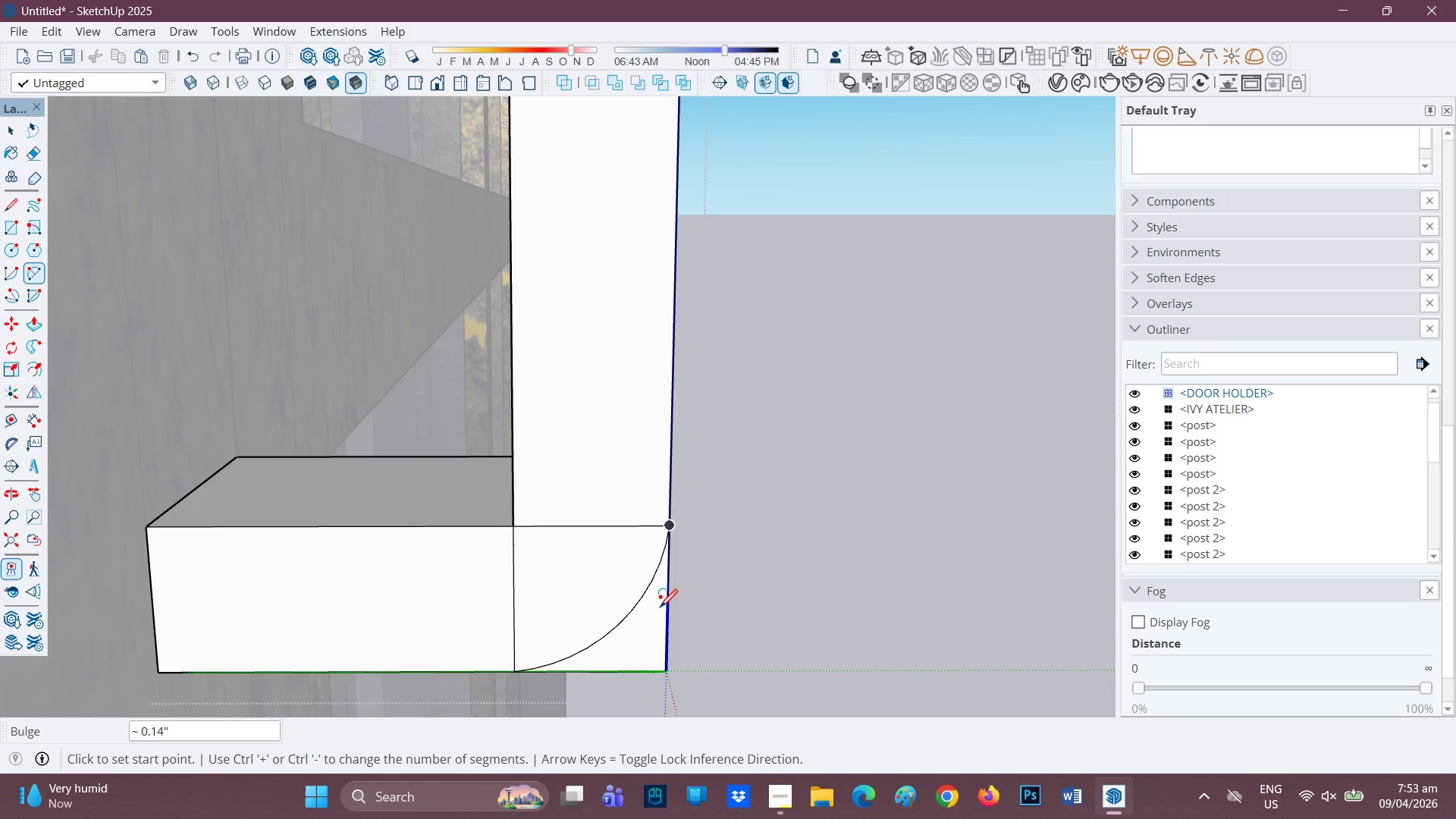 
scroll: coordinate [661, 610], scroll_direction: up, amount: 1.0
 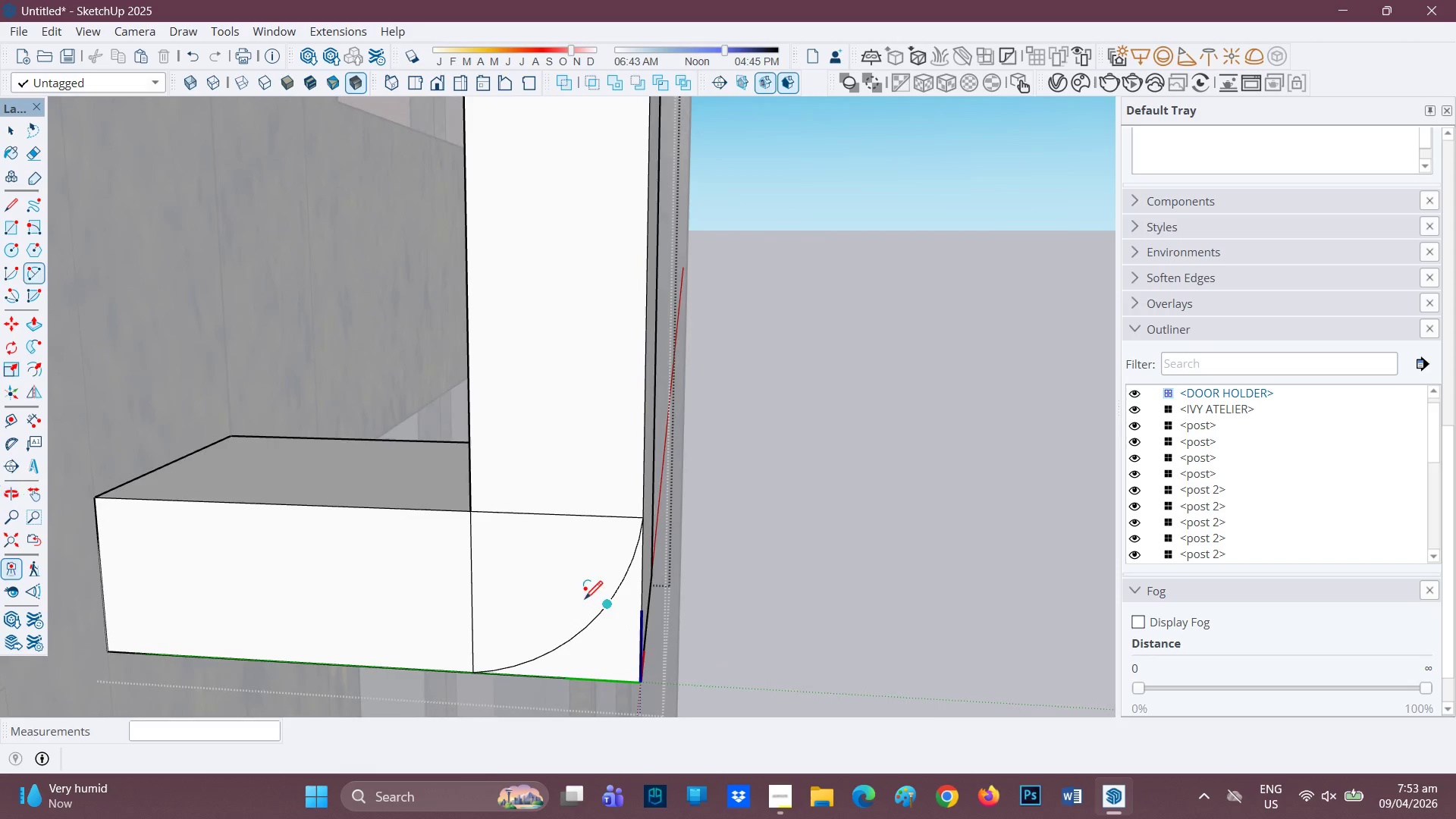 
key(P)
 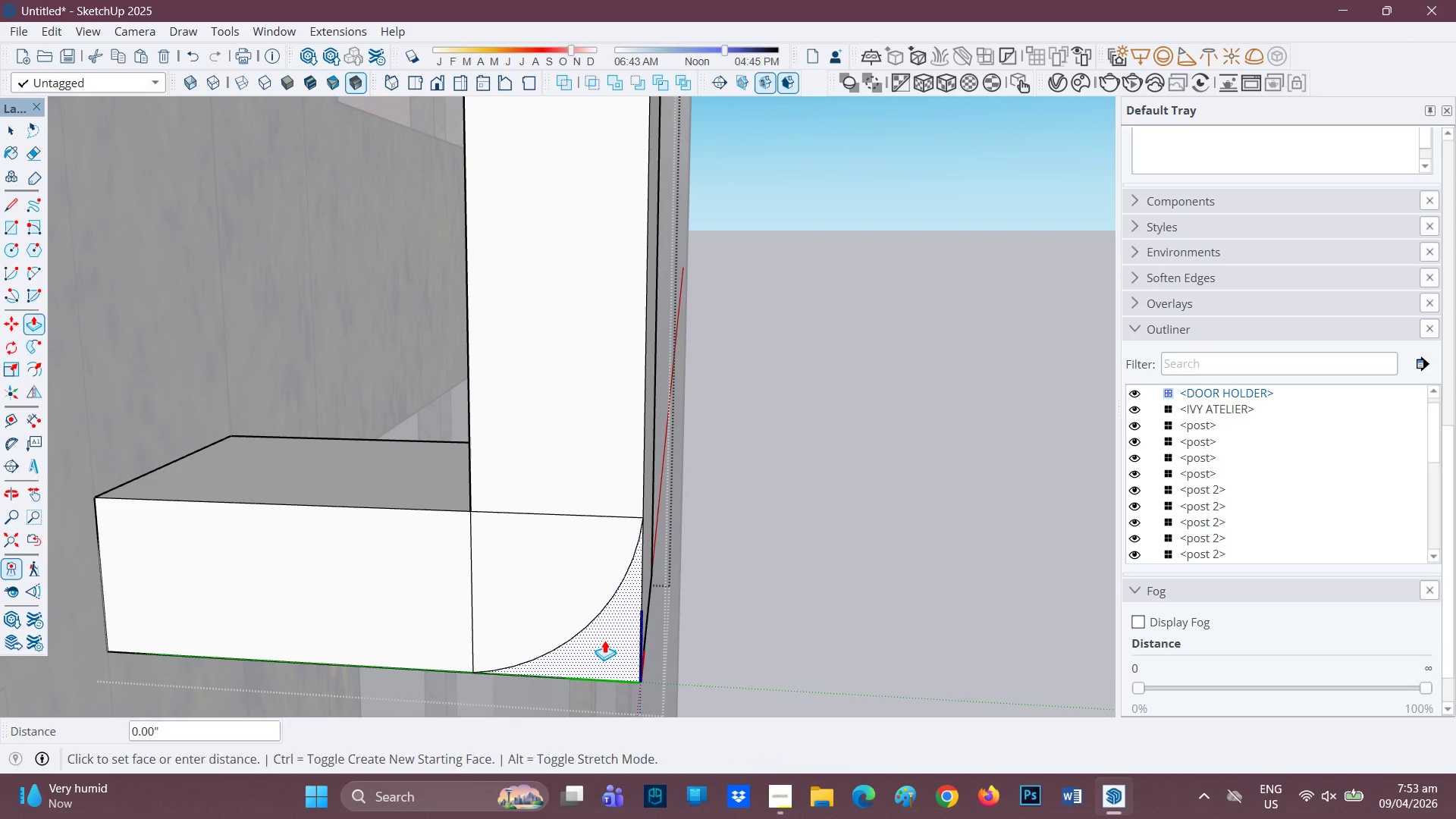 
left_click([604, 640])
 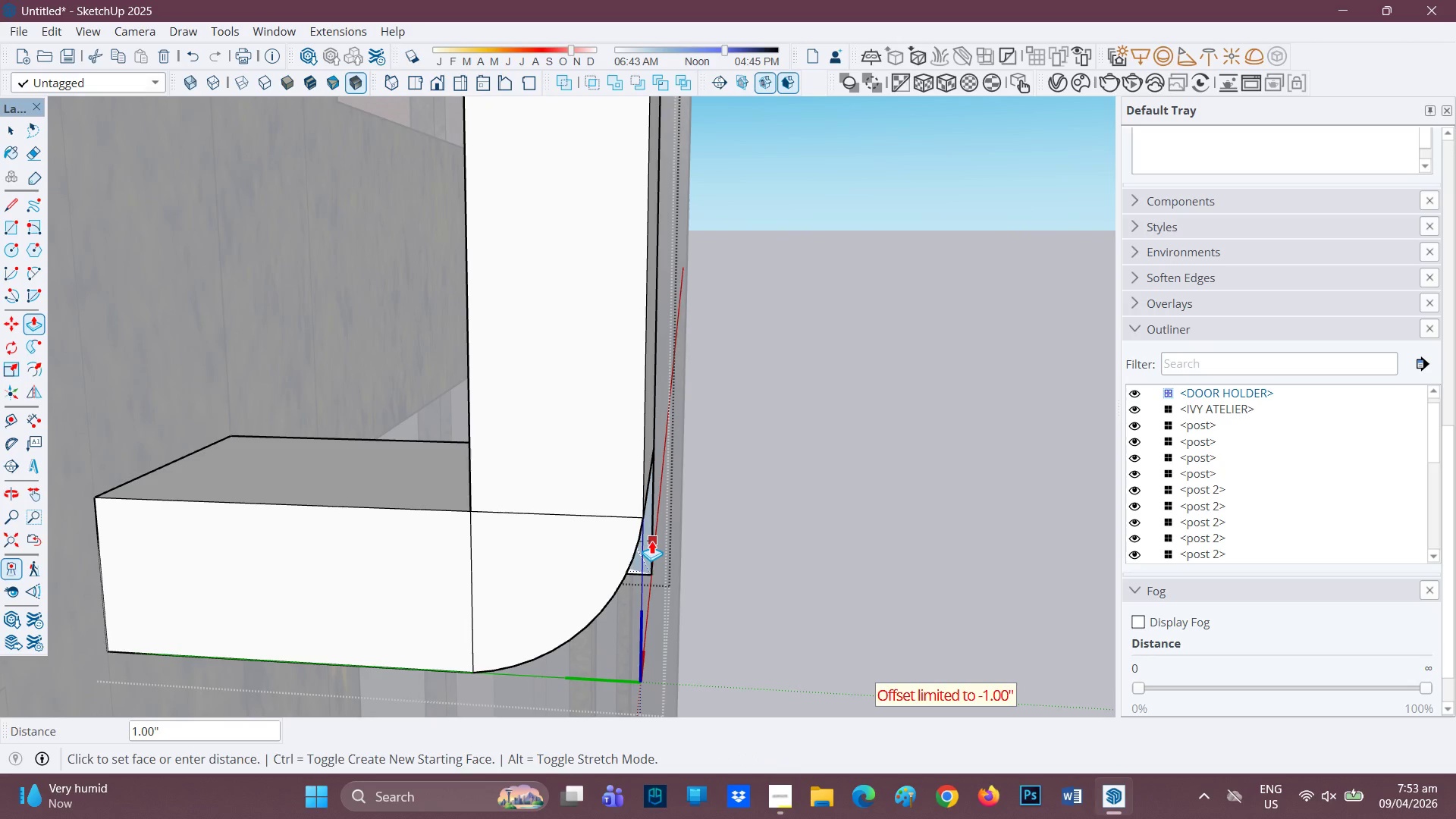 
left_click([651, 541])
 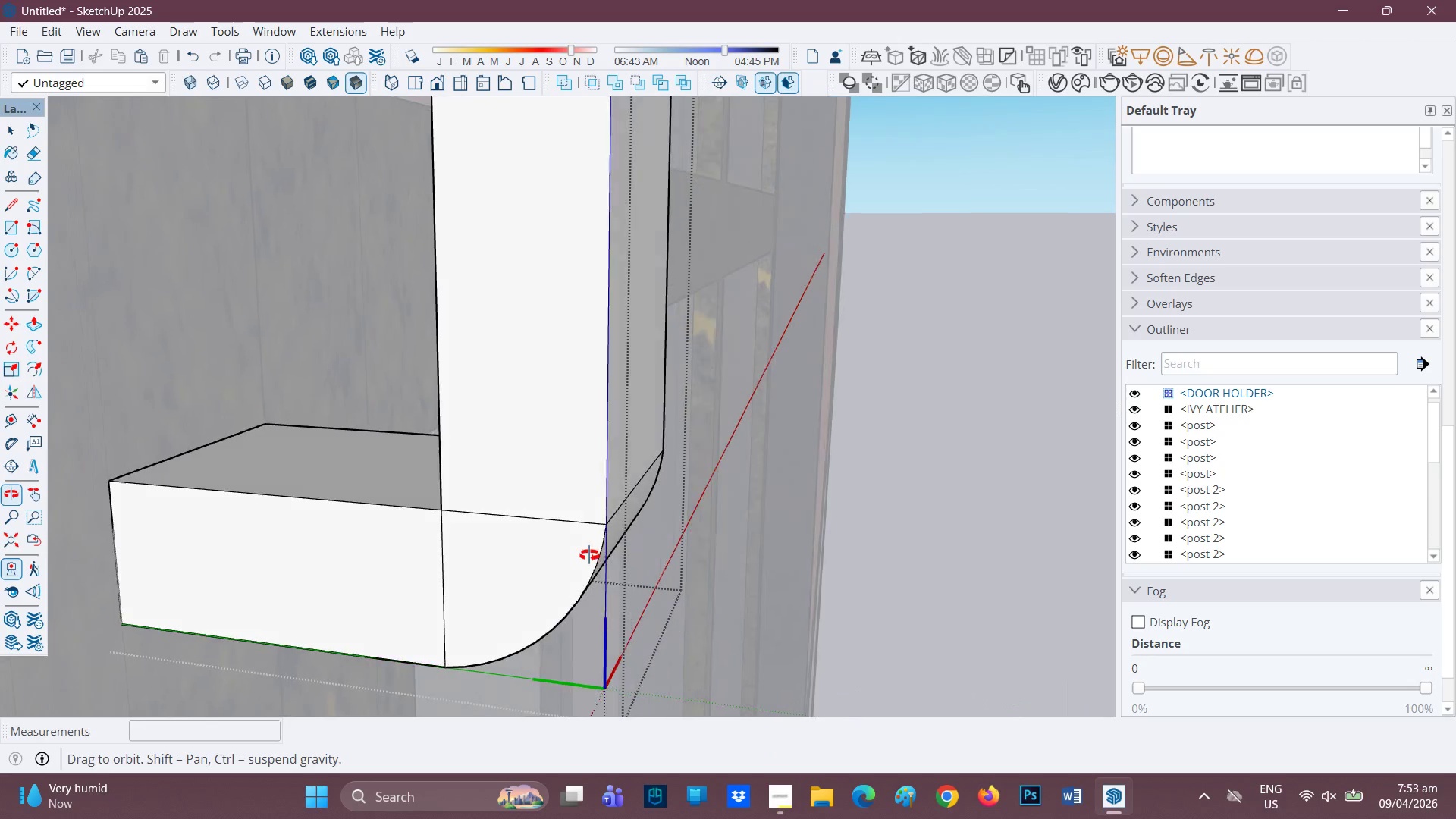 
scroll: coordinate [525, 492], scroll_direction: down, amount: 4.0
 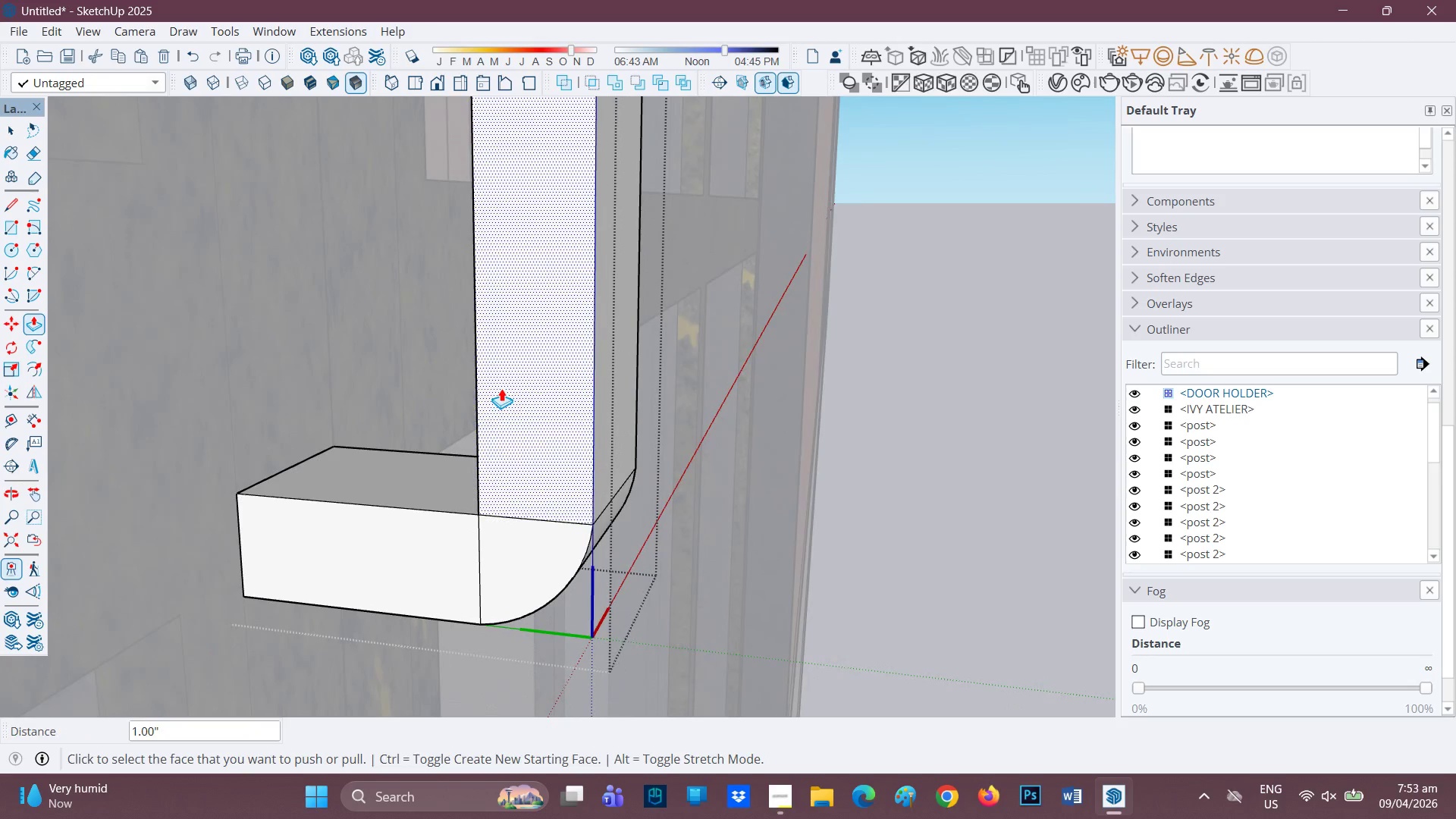 
key(H)
 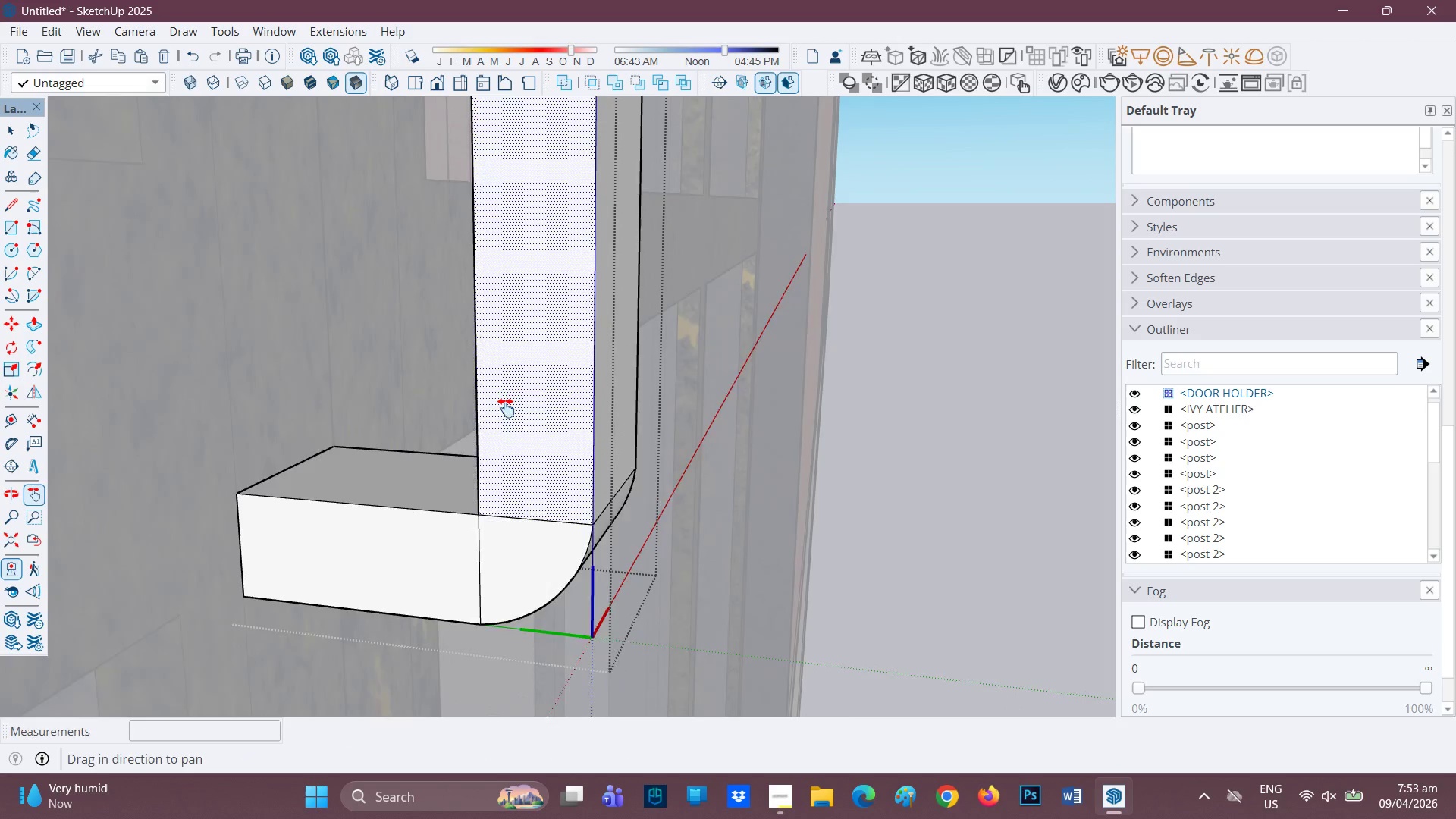 
left_click_drag(start_coordinate=[502, 379], to_coordinate=[563, 662])
 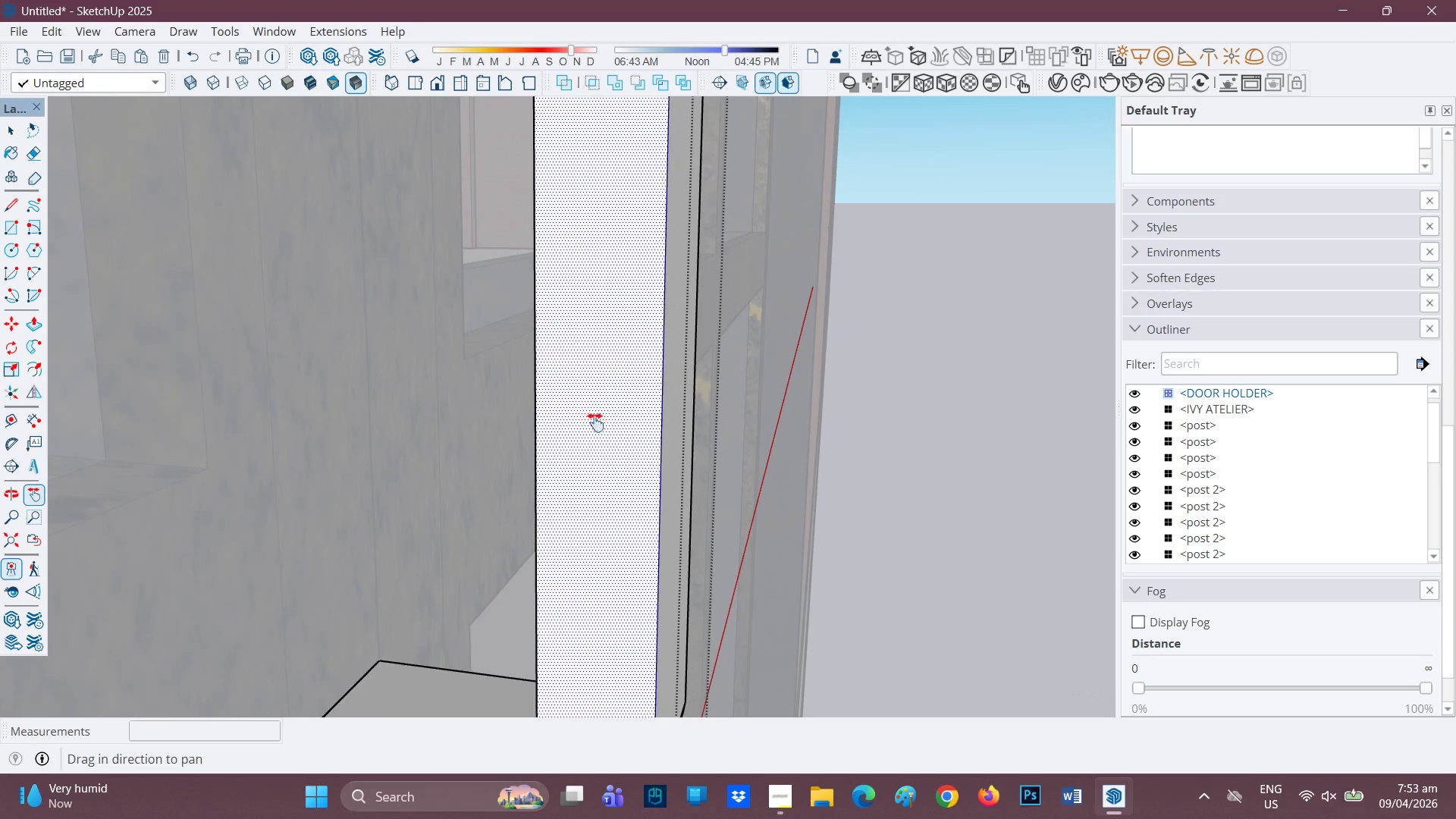 
left_click_drag(start_coordinate=[597, 375], to_coordinate=[587, 654])
 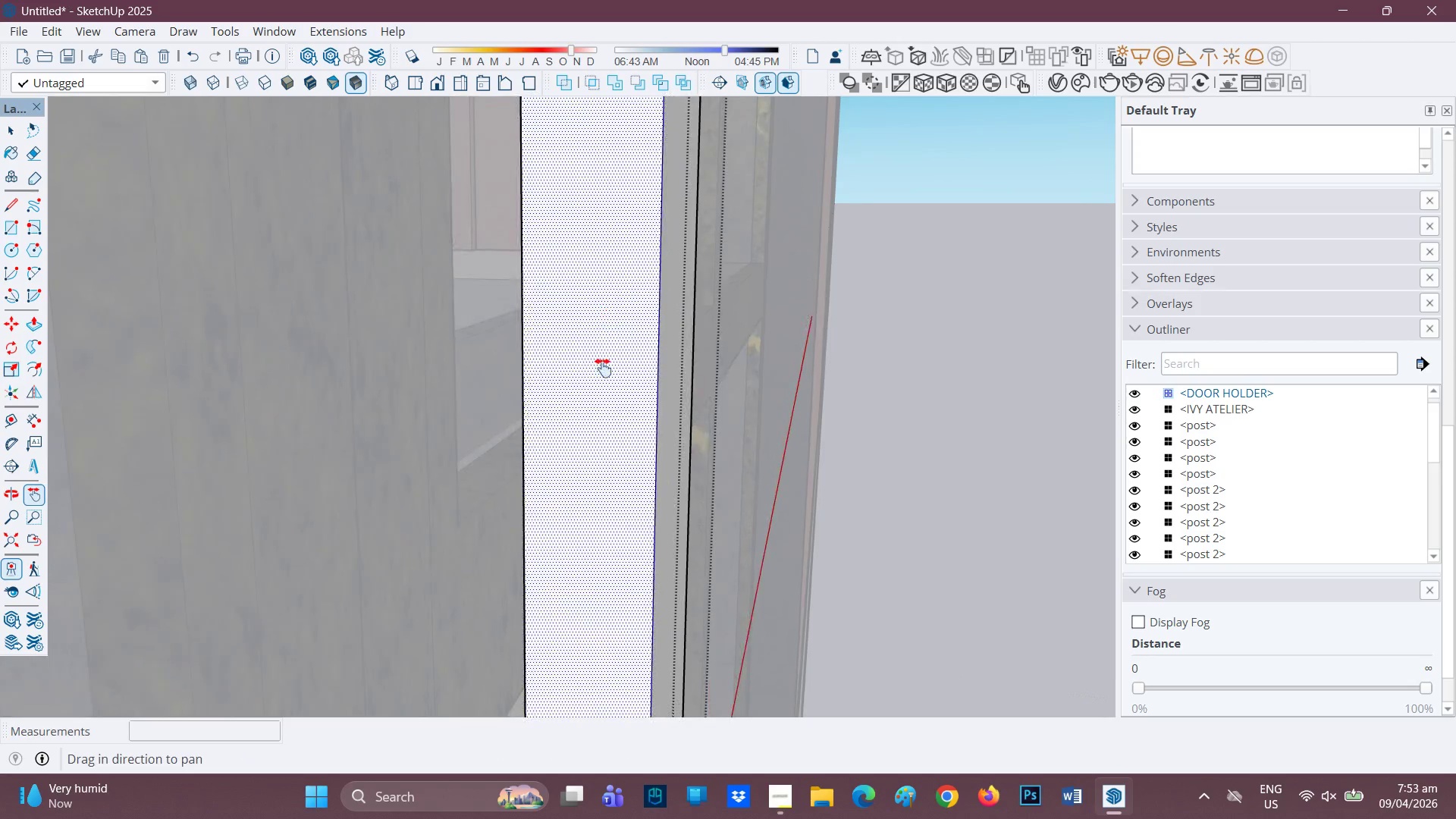 
left_click_drag(start_coordinate=[607, 315], to_coordinate=[576, 590])
 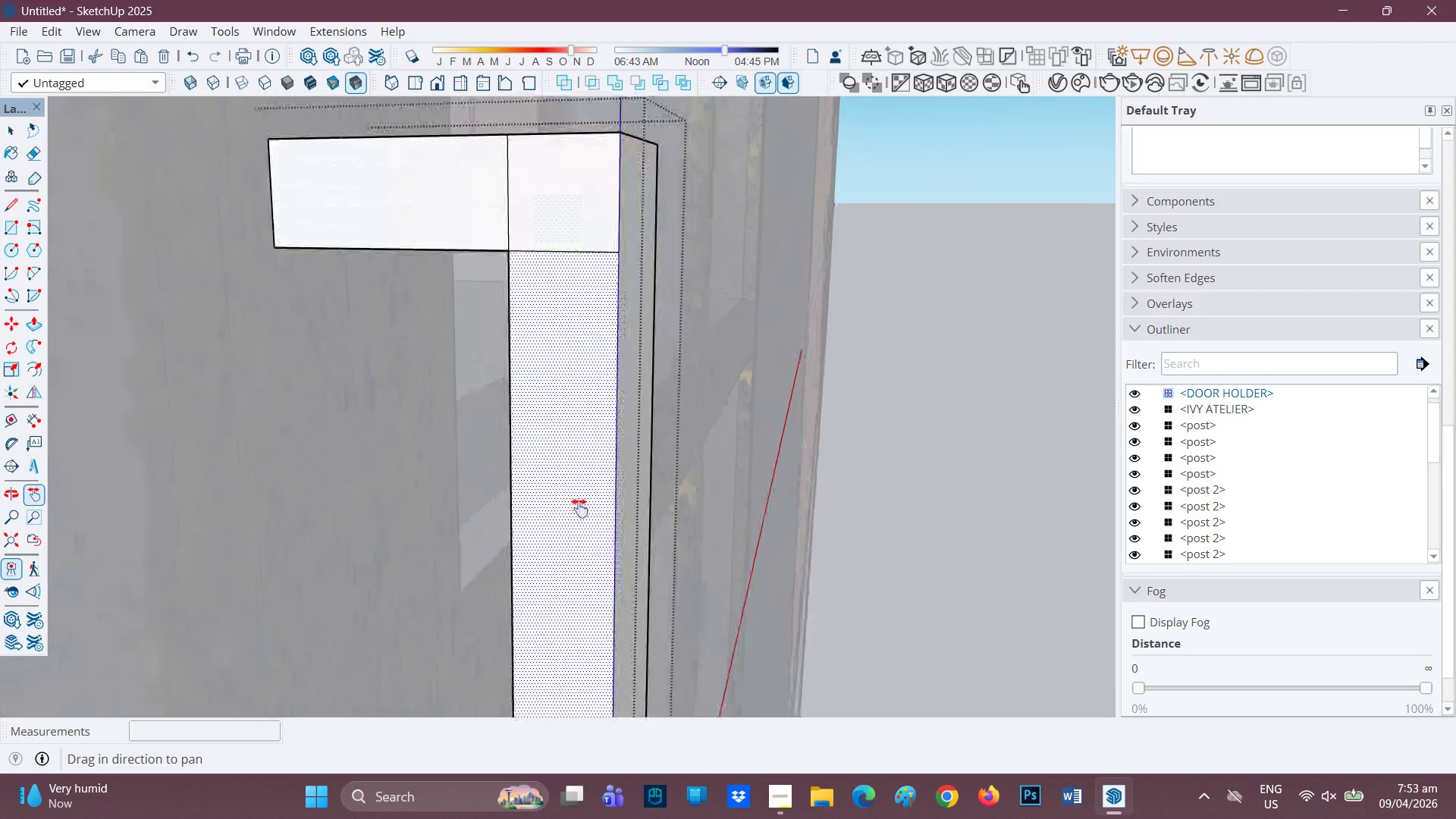 
scroll: coordinate [562, 295], scroll_direction: down, amount: 2.0
 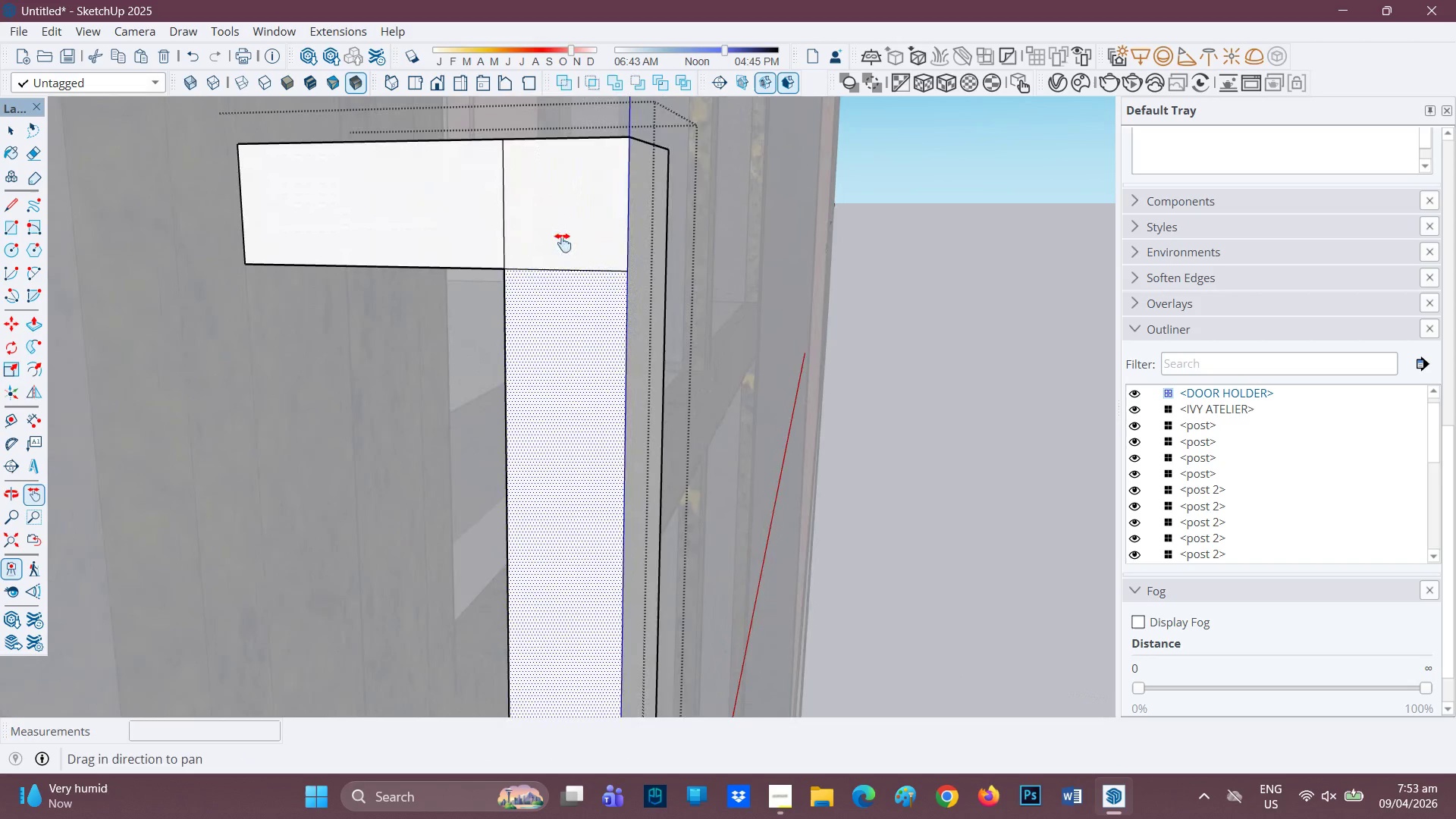 
scroll: coordinate [563, 243], scroll_direction: up, amount: 1.0
 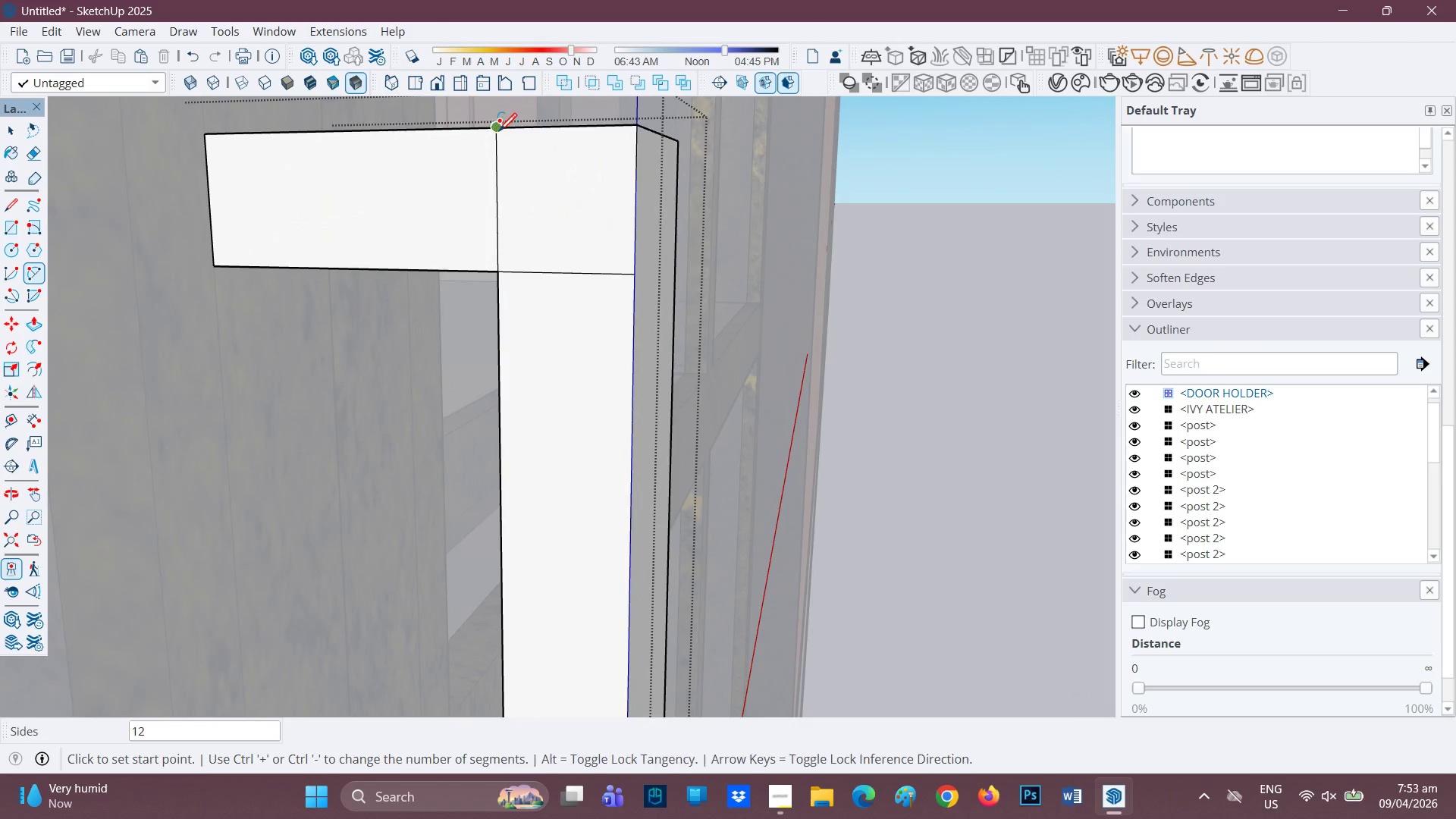 
mouse_move([632, 269])
 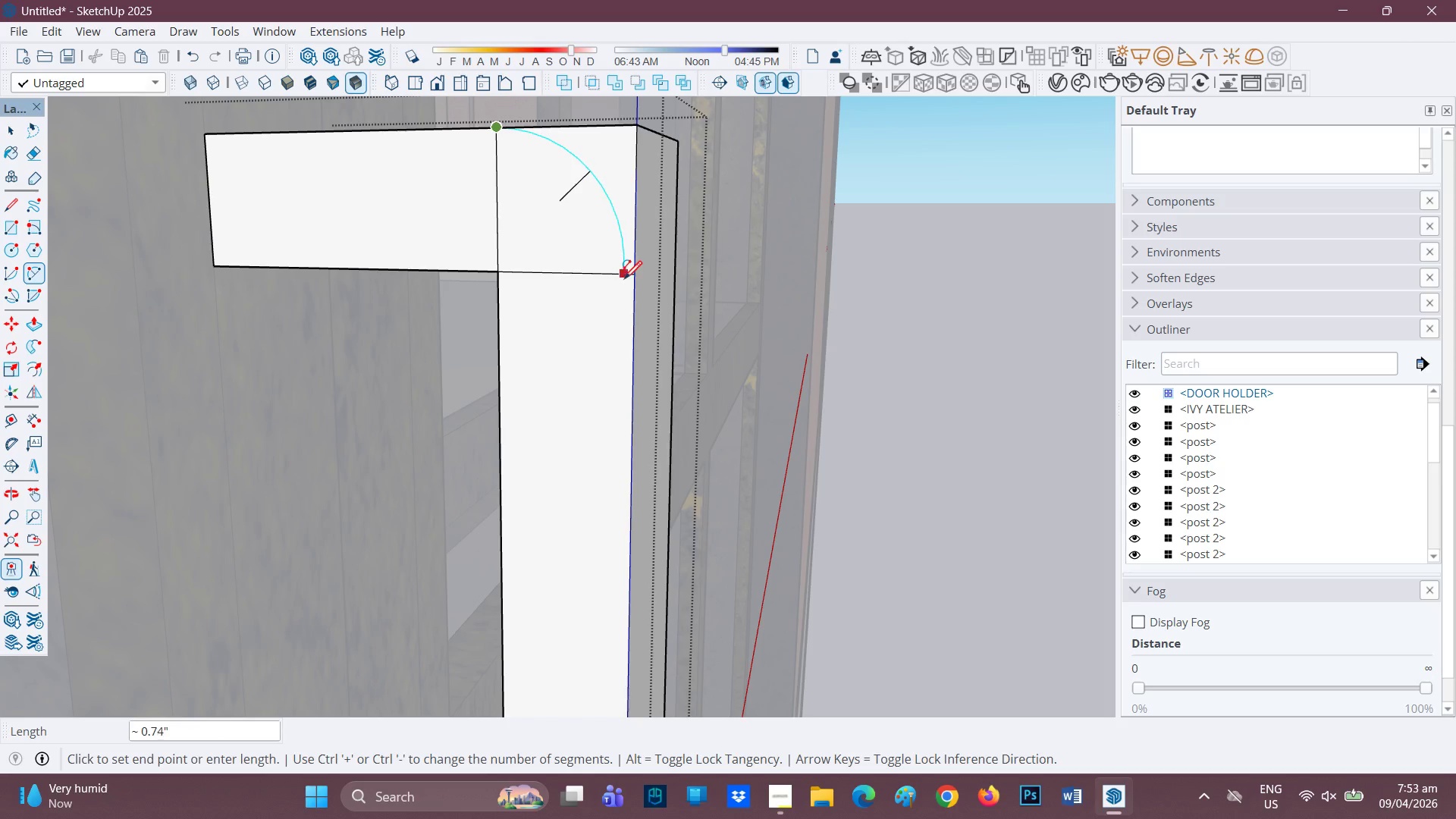 
left_click([627, 282])
 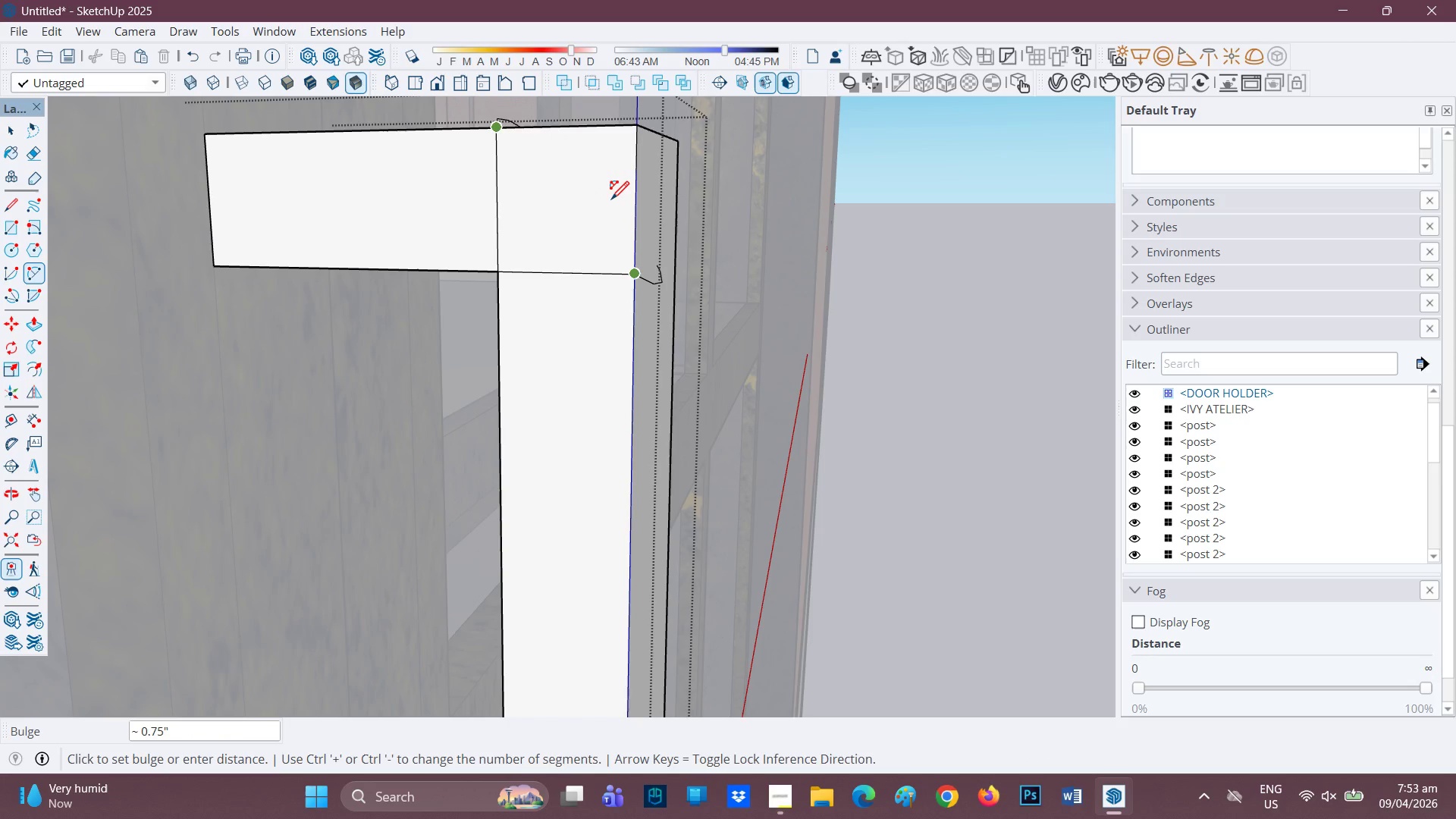 
wait(9.09)
 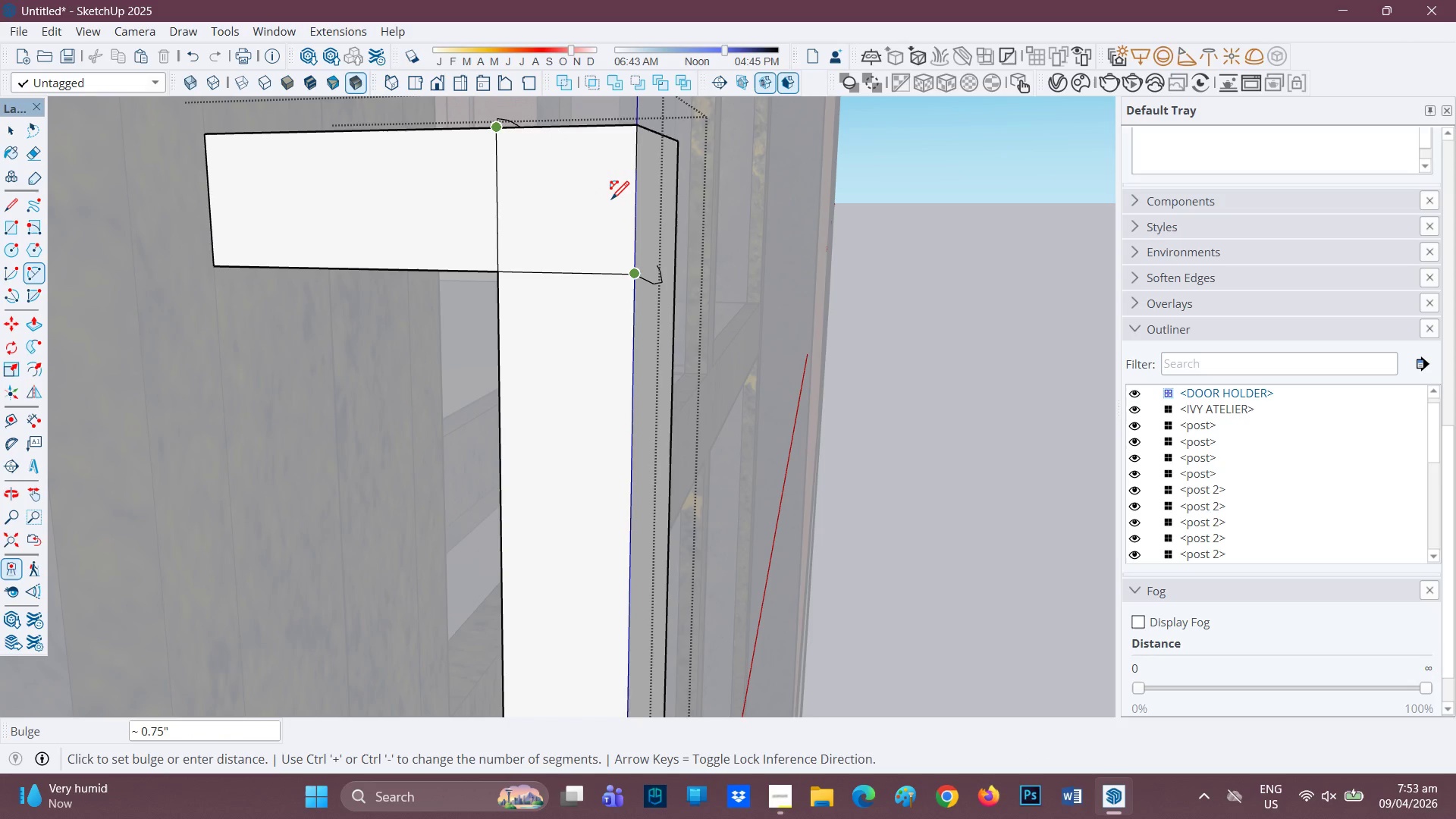 
left_click([635, 220])
 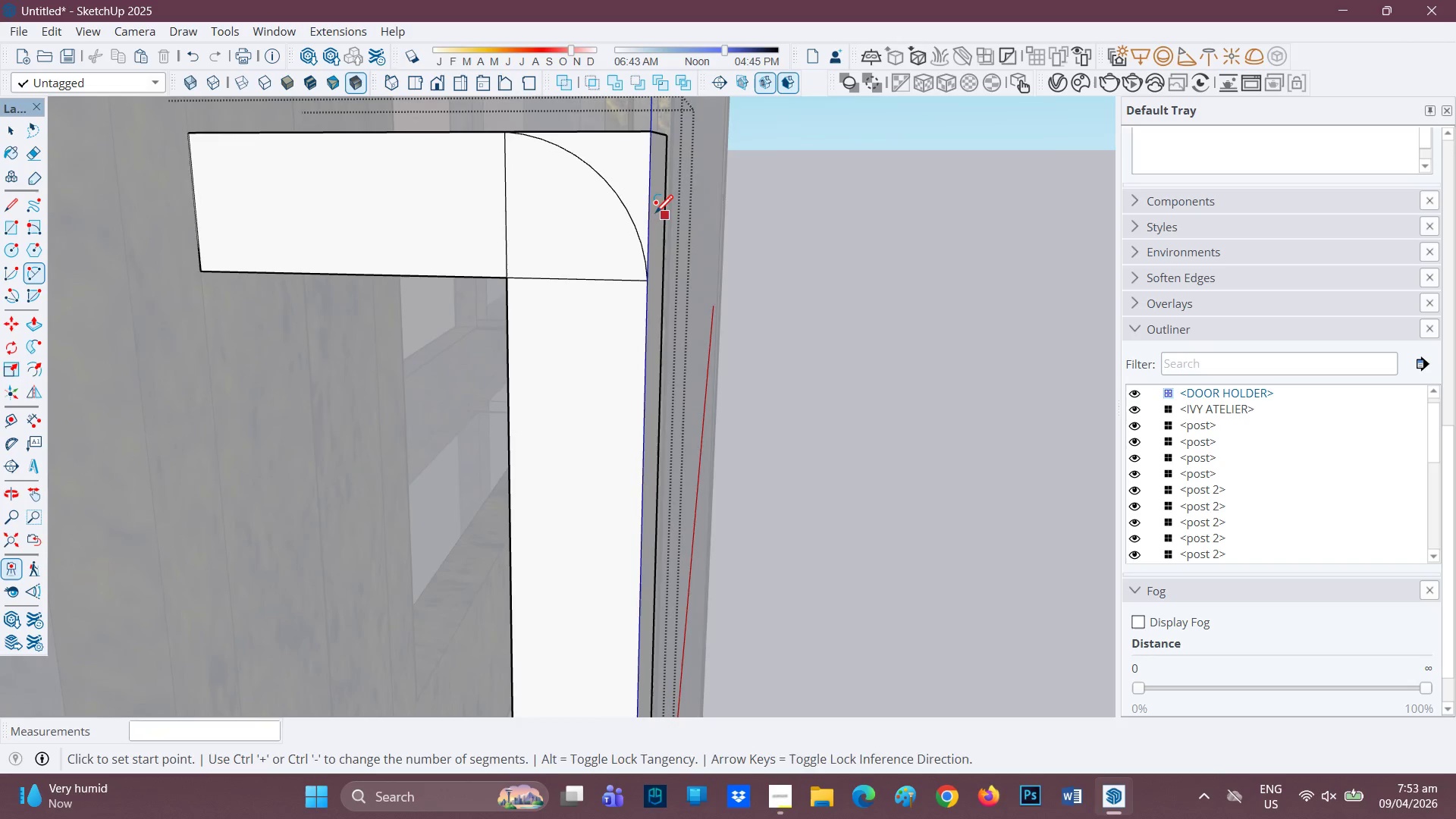 
key(P)
 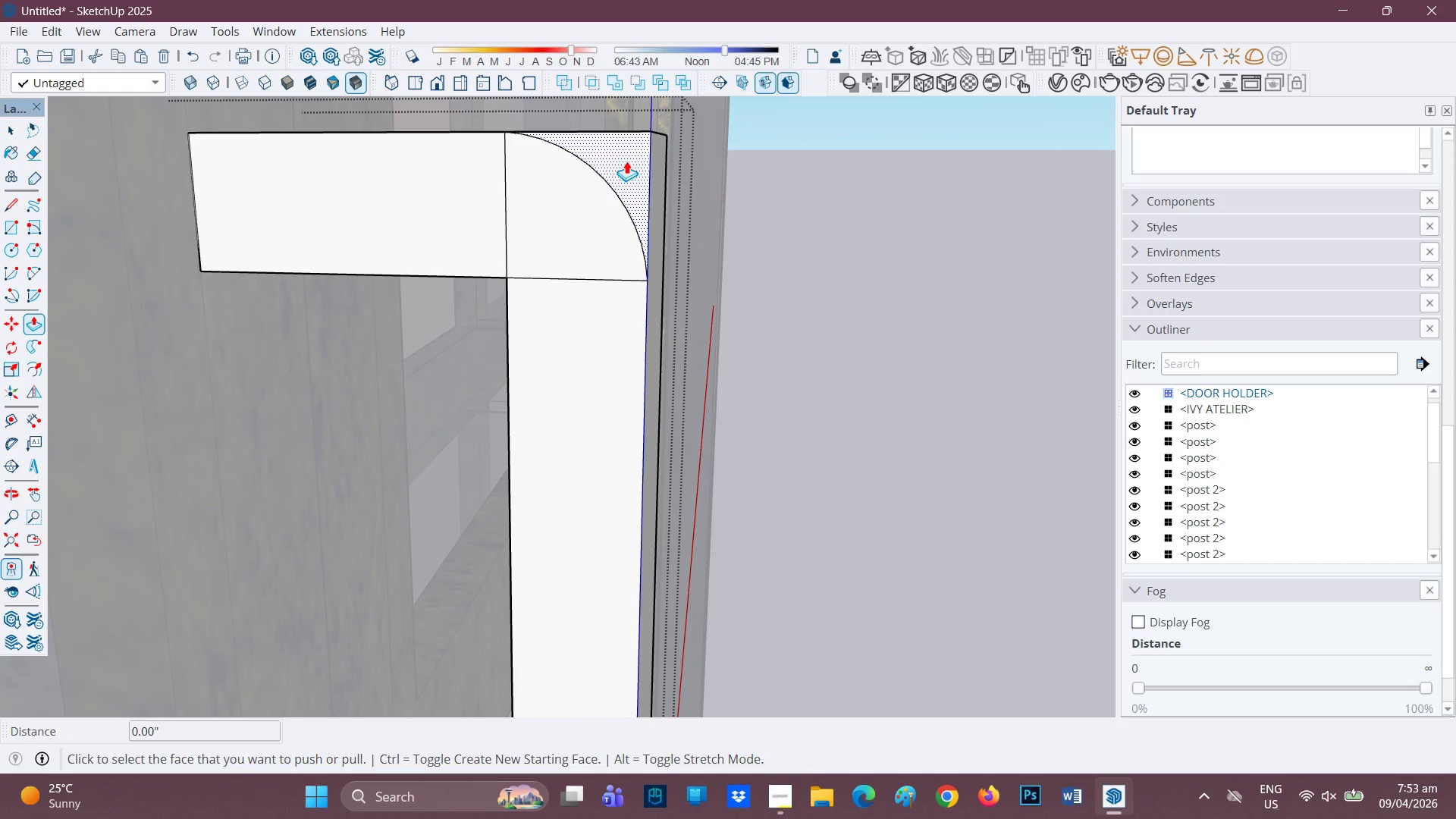 
left_click([626, 161])
 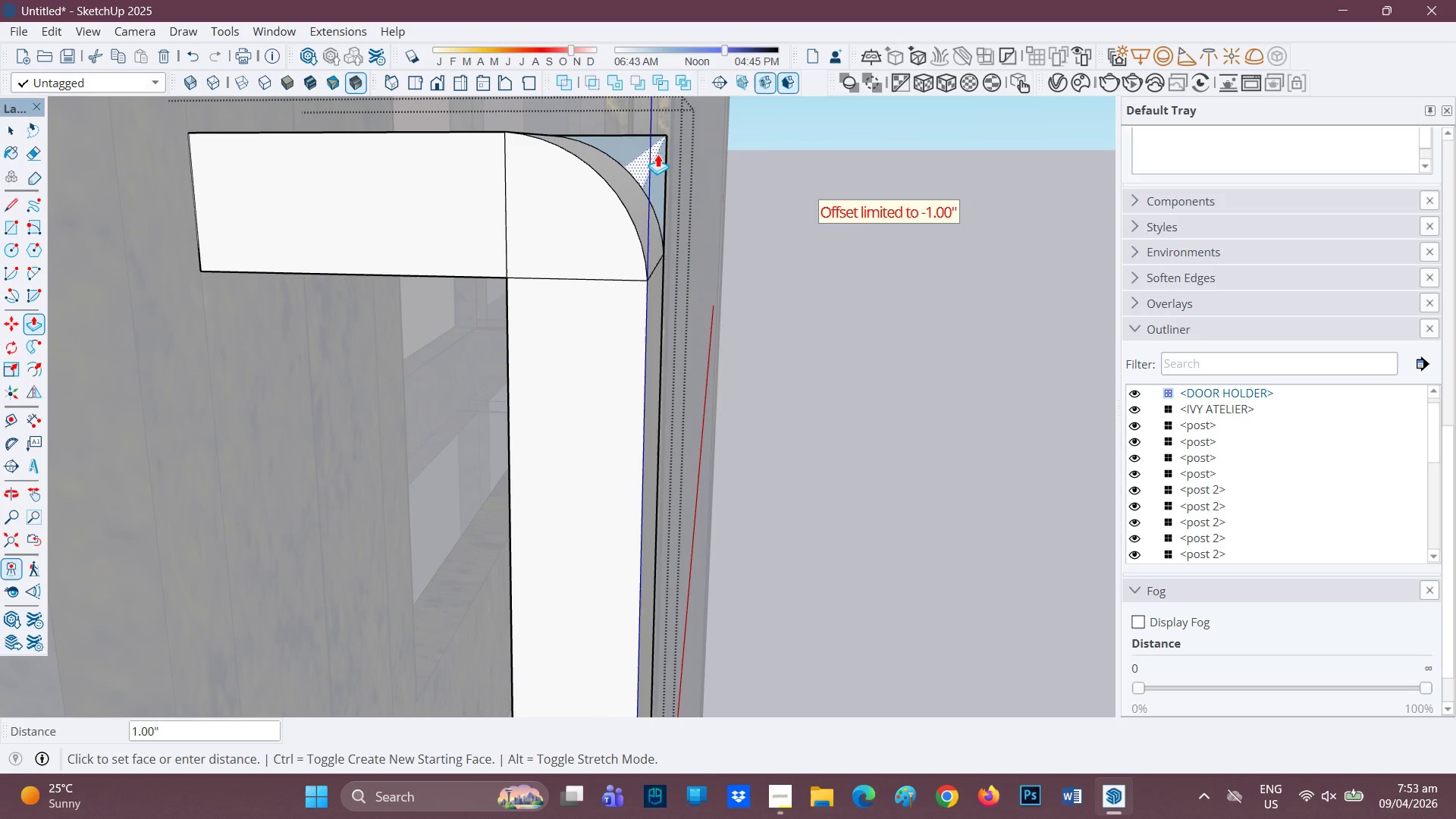 
left_click([657, 154])
 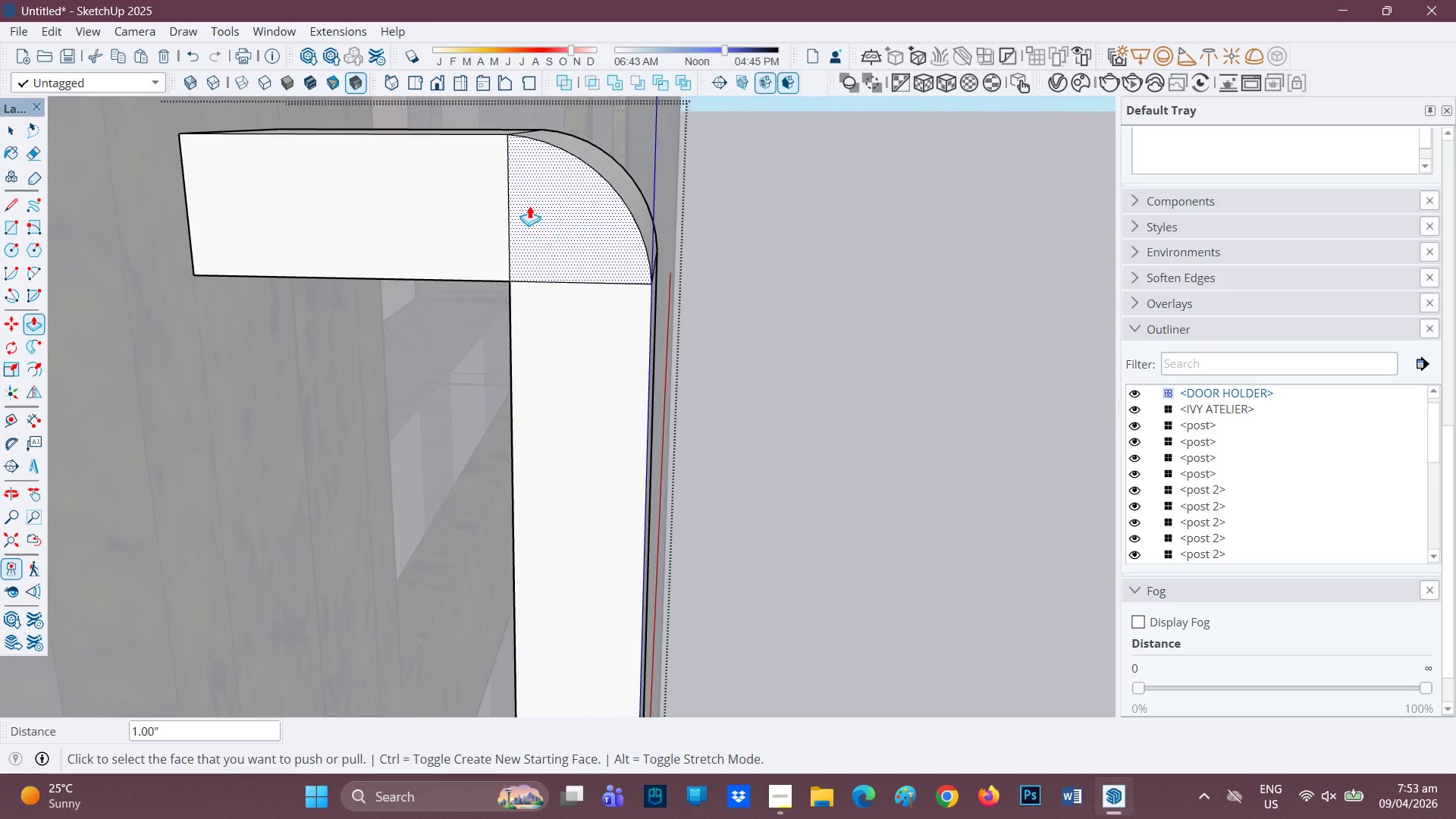 
key(E)
 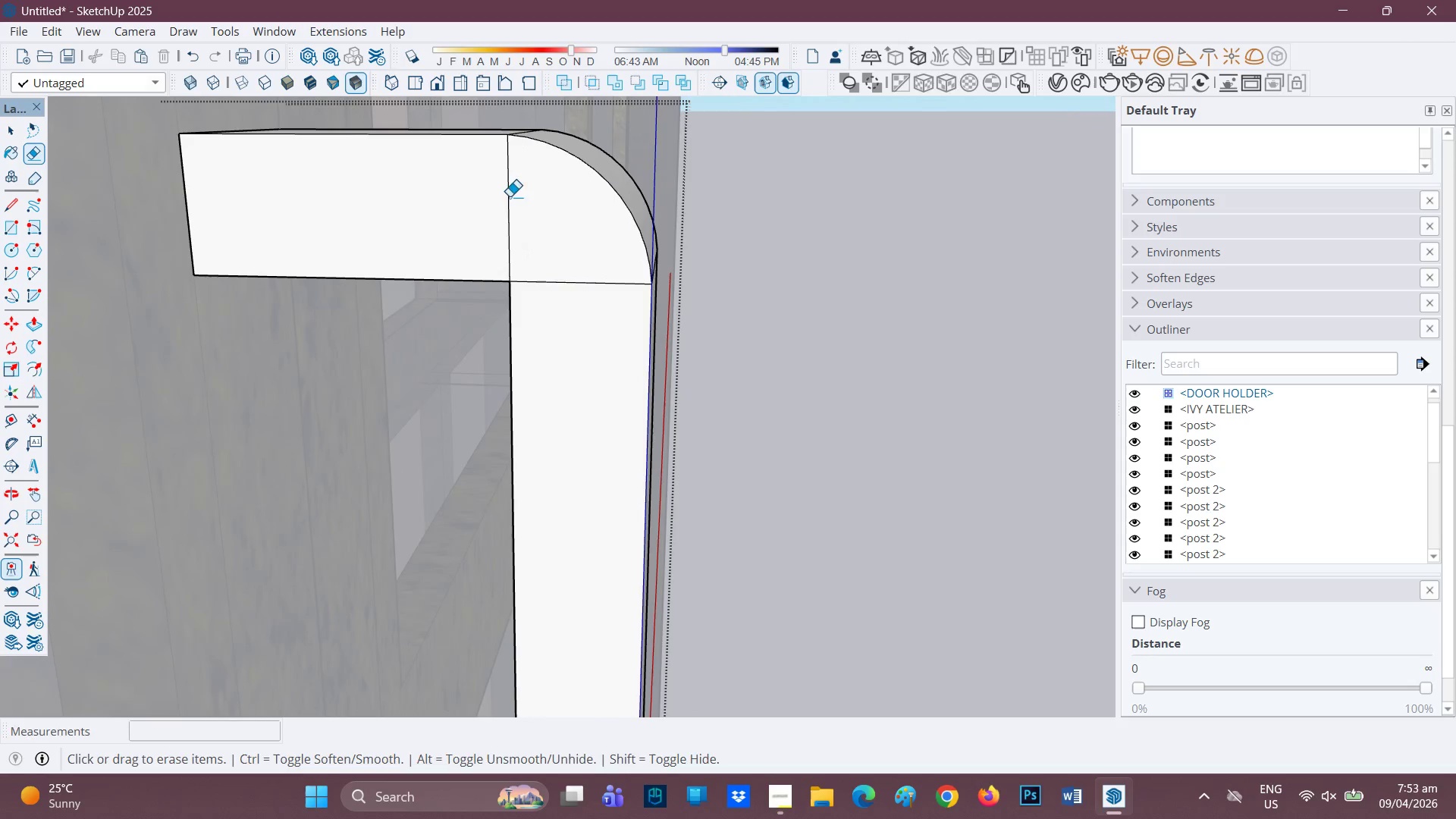 
left_click_drag(start_coordinate=[506, 197], to_coordinate=[514, 201])
 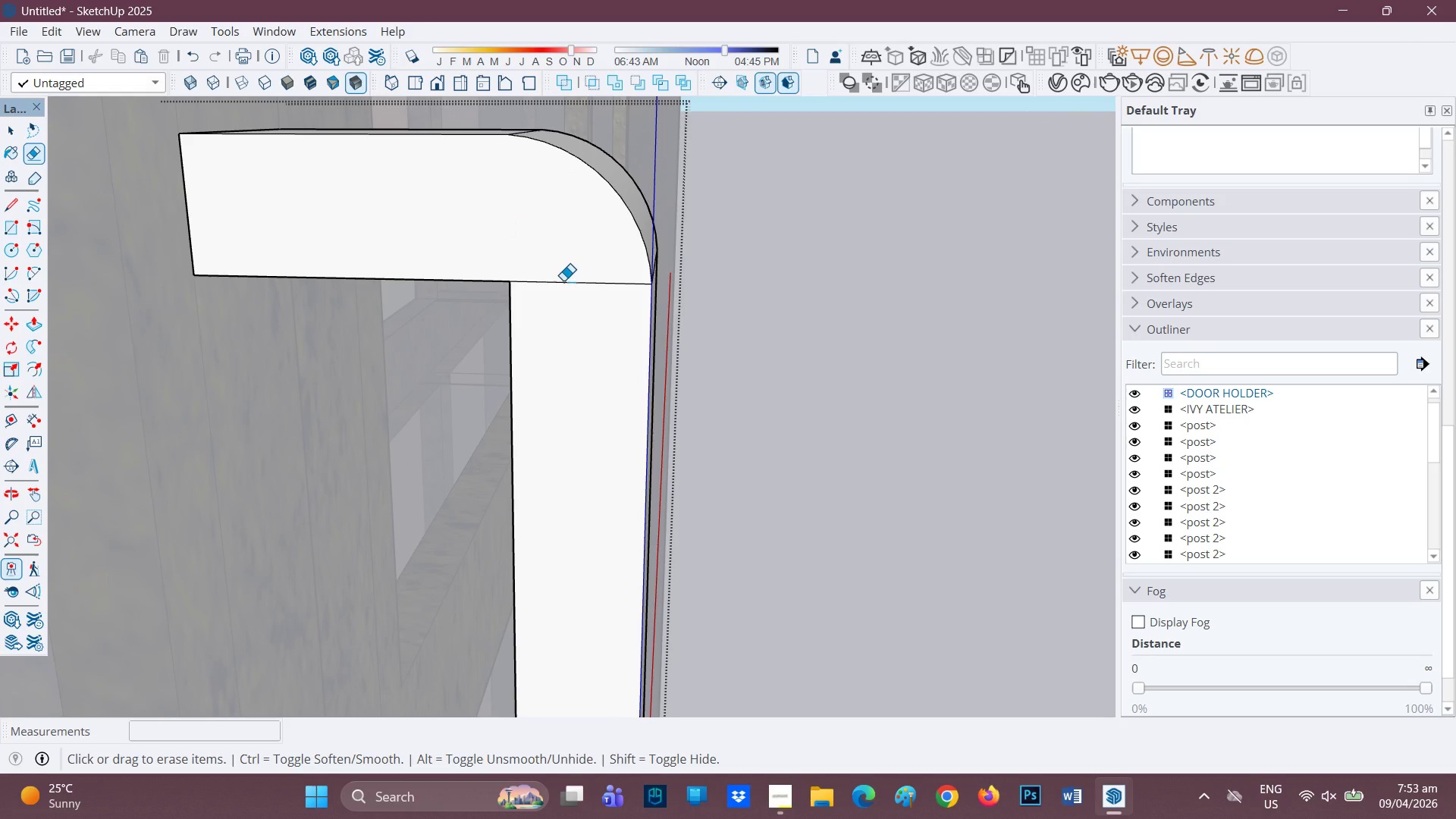 
left_click_drag(start_coordinate=[562, 278], to_coordinate=[565, 287])
 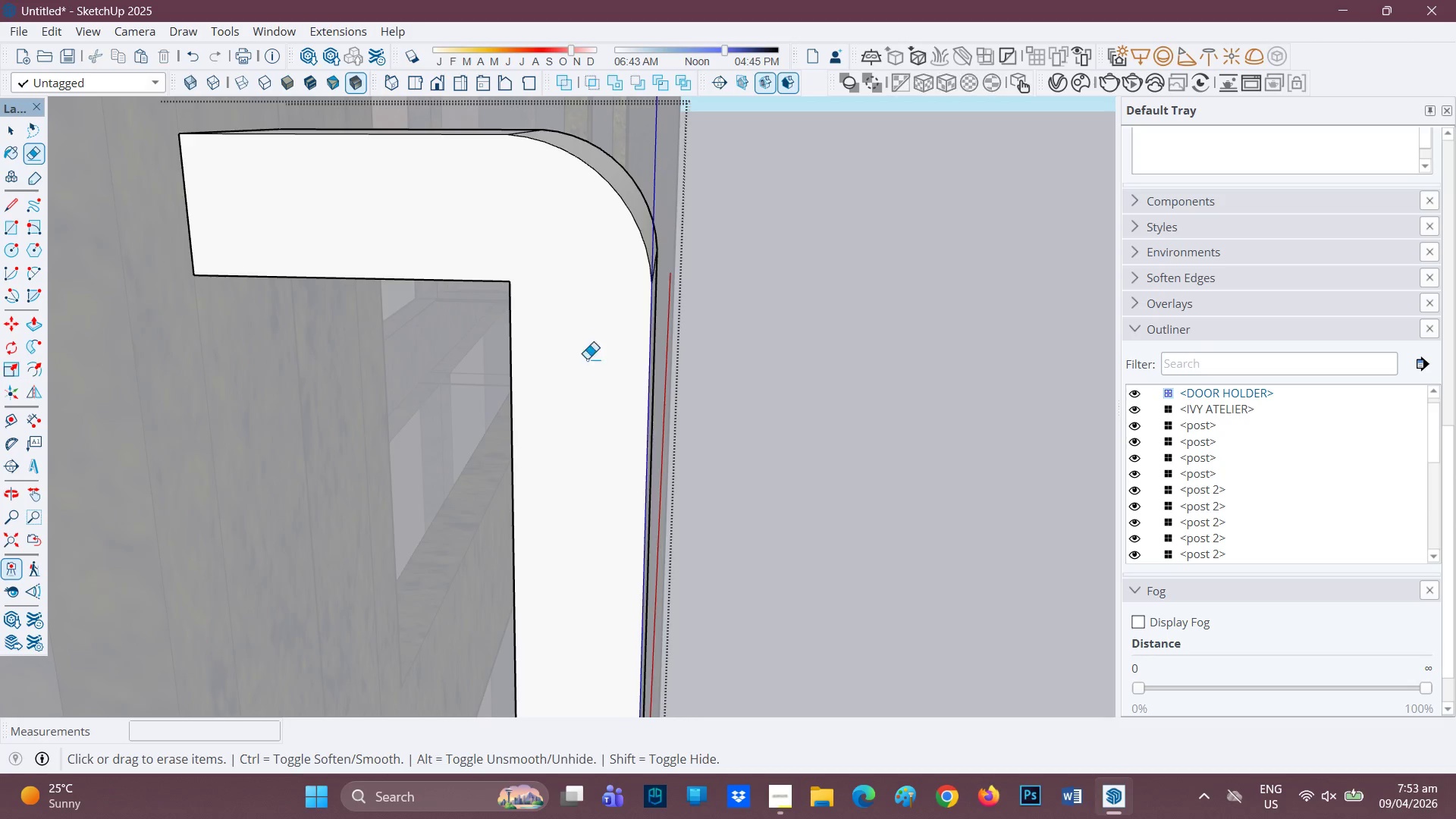 
scroll: coordinate [587, 366], scroll_direction: down, amount: 3.0
 